 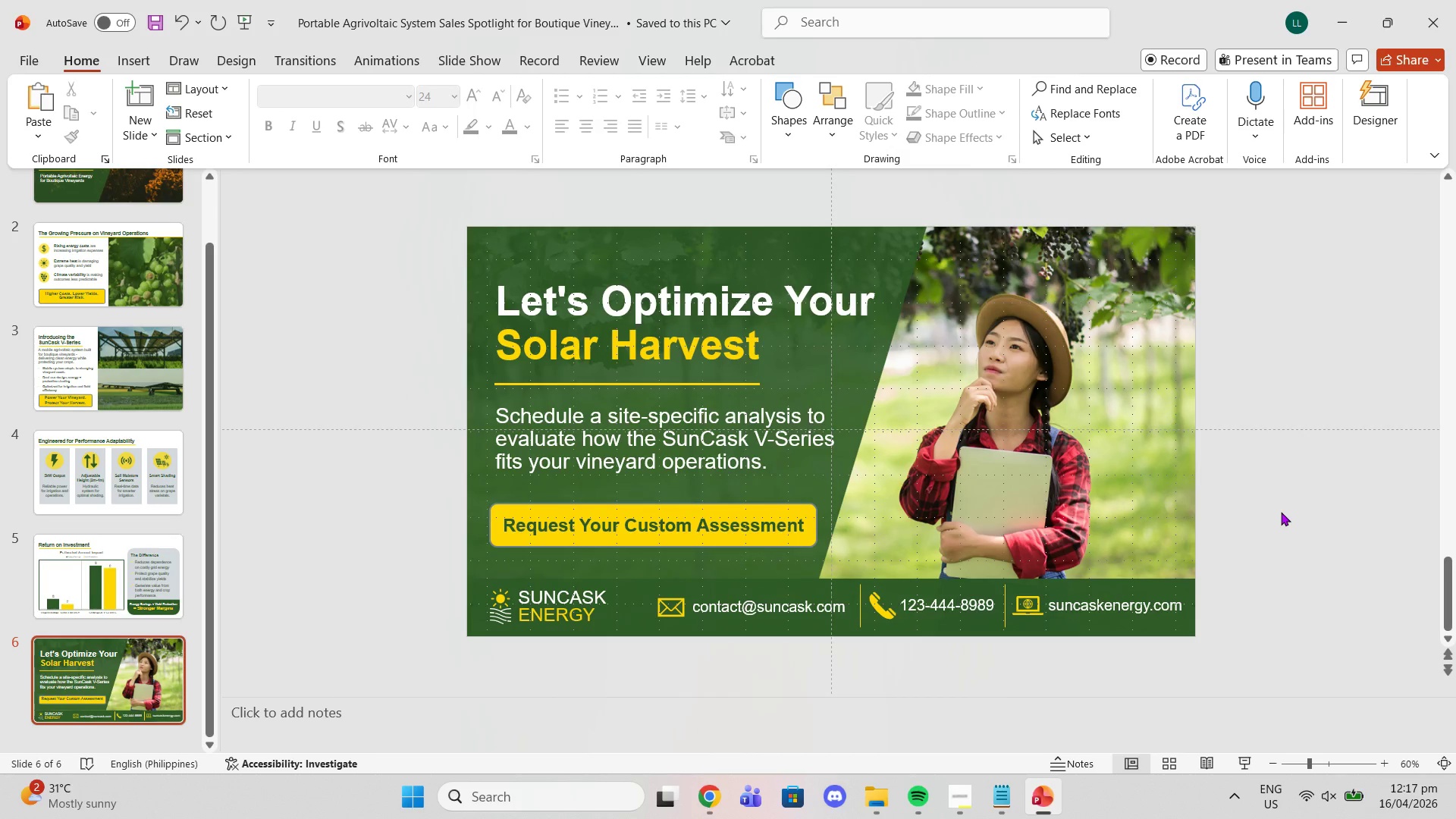 
double_click([406, 136])
 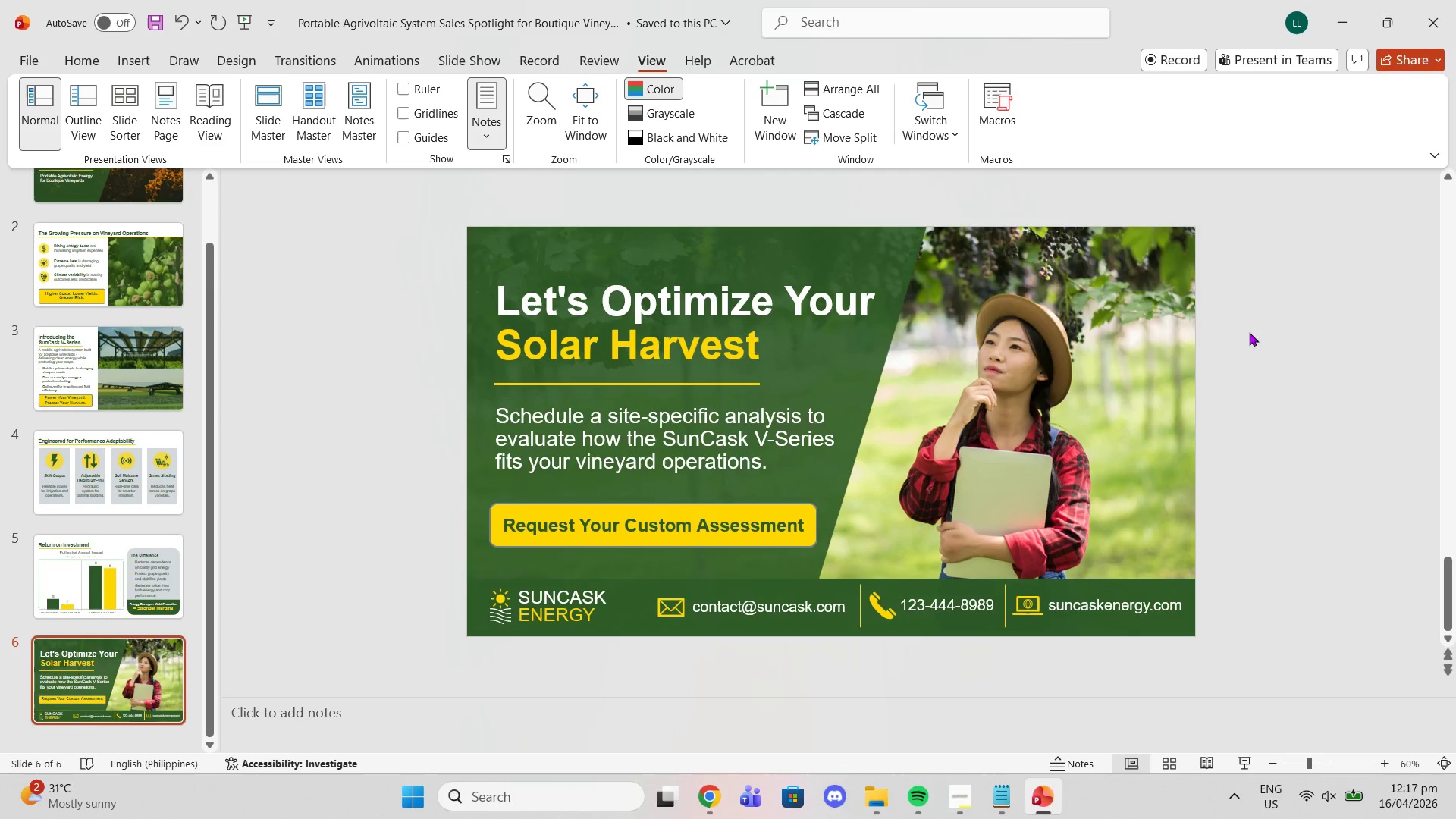 
scroll: coordinate [1286, 417], scroll_direction: up, amount: 2.0
 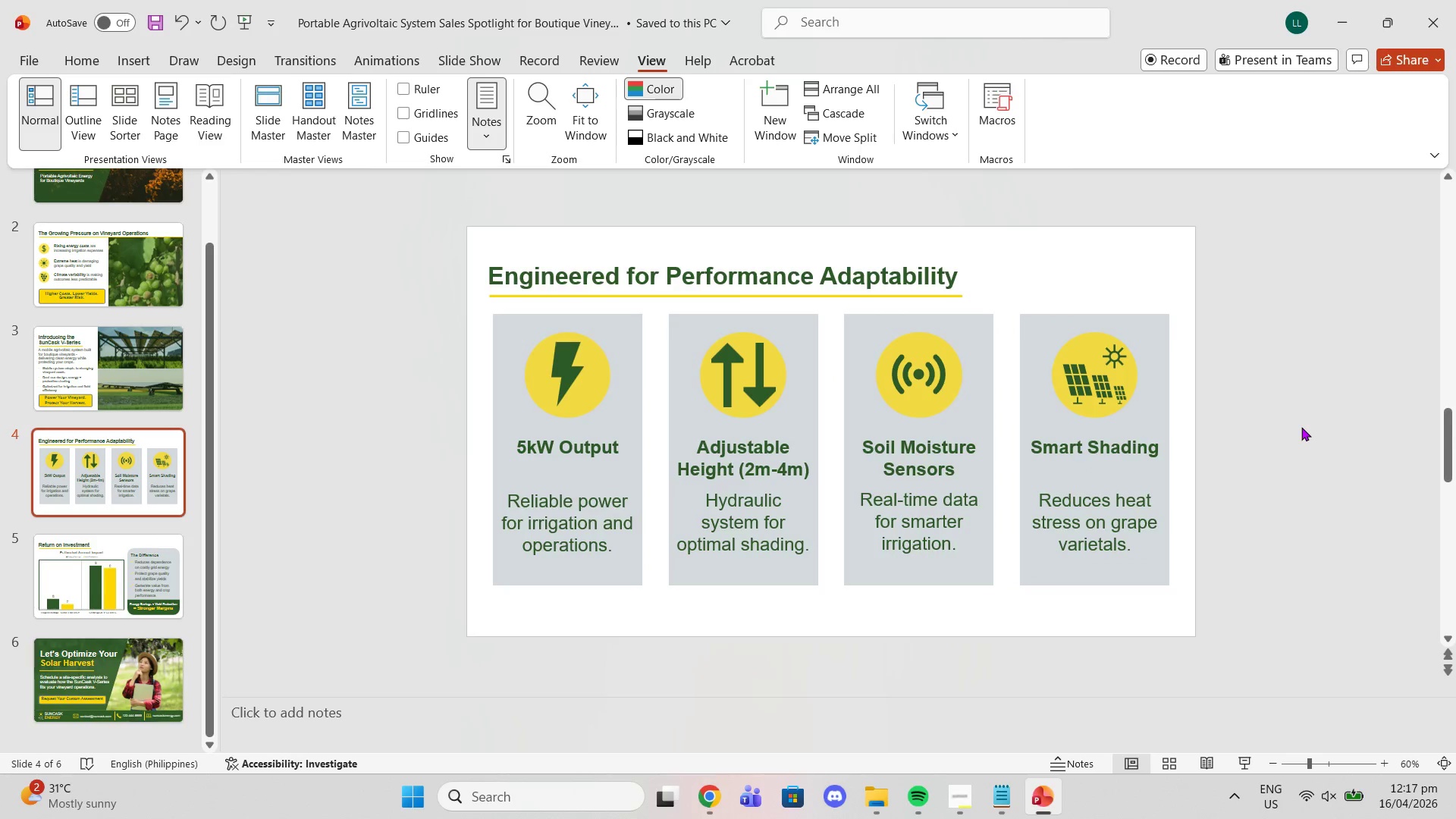 
scroll: coordinate [1303, 422], scroll_direction: down, amount: 1.0
 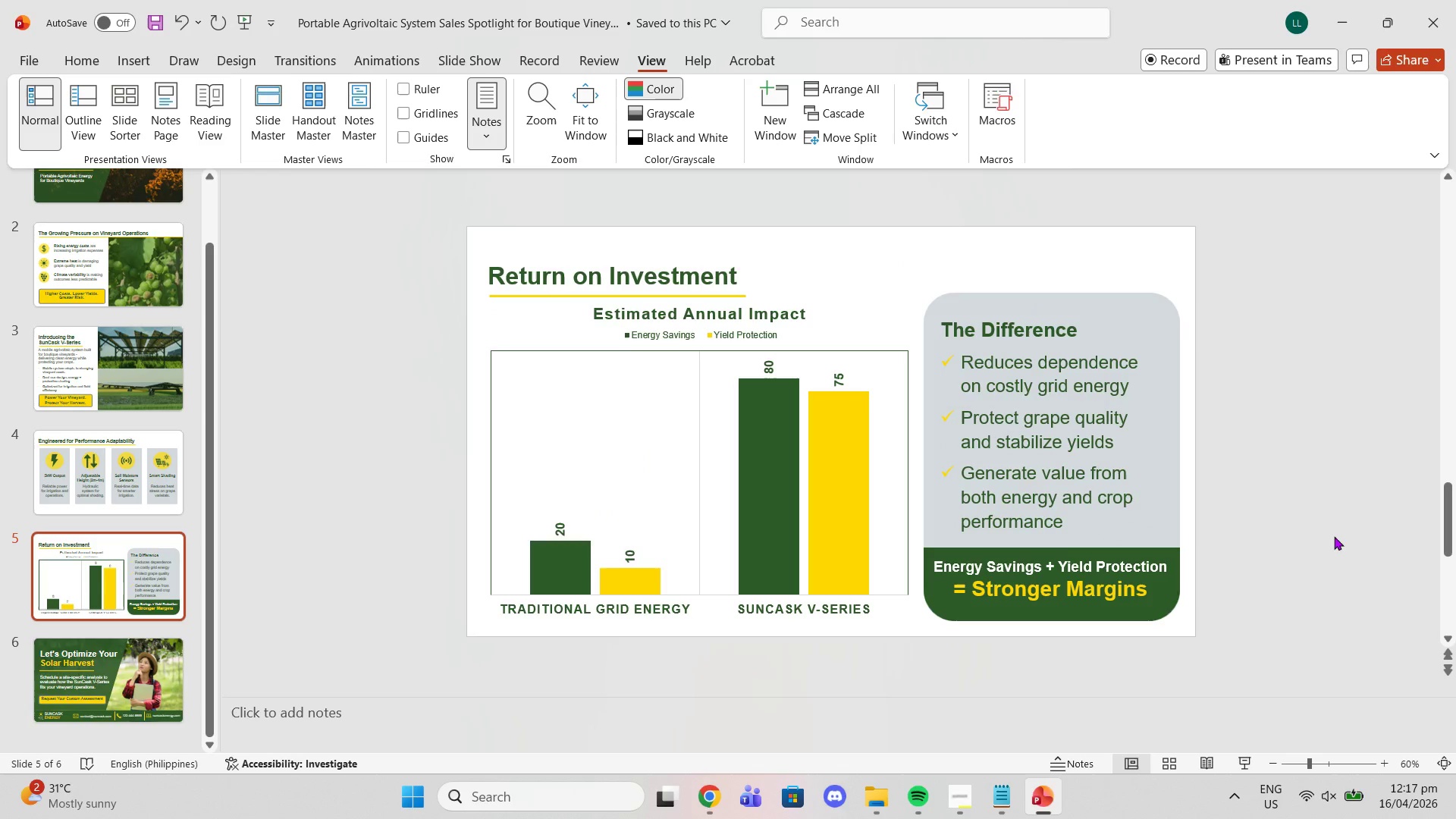 
left_click([799, 601])
 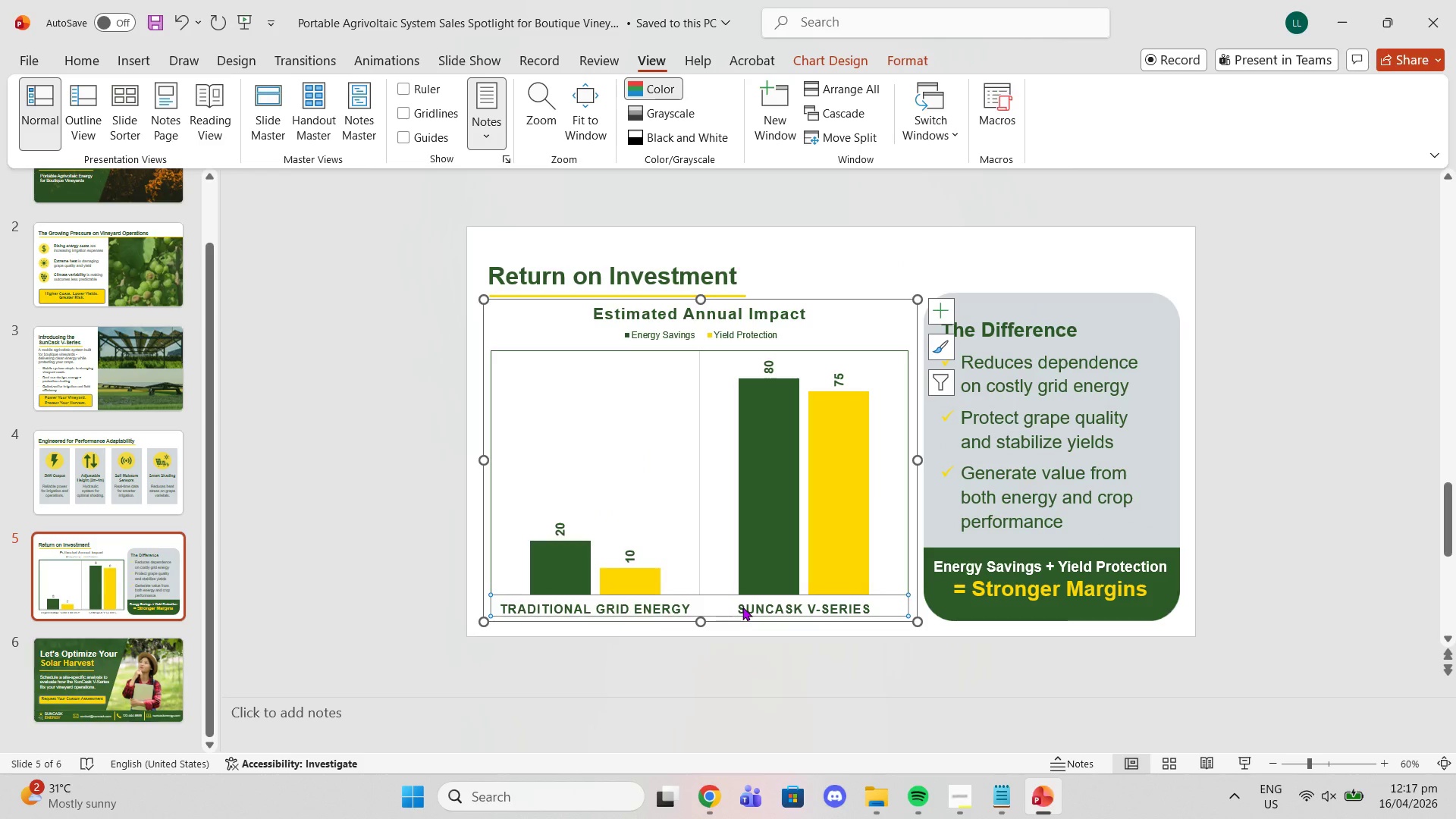 
double_click([742, 607])
 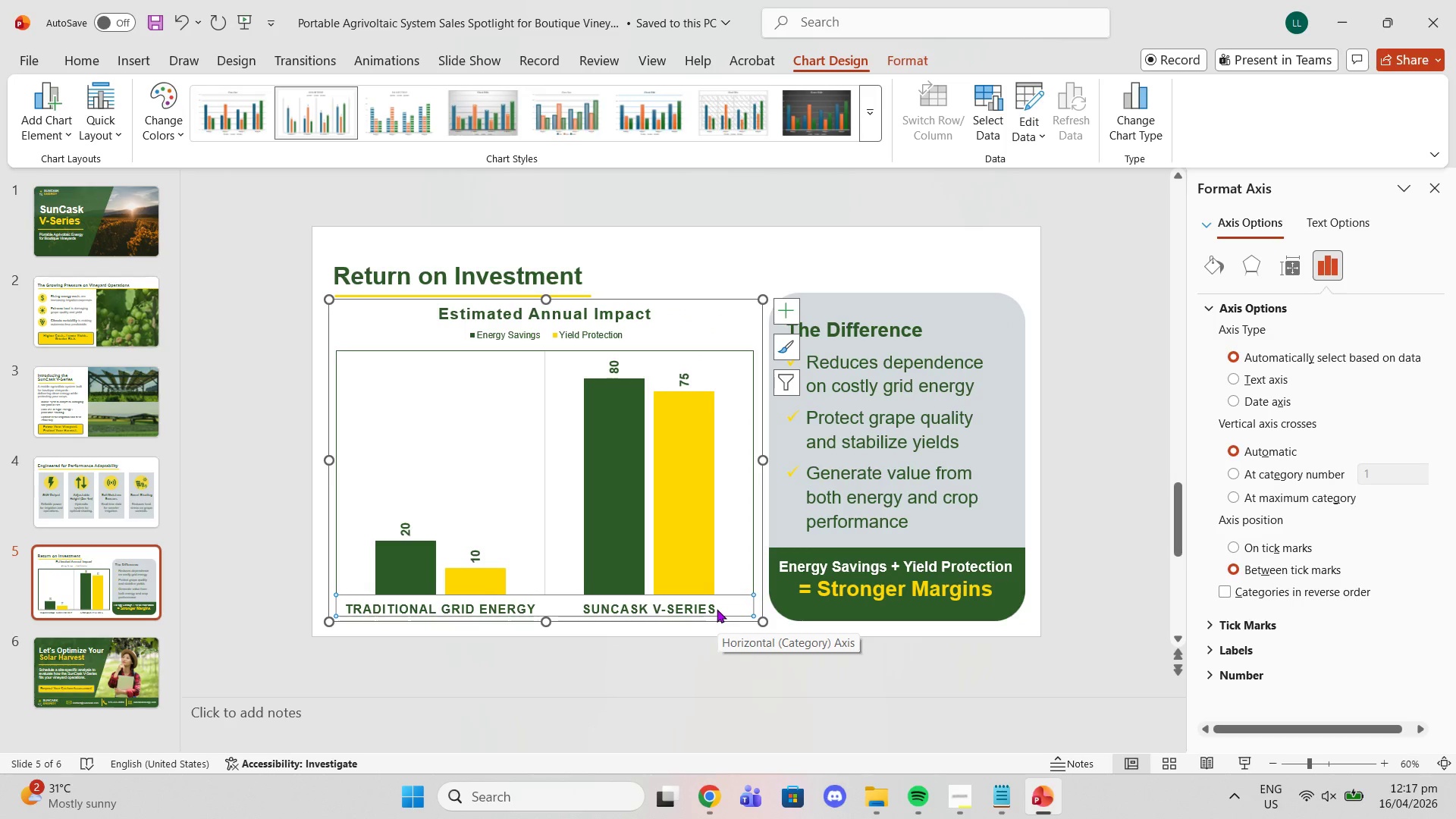 
left_click([712, 609])
 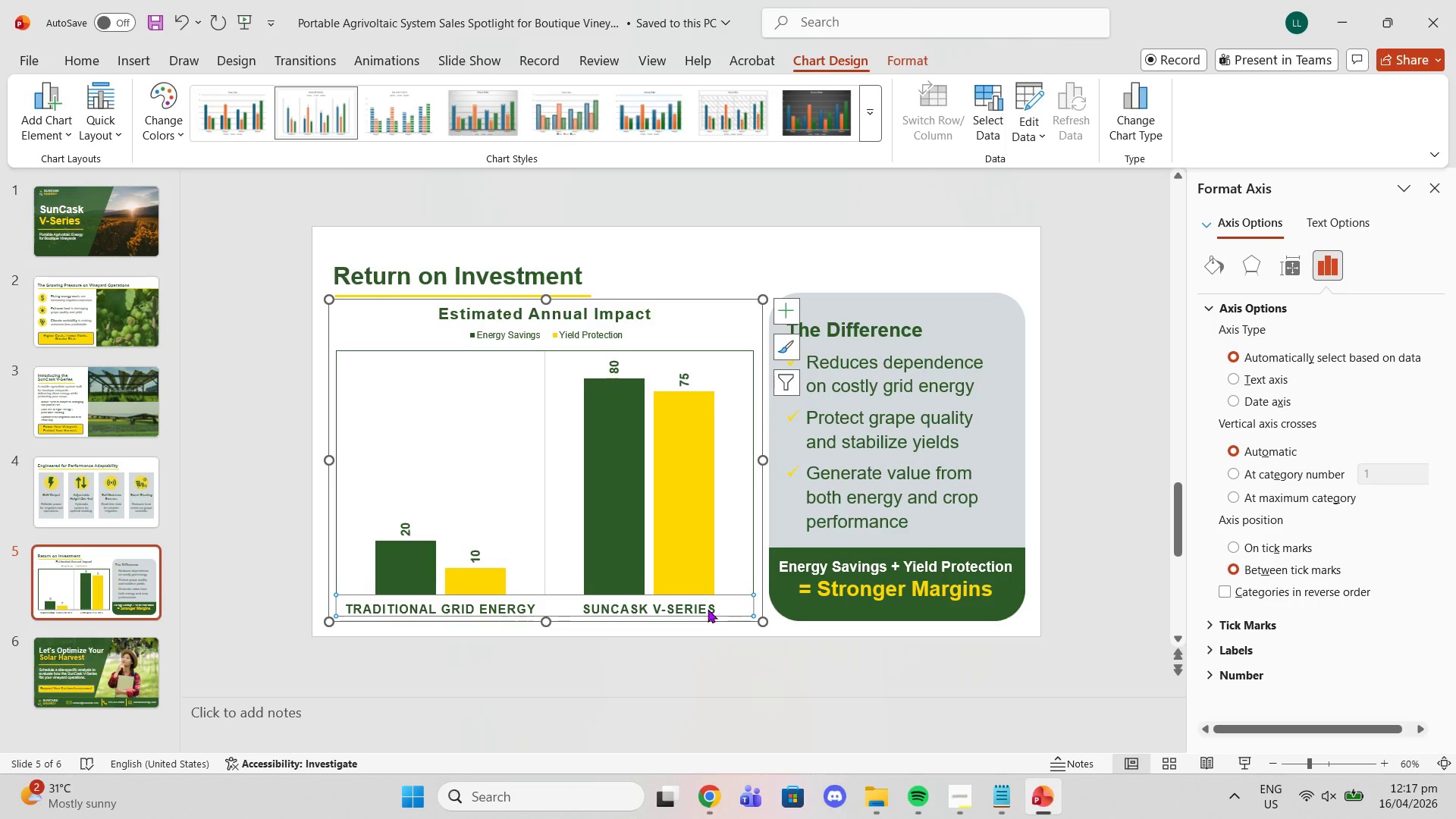 
double_click([708, 609])
 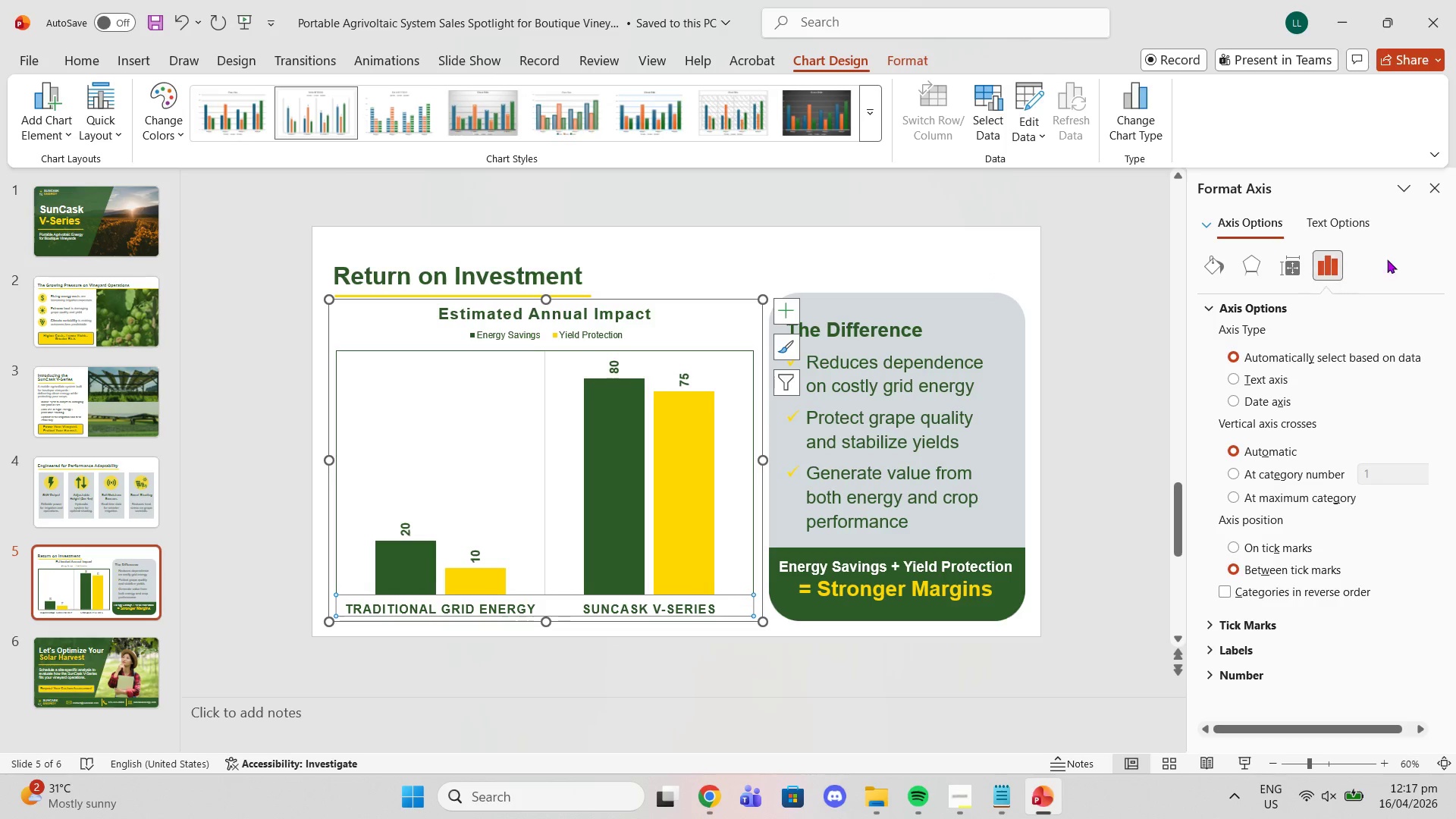 
left_click([1431, 183])
 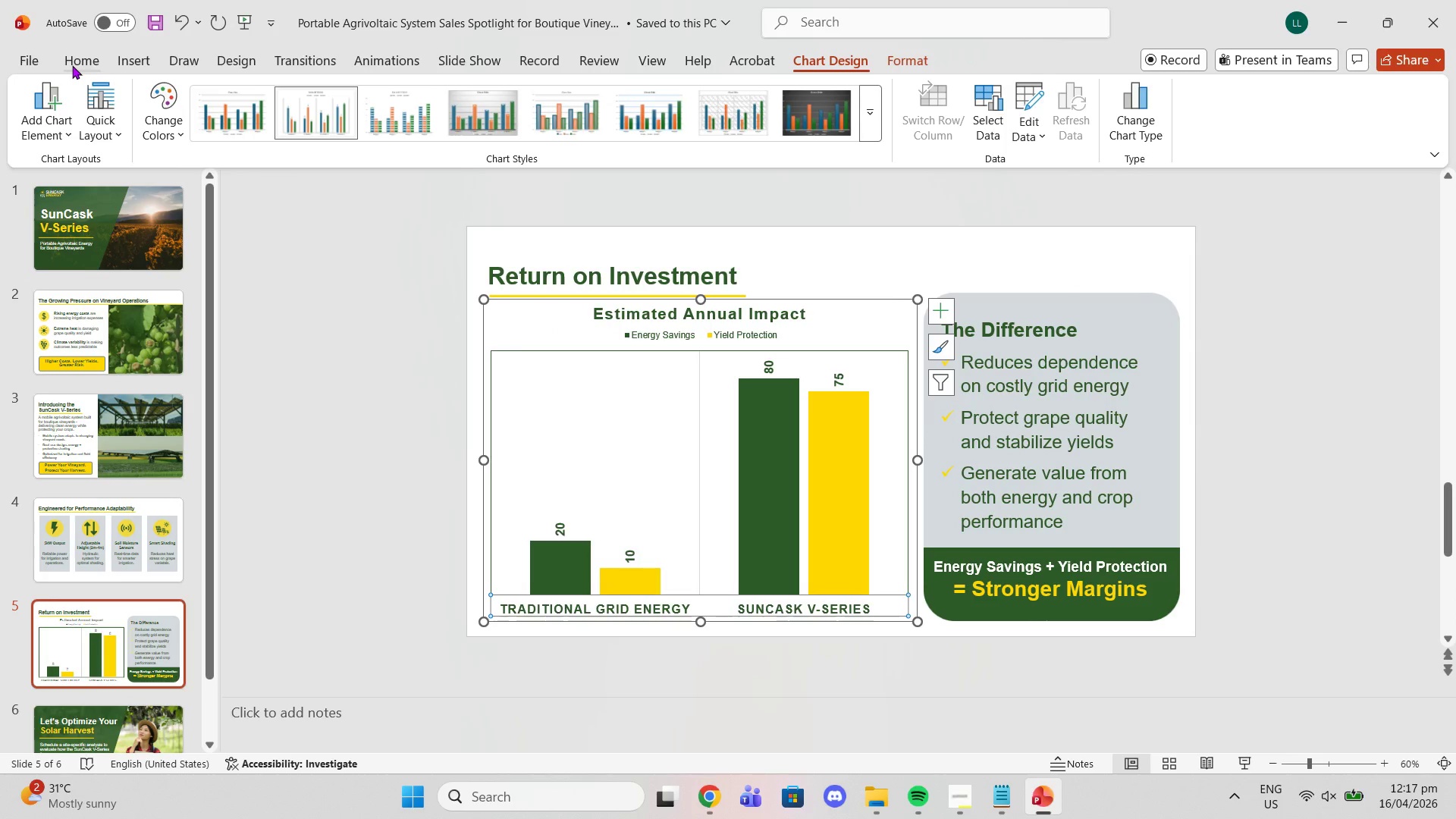 
left_click([72, 65])
 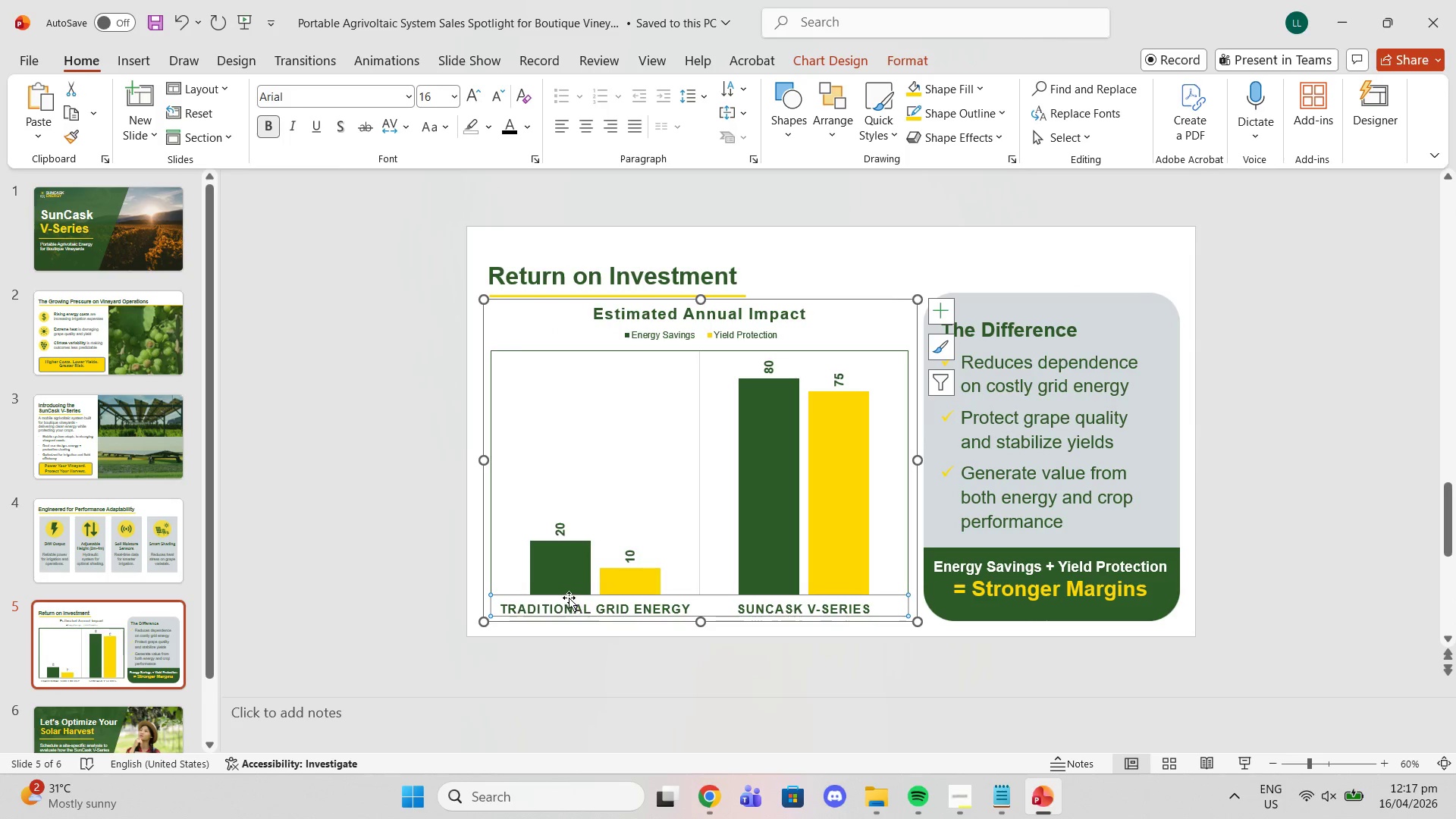 
left_click([414, 586])
 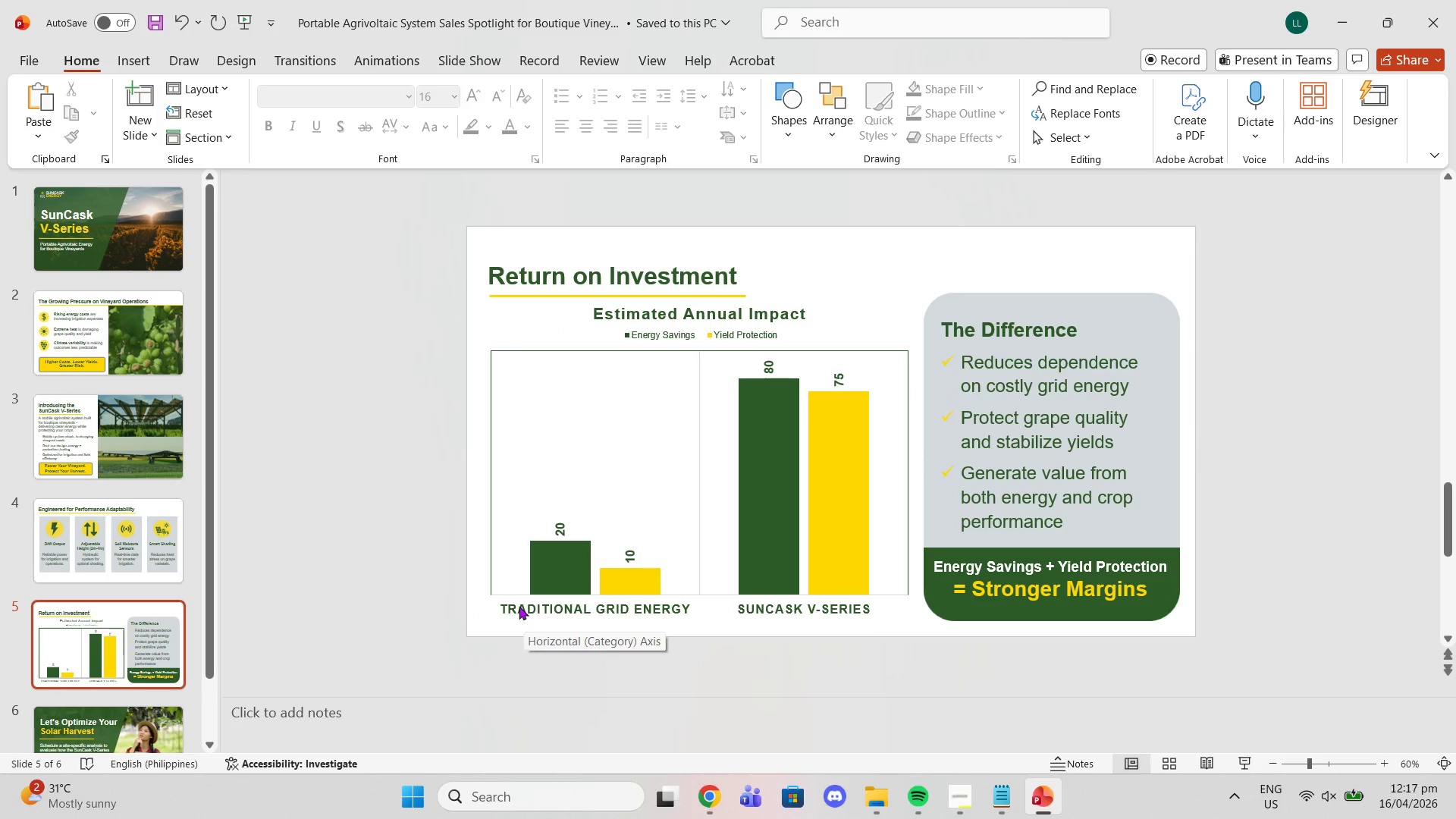 
left_click([517, 606])
 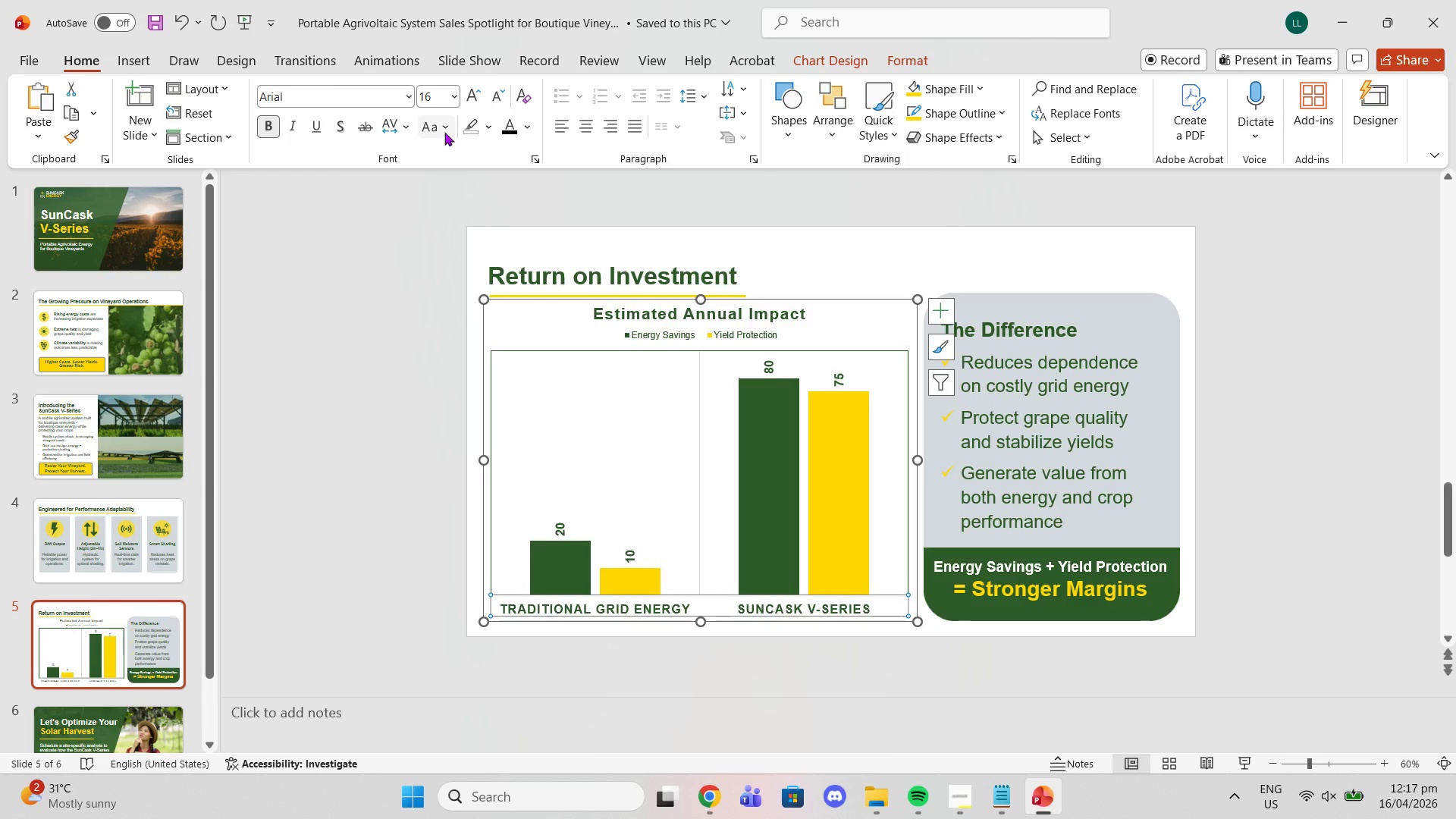 
left_click([444, 132])
 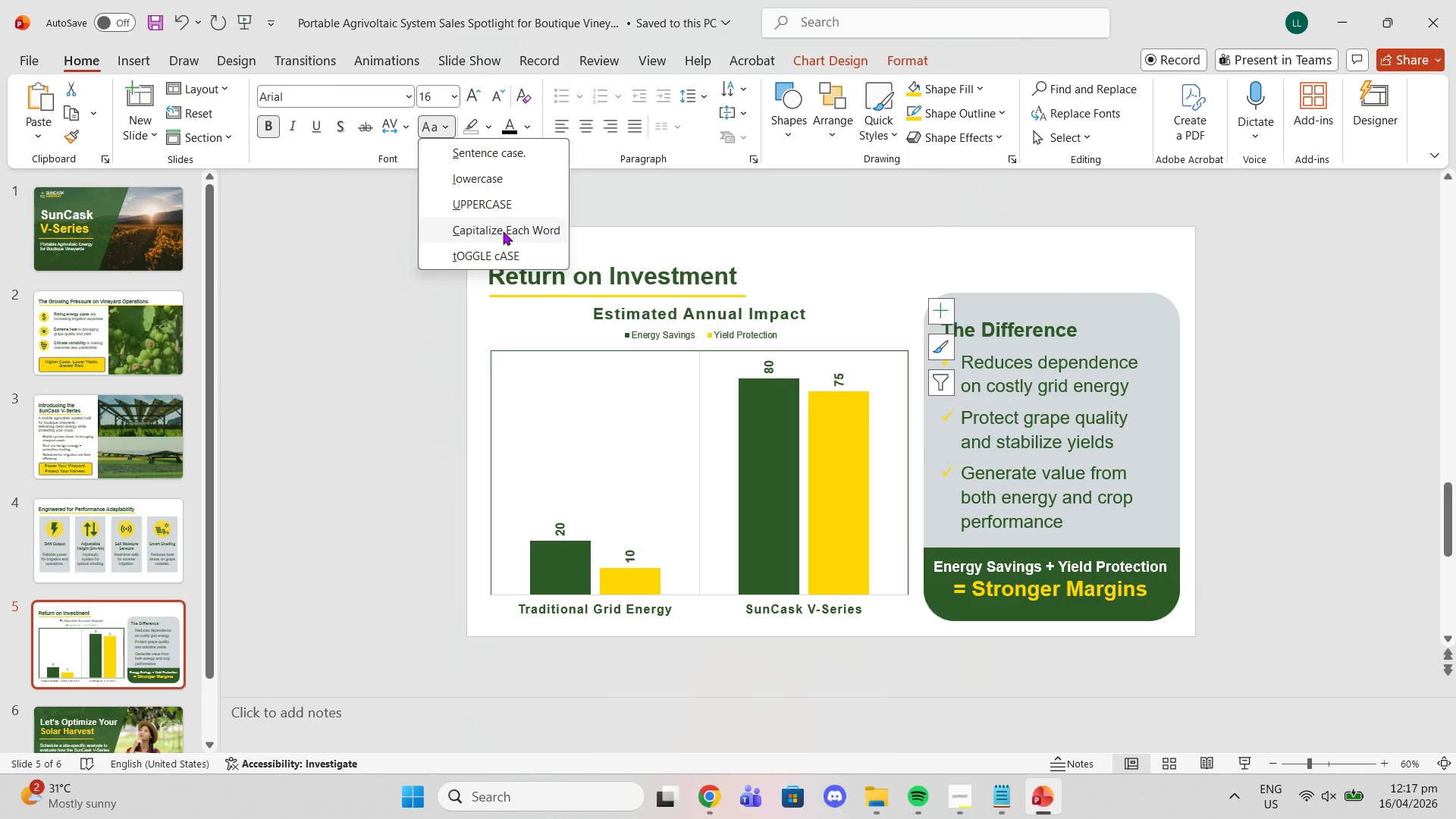 
left_click([503, 231])
 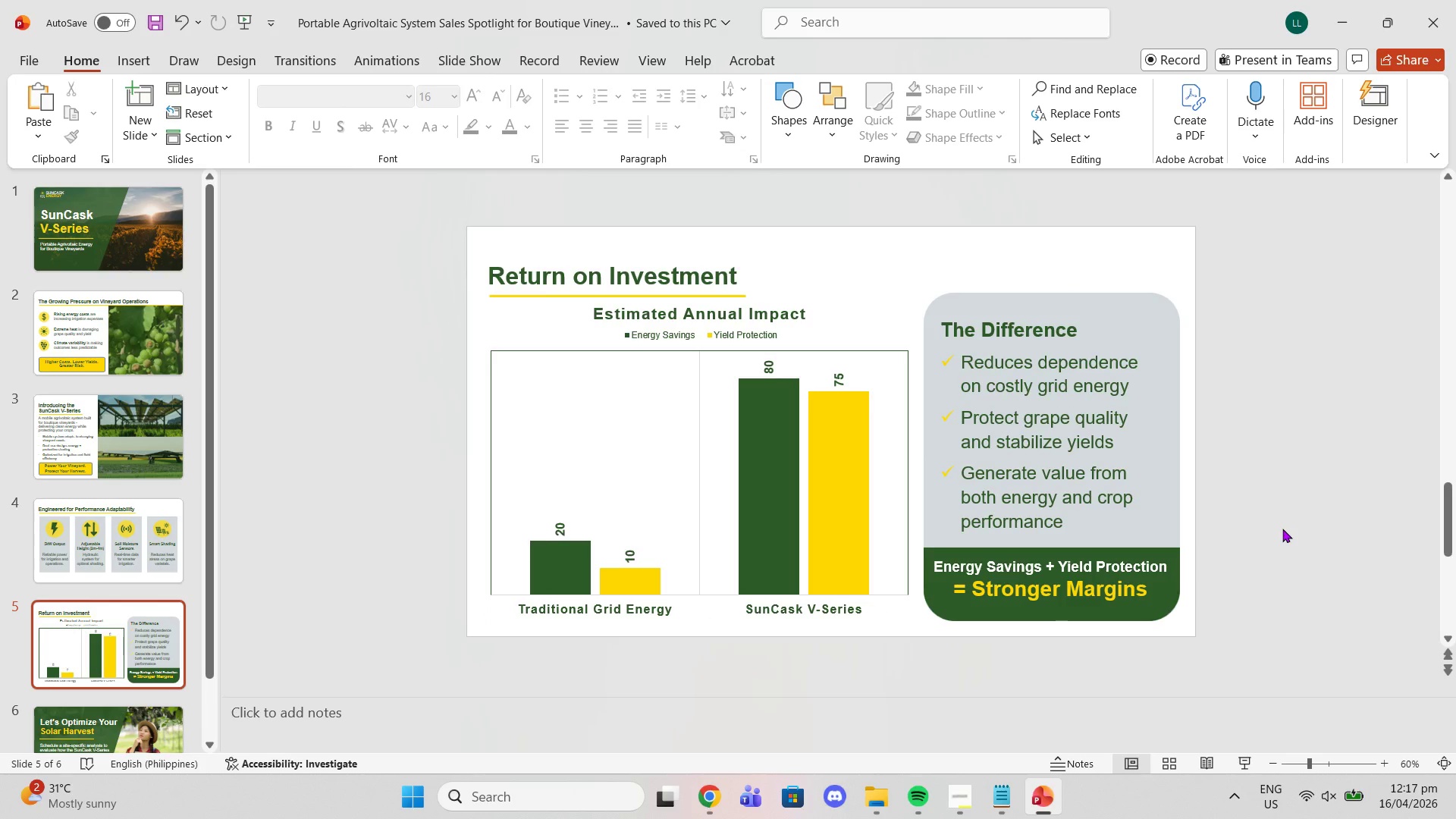 
left_click([1041, 488])
 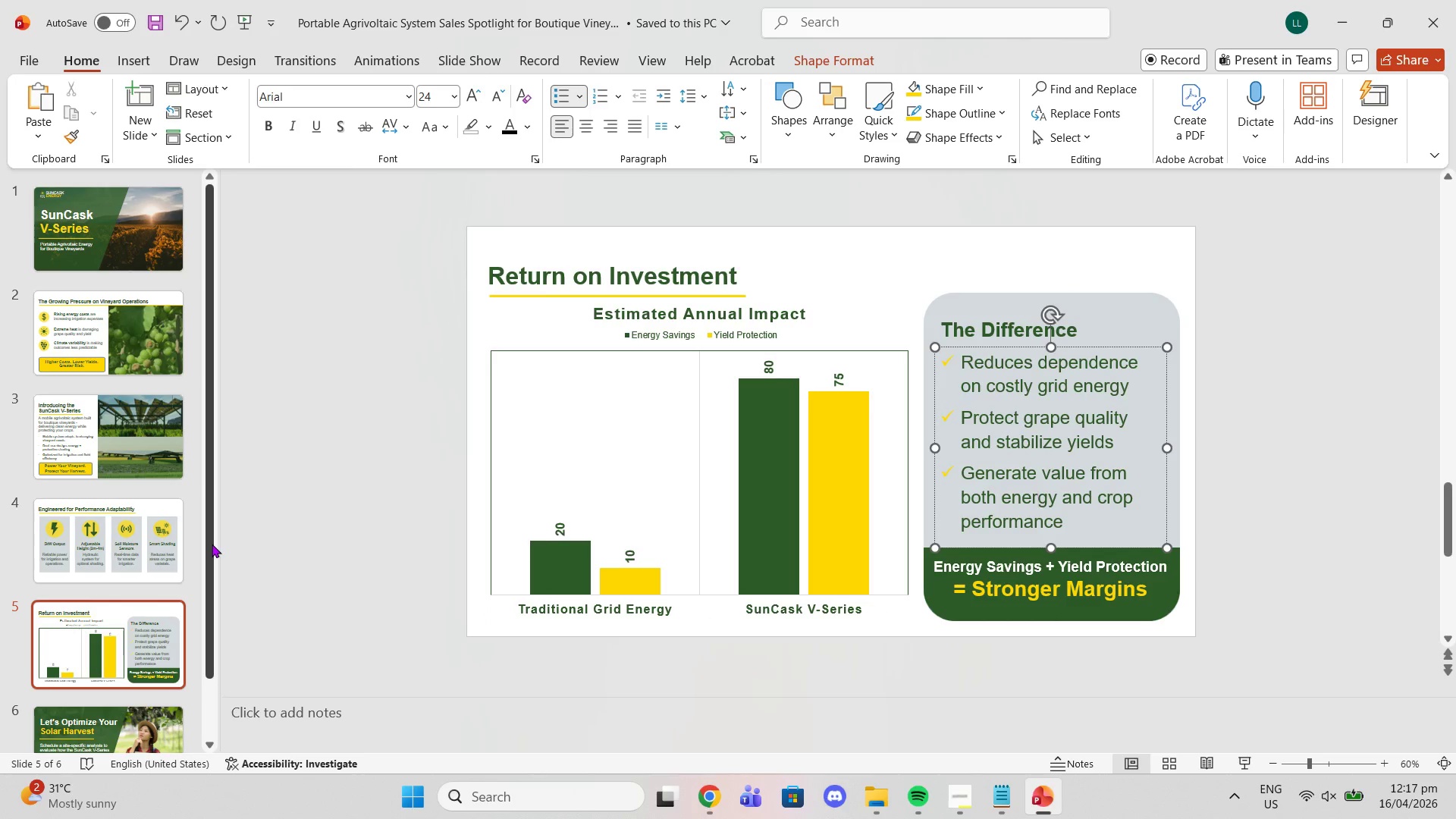 
left_click([174, 551])
 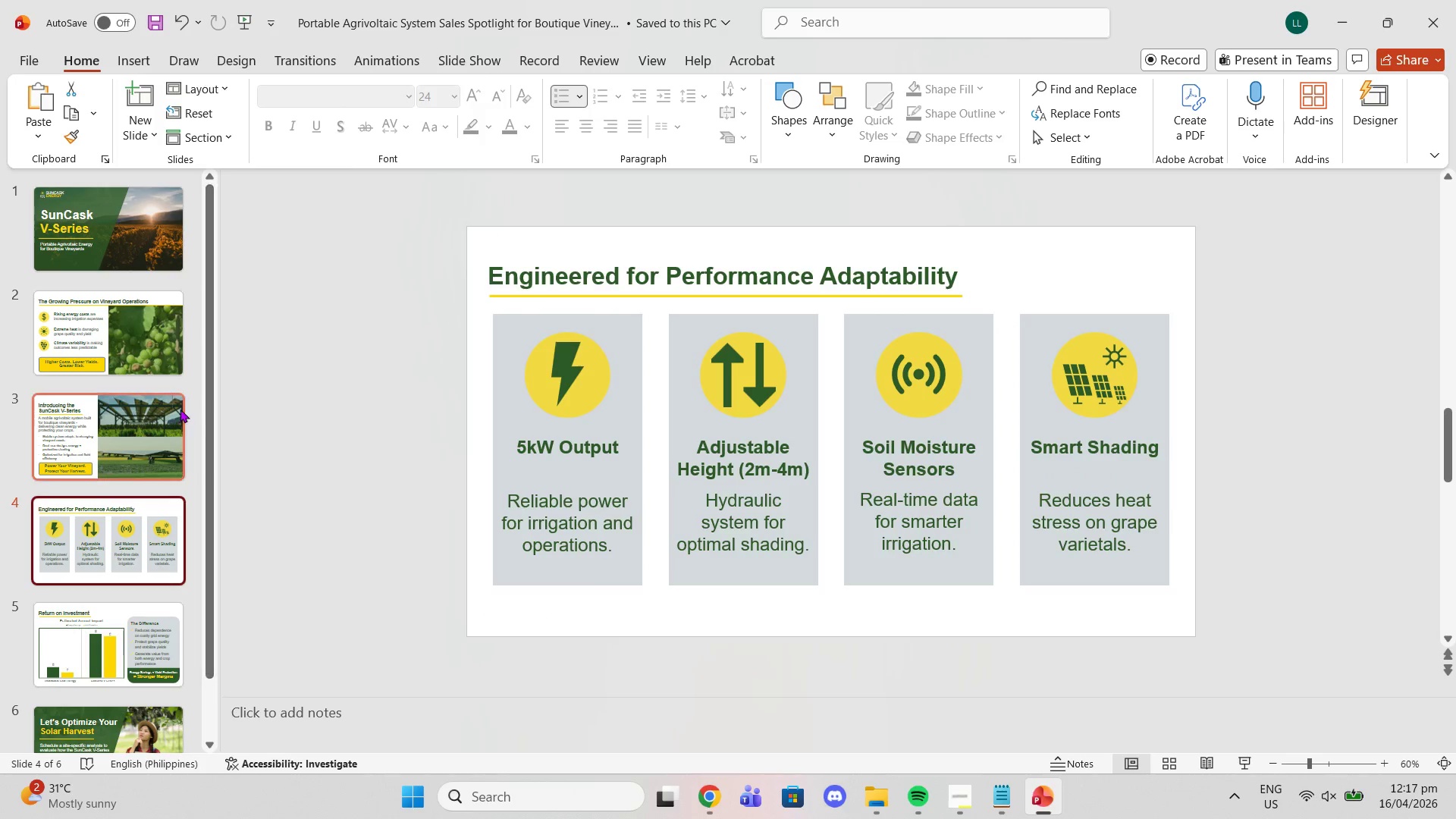 
left_click([156, 403])
 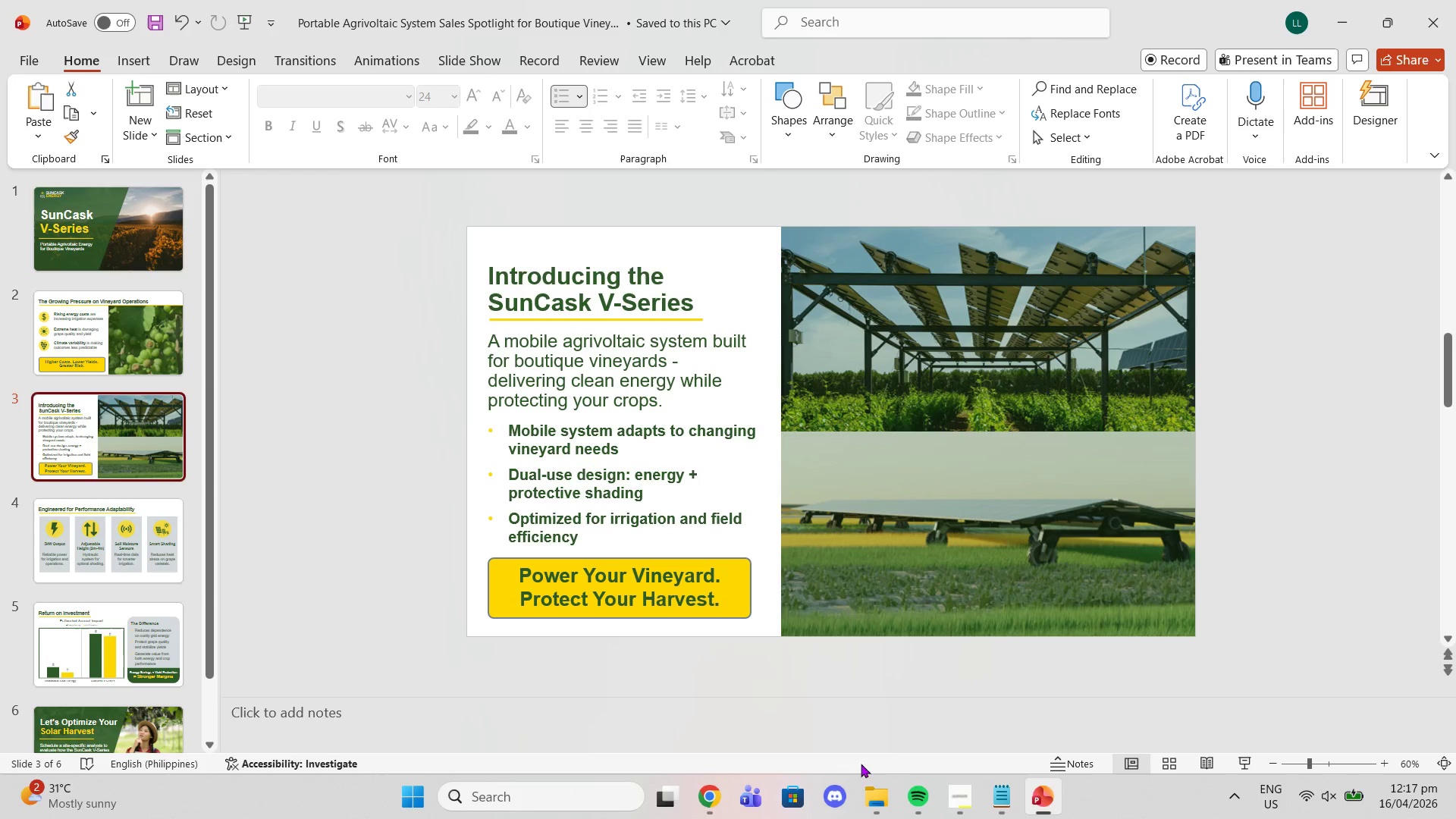 
left_click([711, 782])
 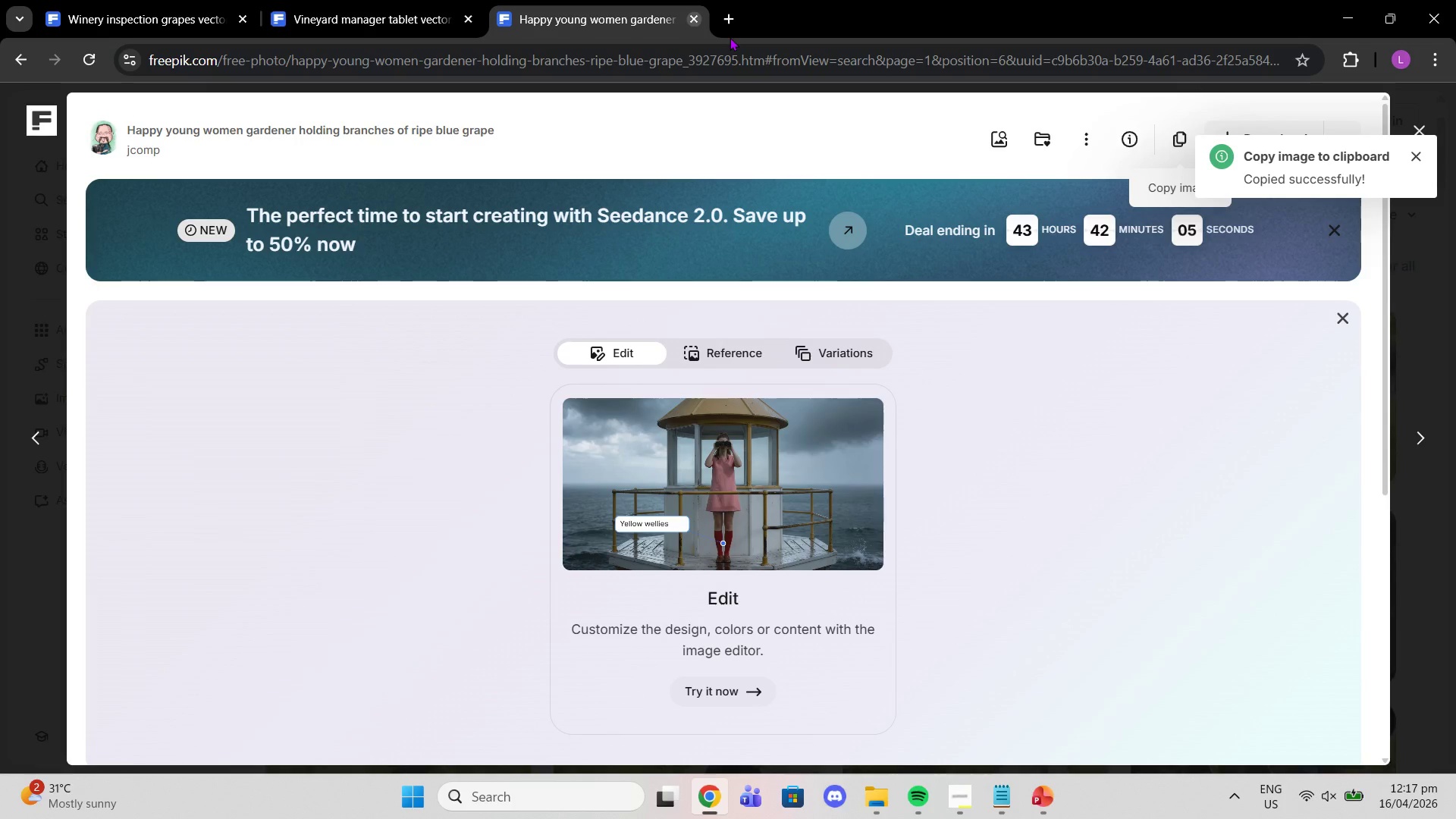 
left_click([726, 29])
 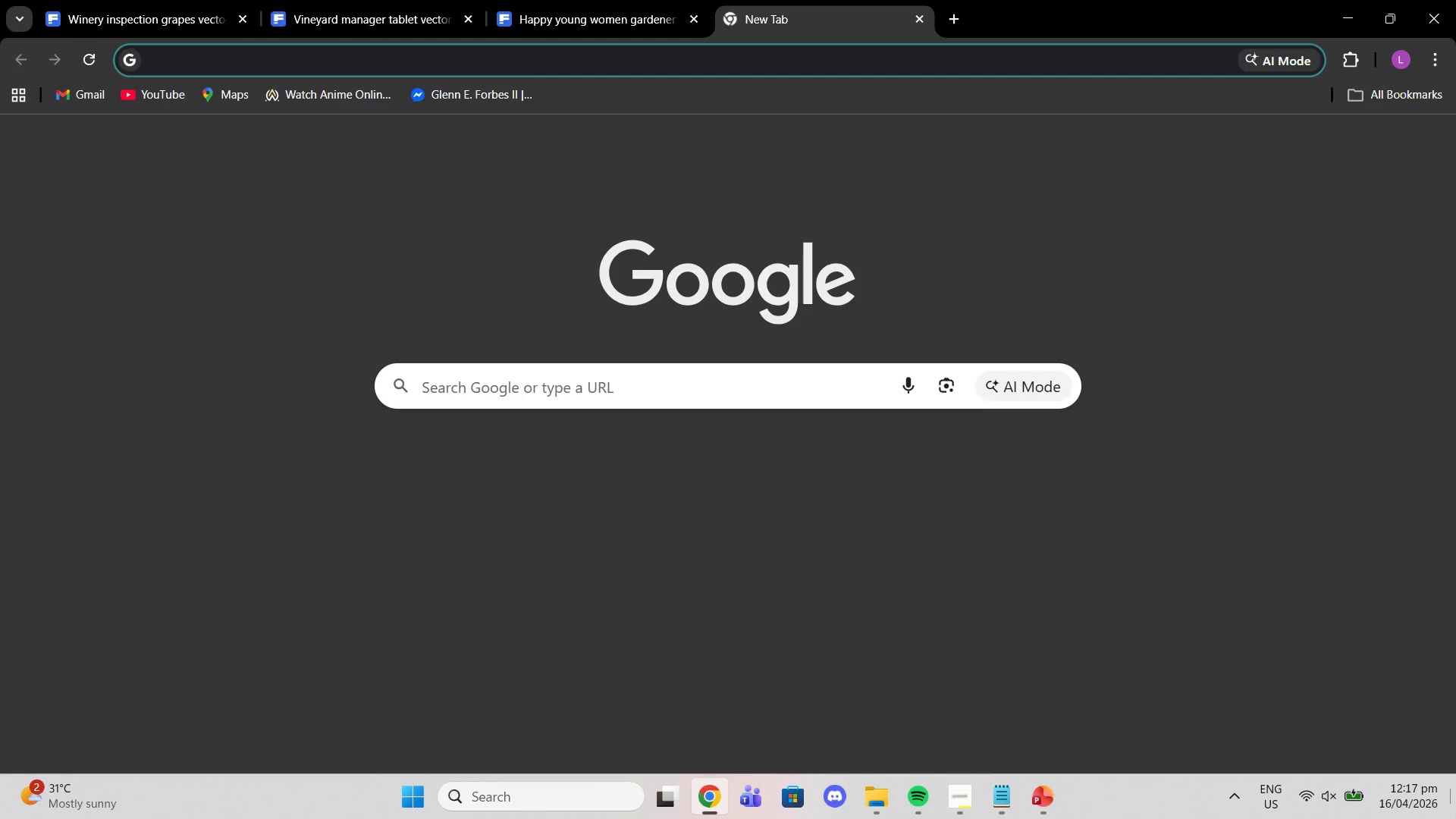 
type(how to blend iage in )
 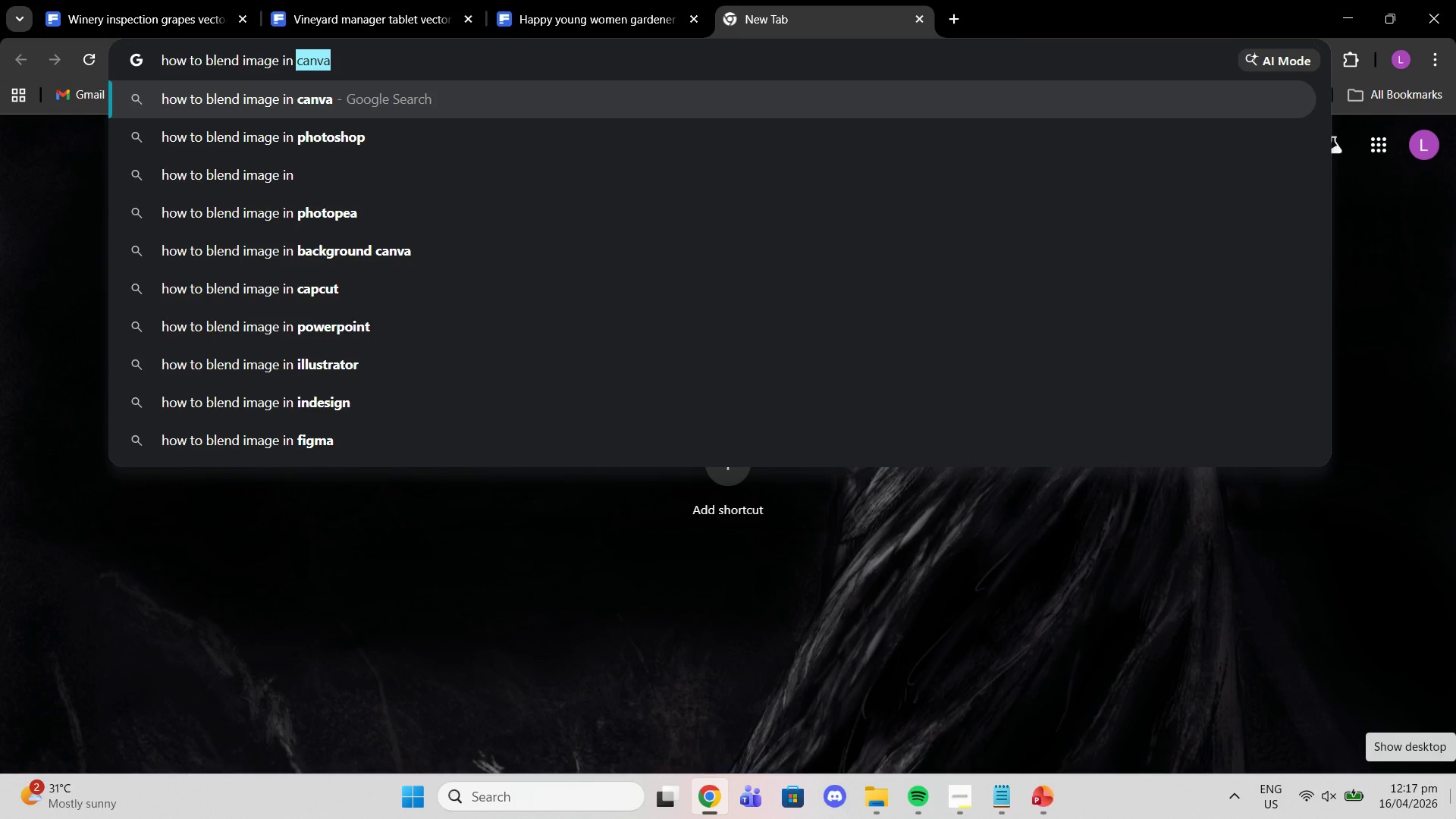 
hold_key(key=M, duration=14.61)
 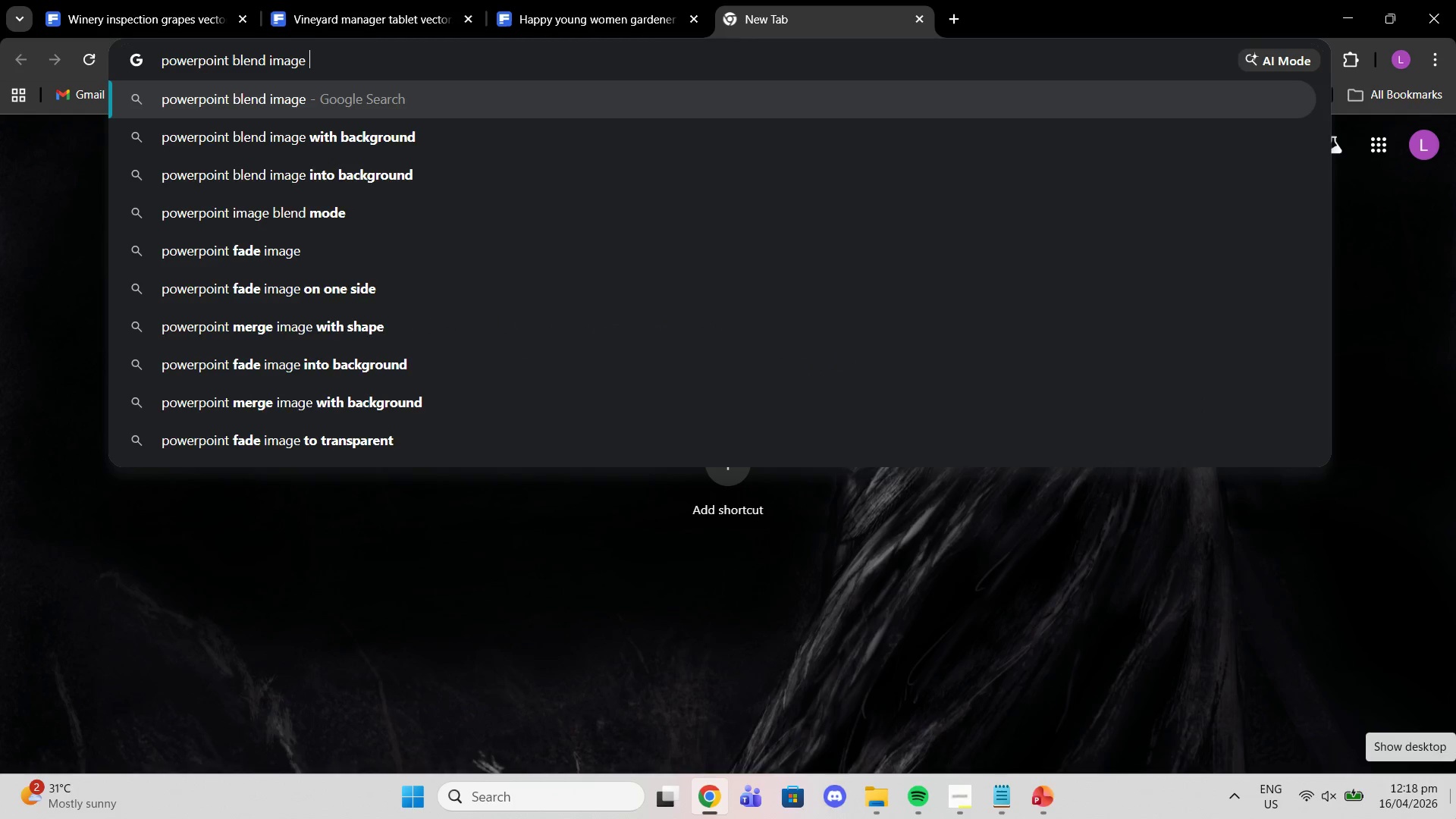 
hold_key(key=Backspace, duration=1.51)
 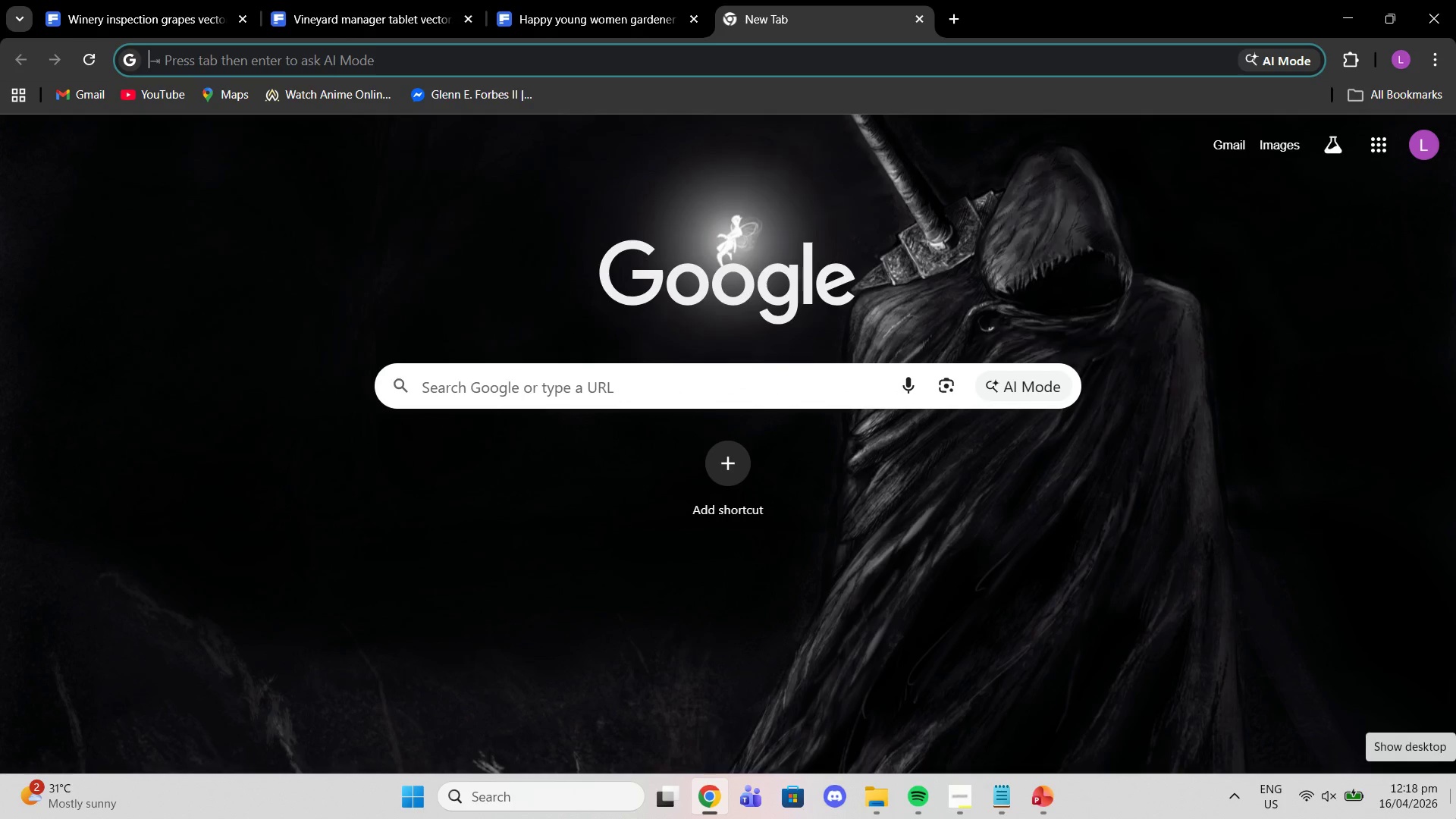 
key(Backspace)
type(powerpoint blend iage template)
 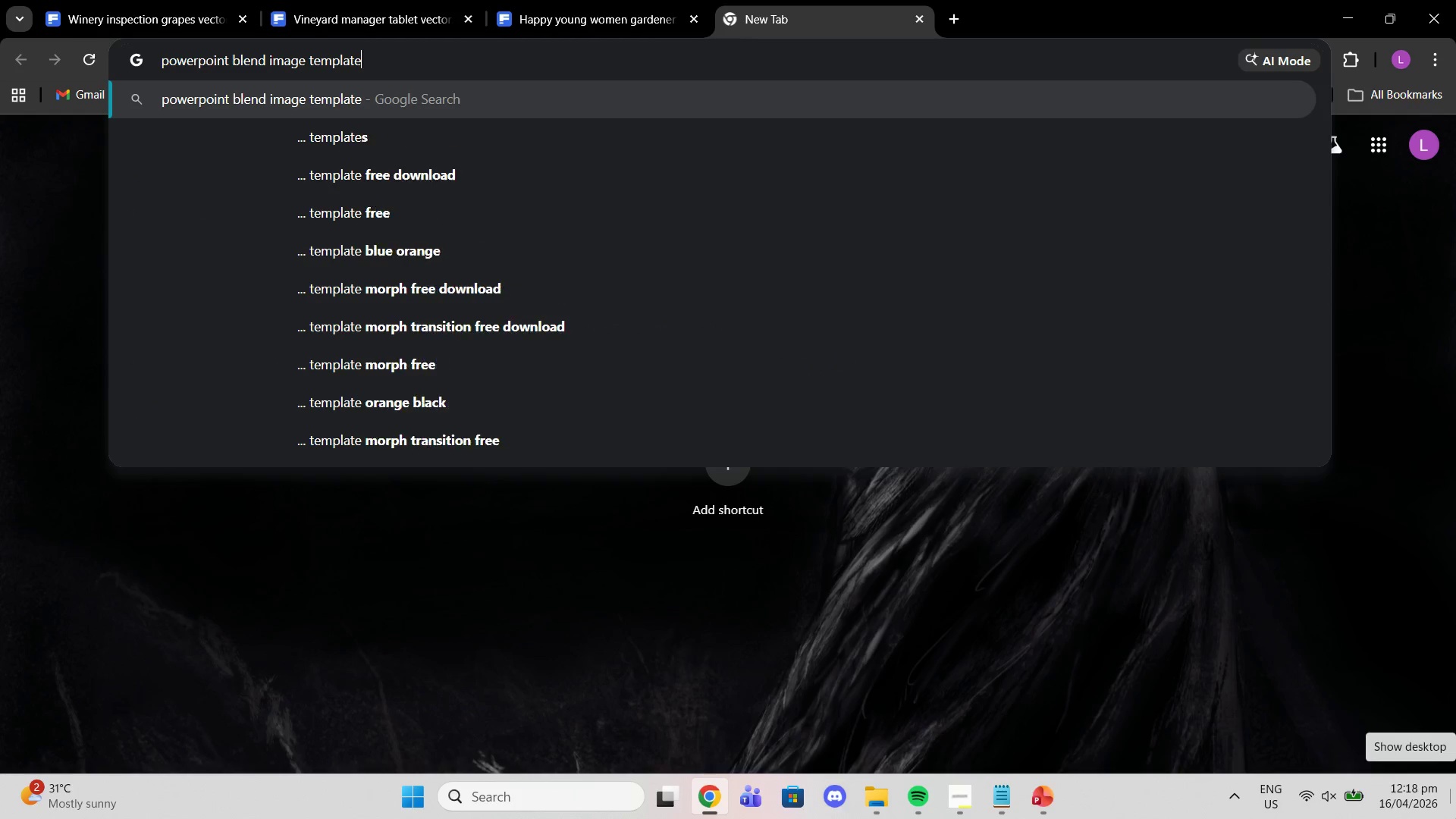 
key(Enter)
 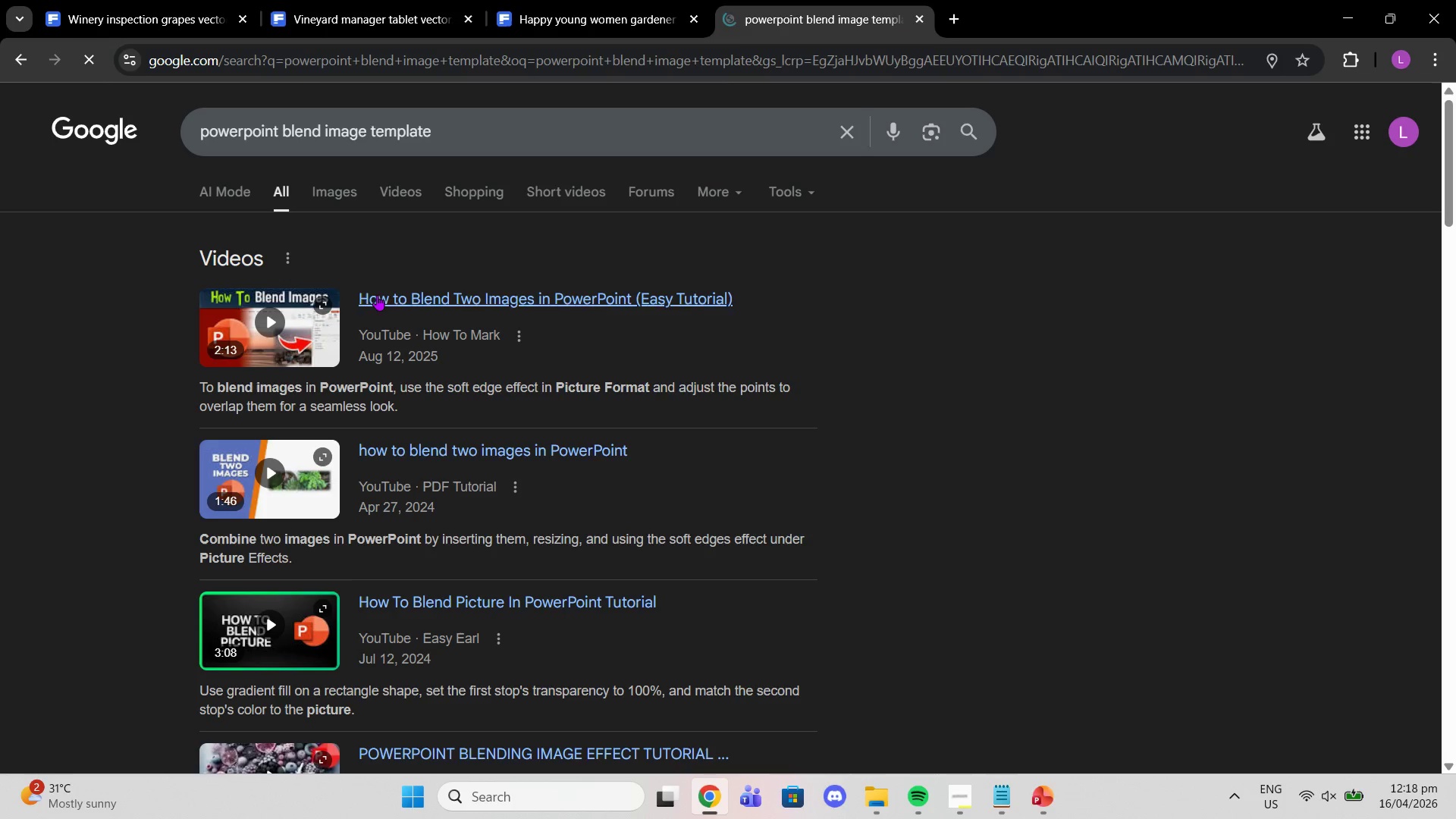 
left_click([355, 196])
 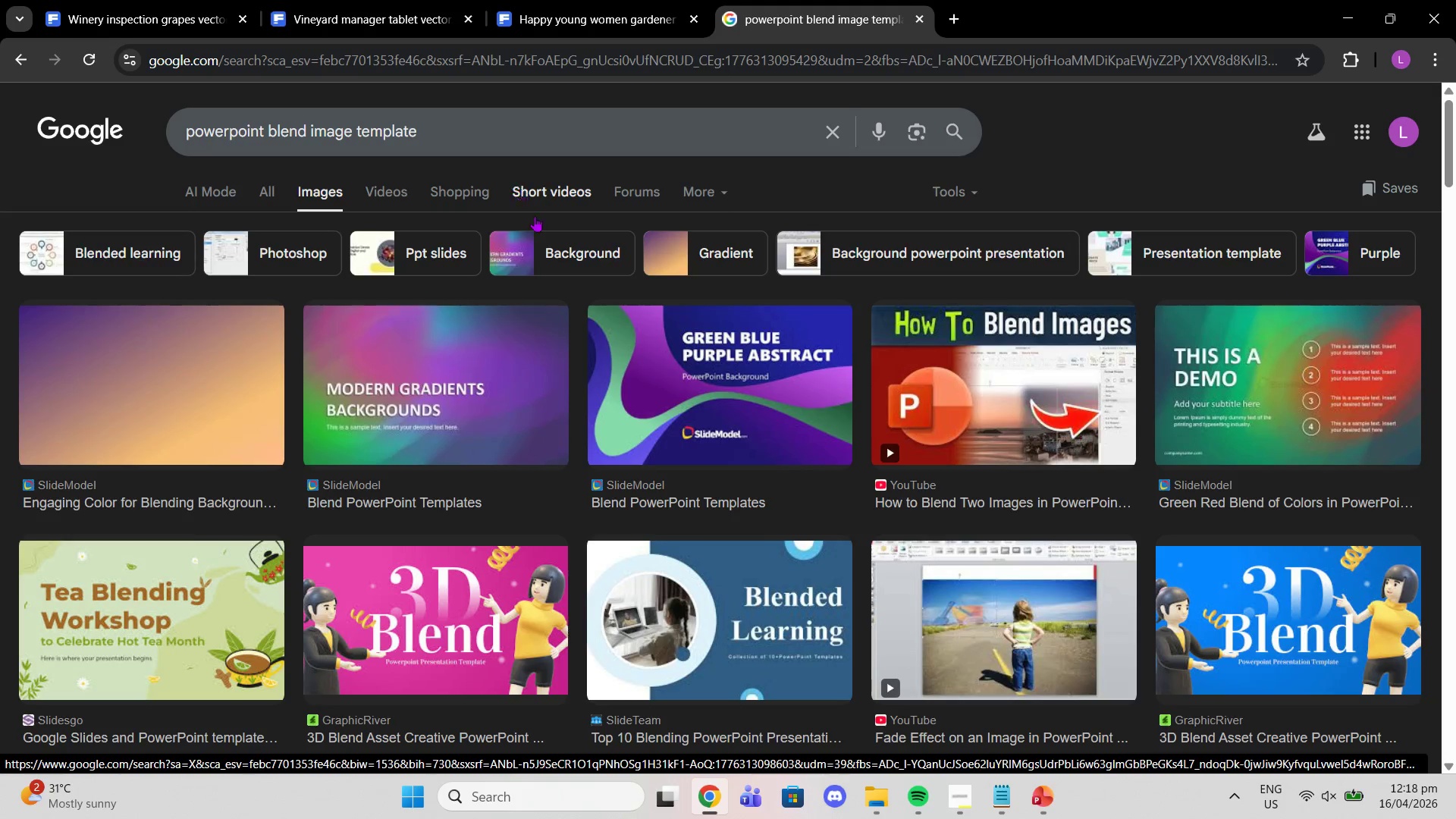 
wait(5.92)
 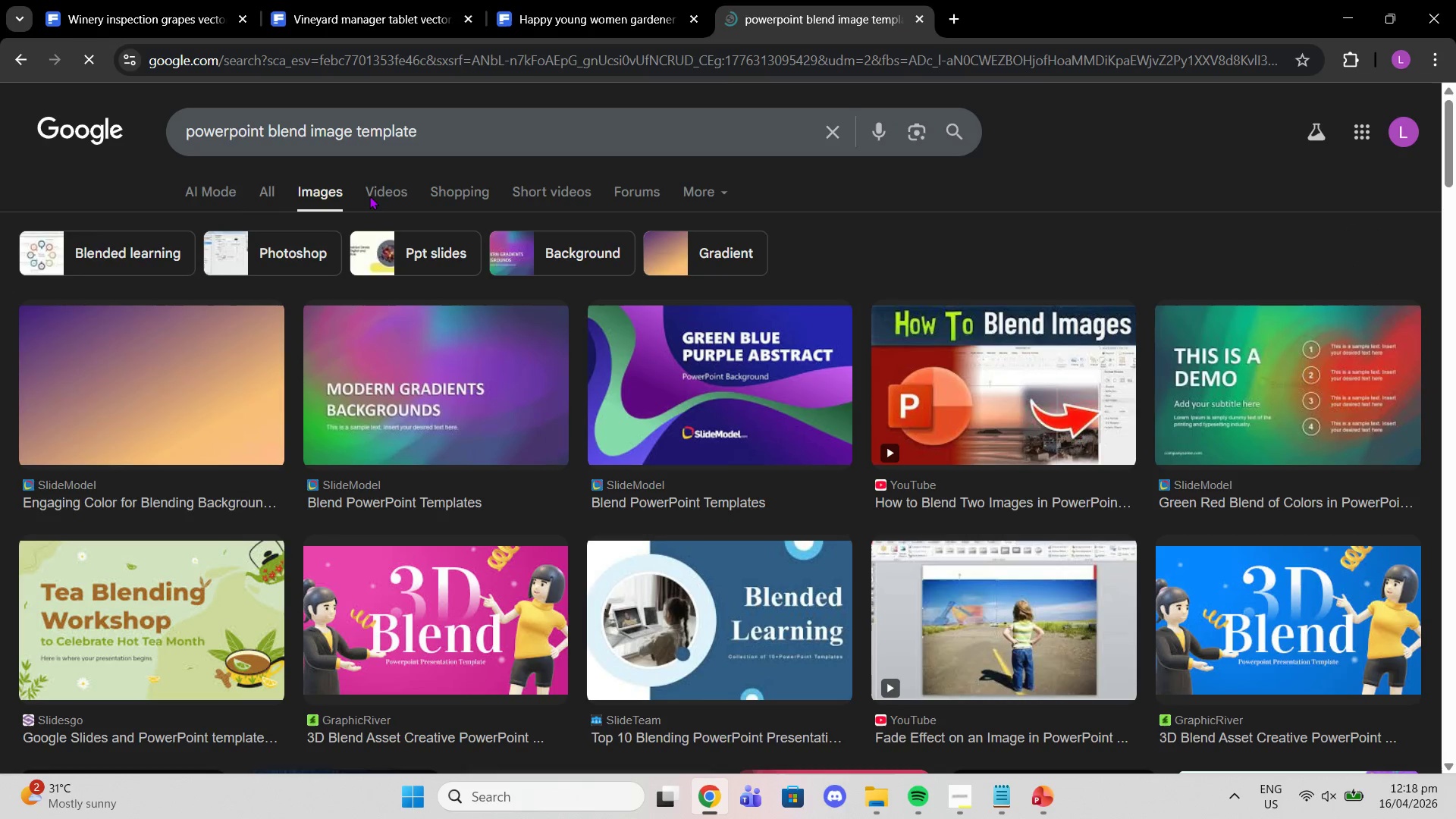 
left_click([460, 122])
 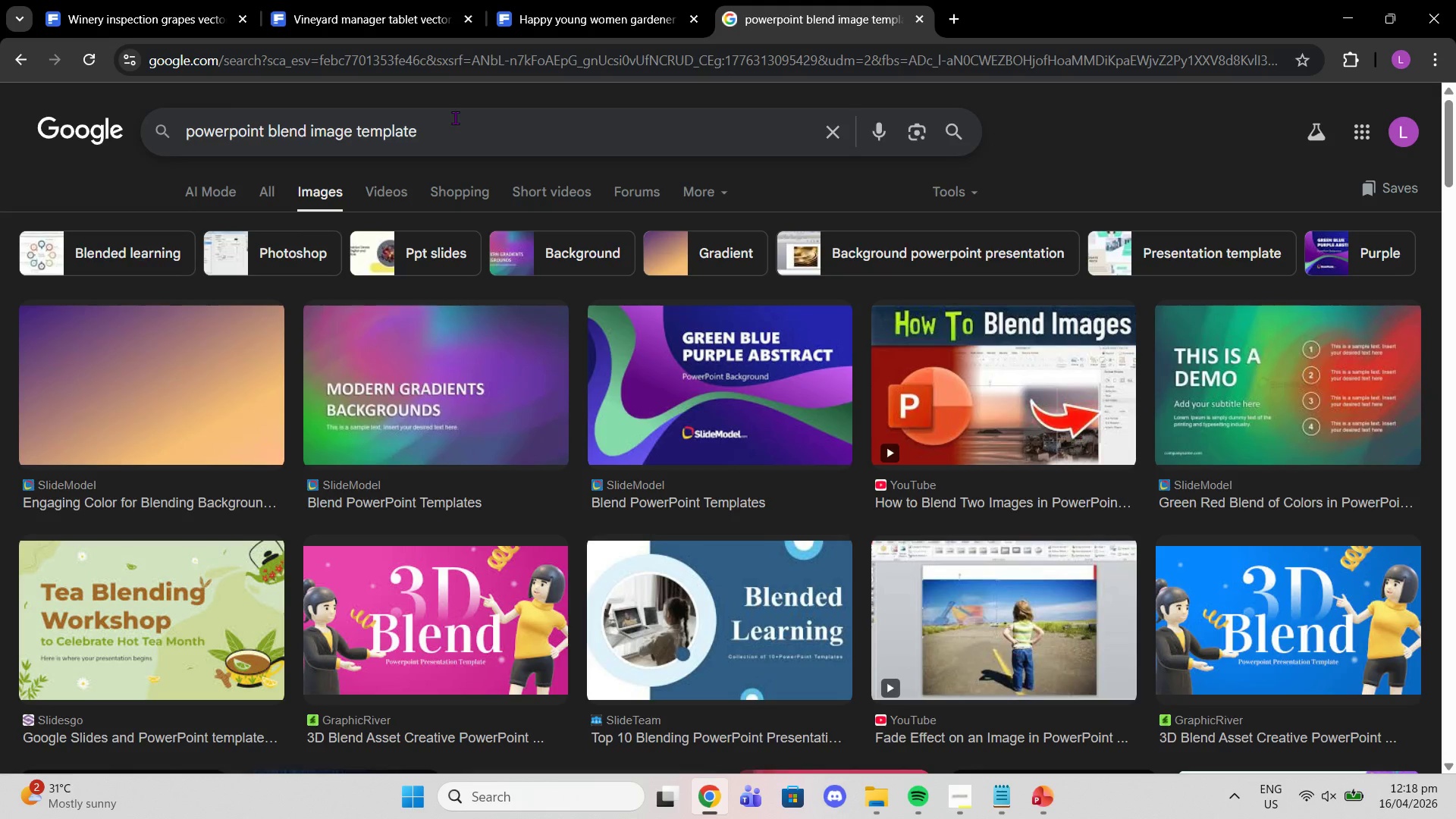 
hold_key(key=Backspace, duration=0.72)
 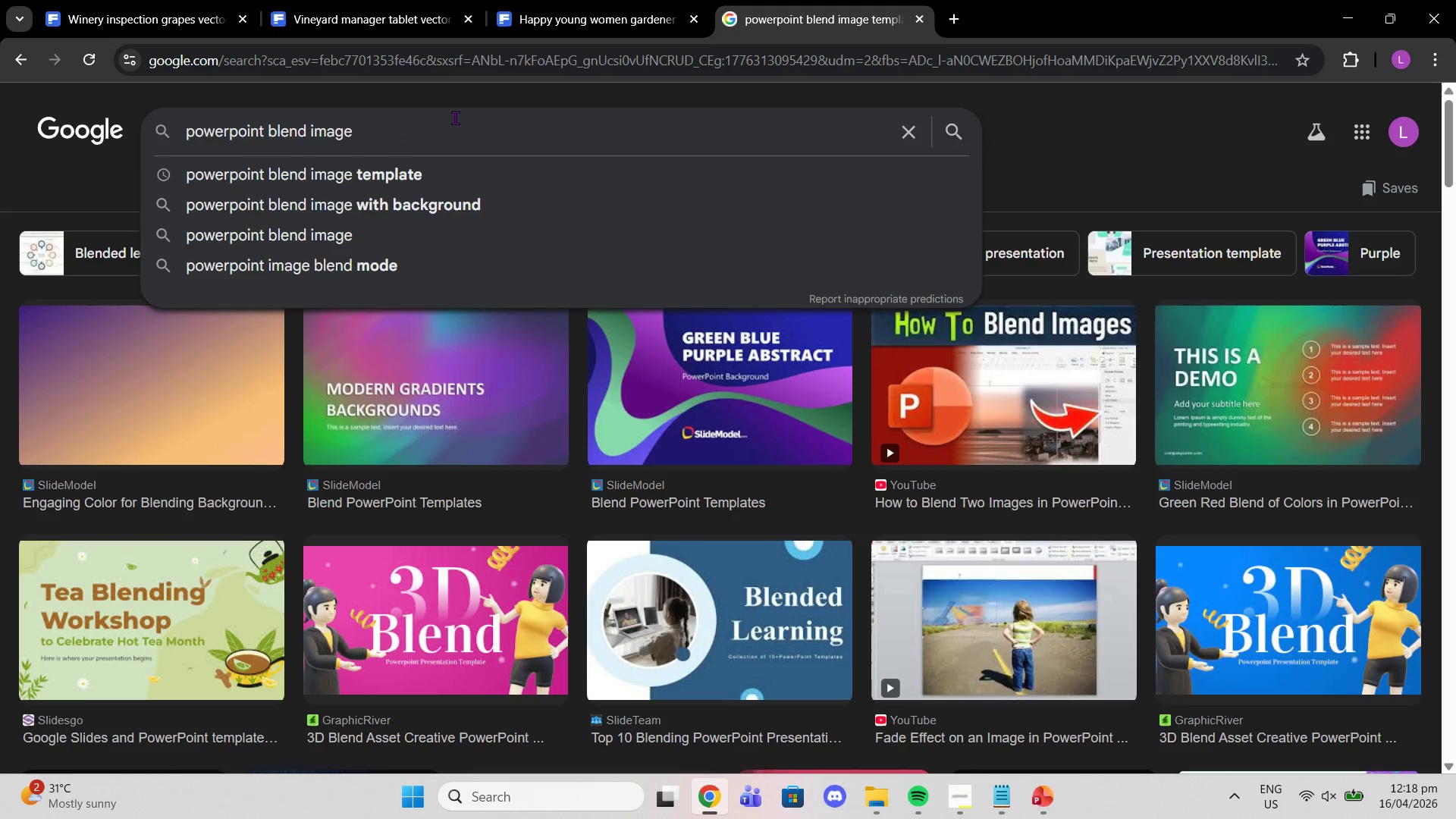 
type(n)
key(Backspace)
type(blend gradient)
 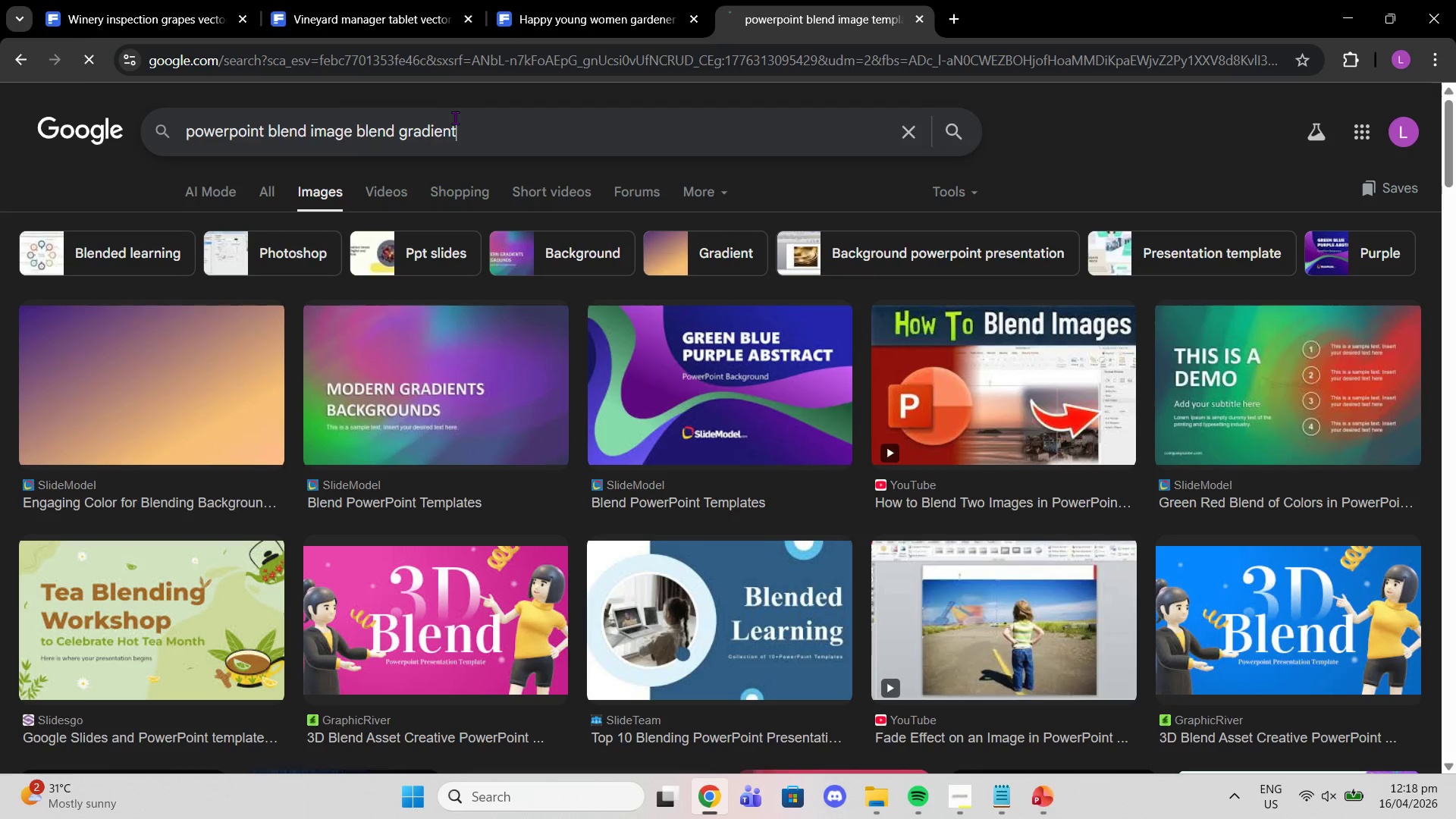 
key(Enter)
 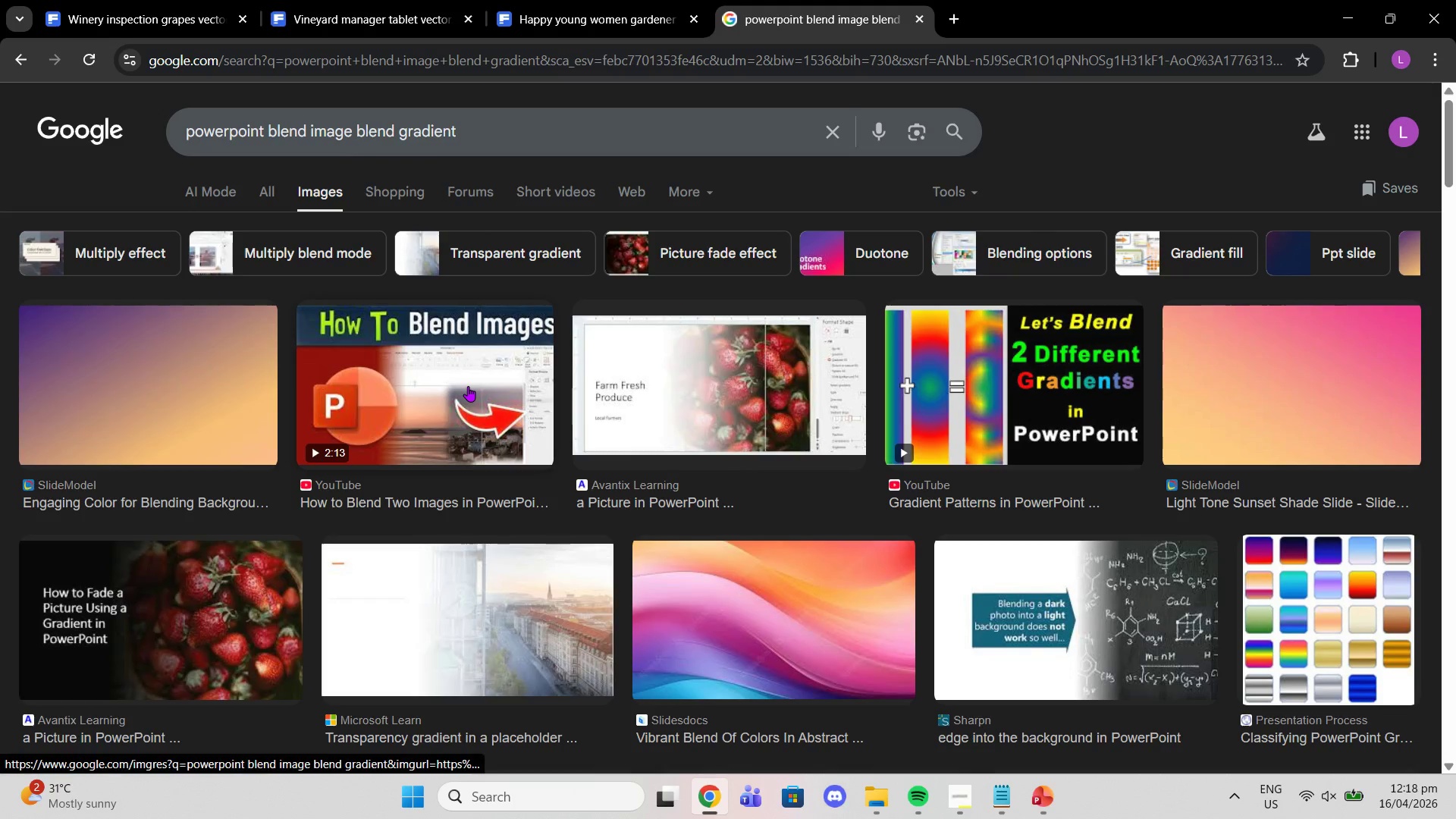 
left_click([655, 348])
 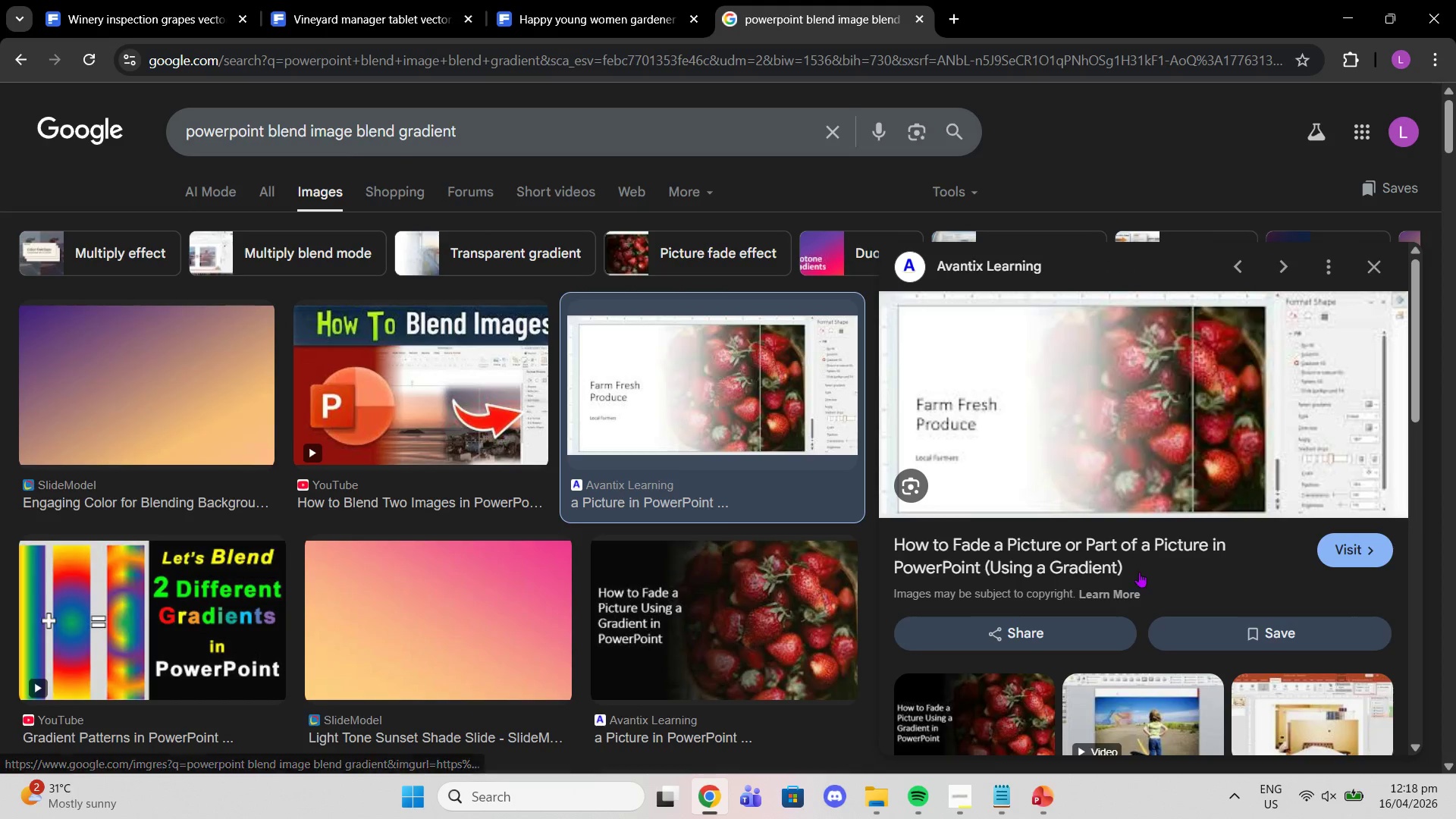 
left_click([1137, 566])
 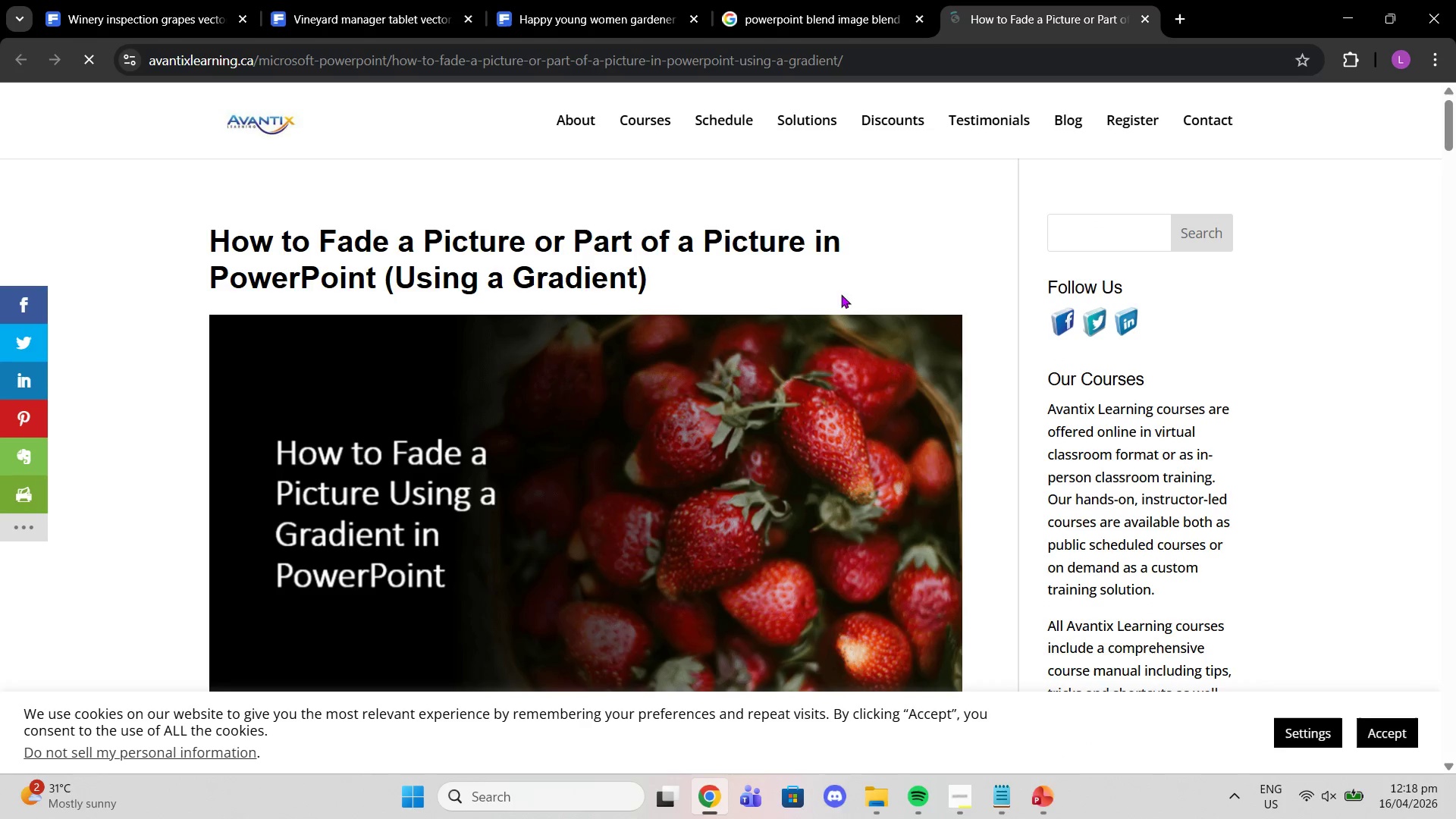 
scroll: coordinate [921, 337], scroll_direction: down, amount: 14.0
 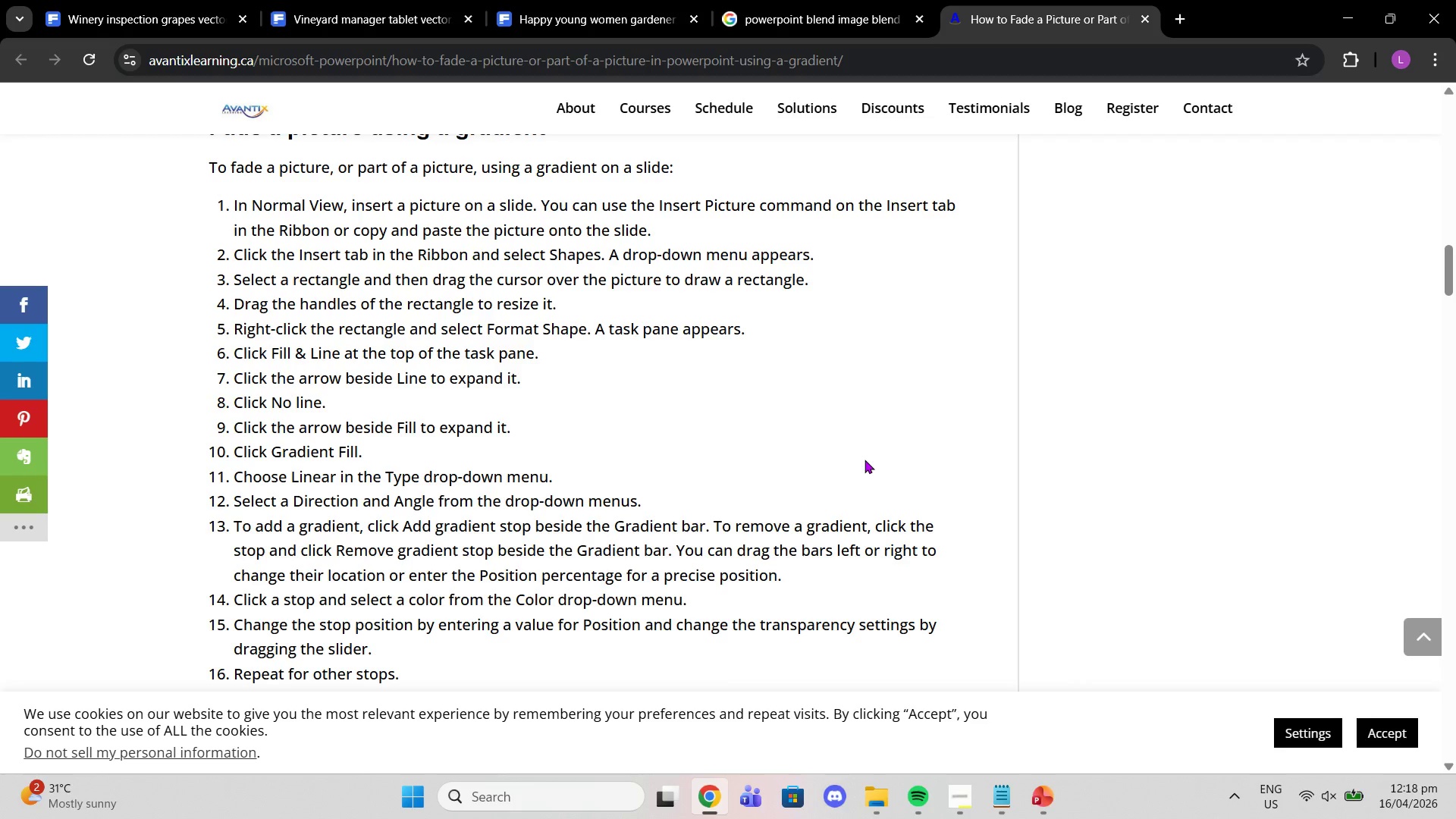 
wait(9.86)
 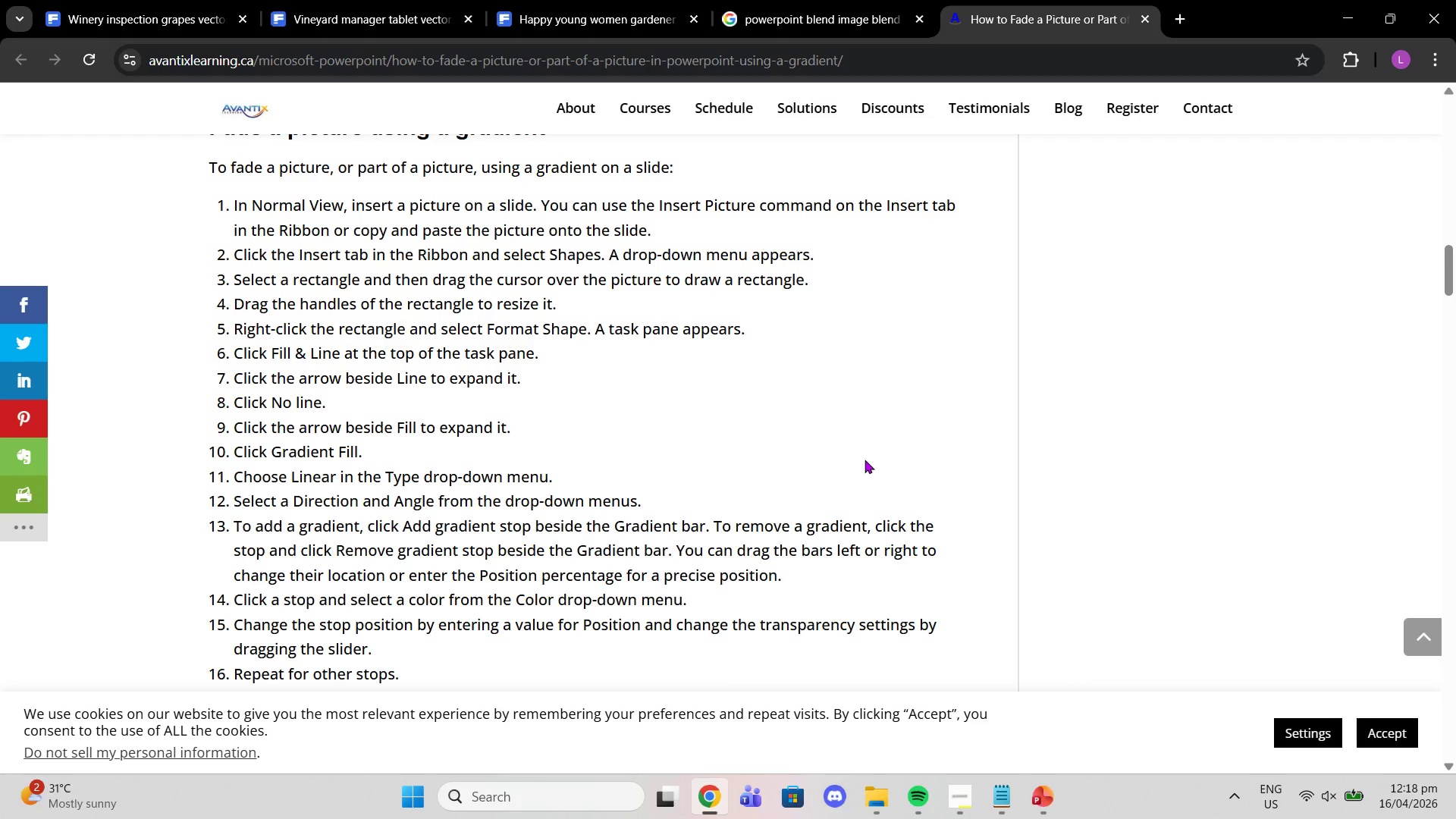 
scroll: coordinate [669, 522], scroll_direction: down, amount: 15.0
 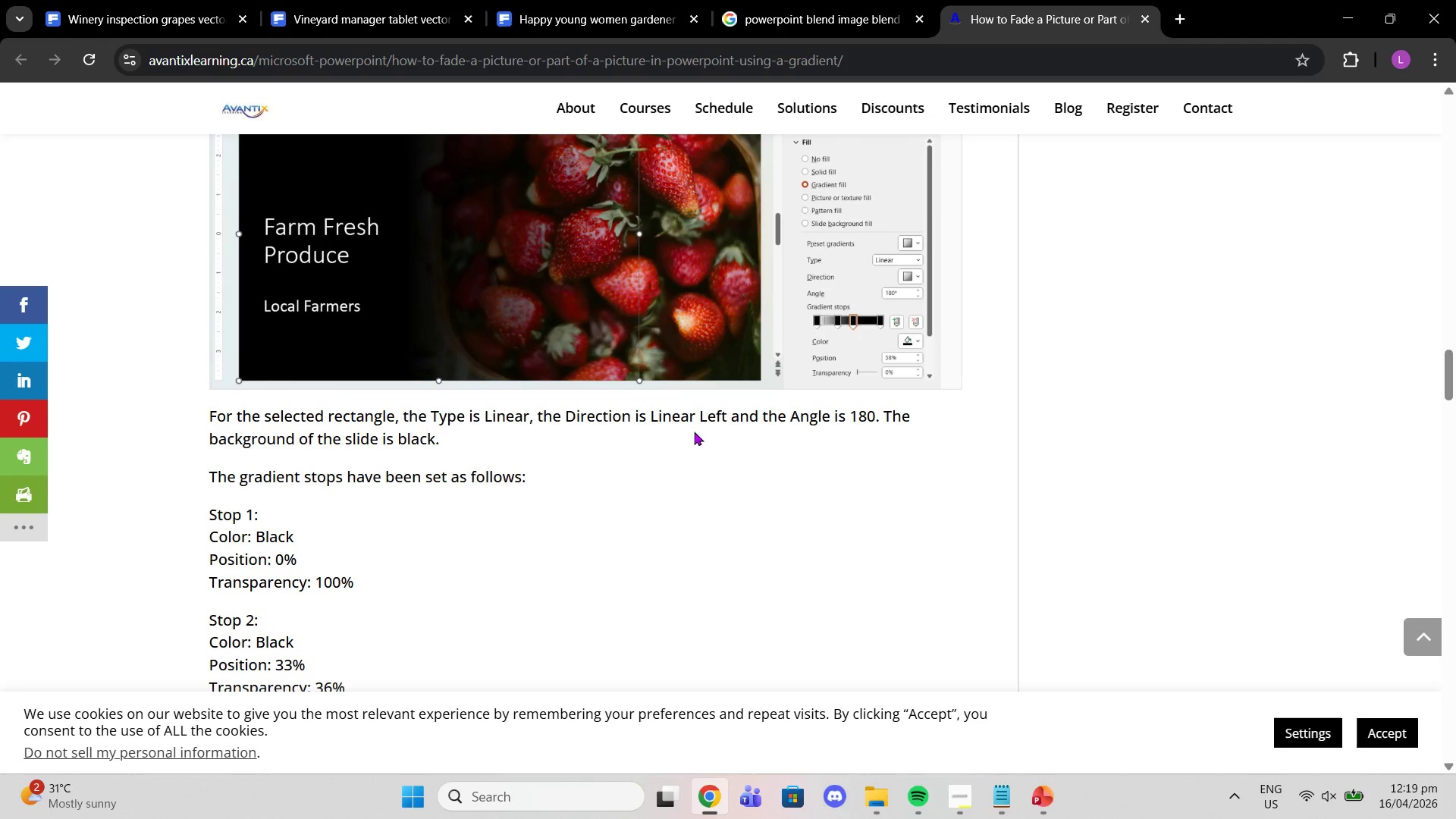 
scroll: coordinate [712, 414], scroll_direction: down, amount: 11.0
 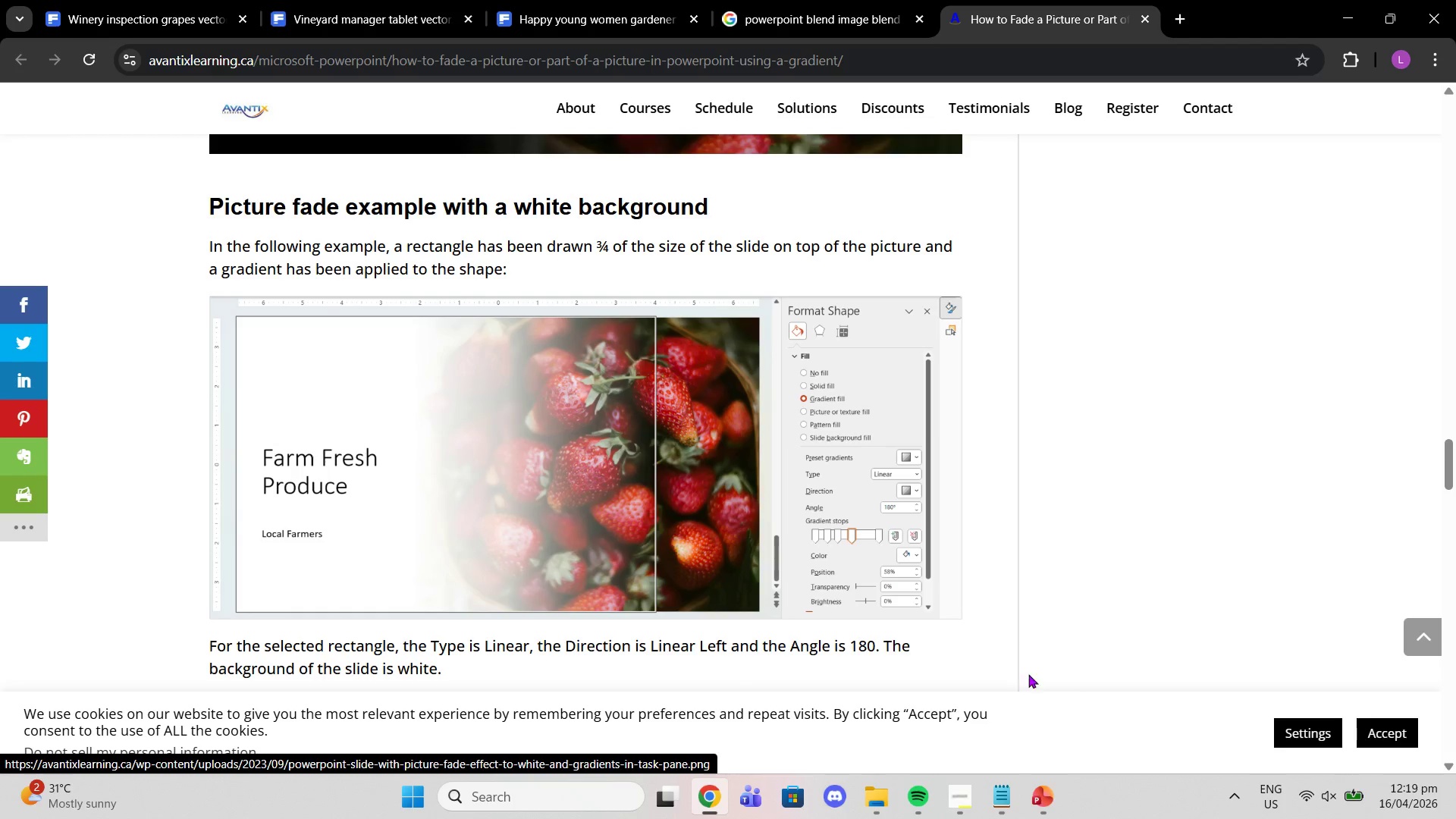 
left_click([1050, 787])
 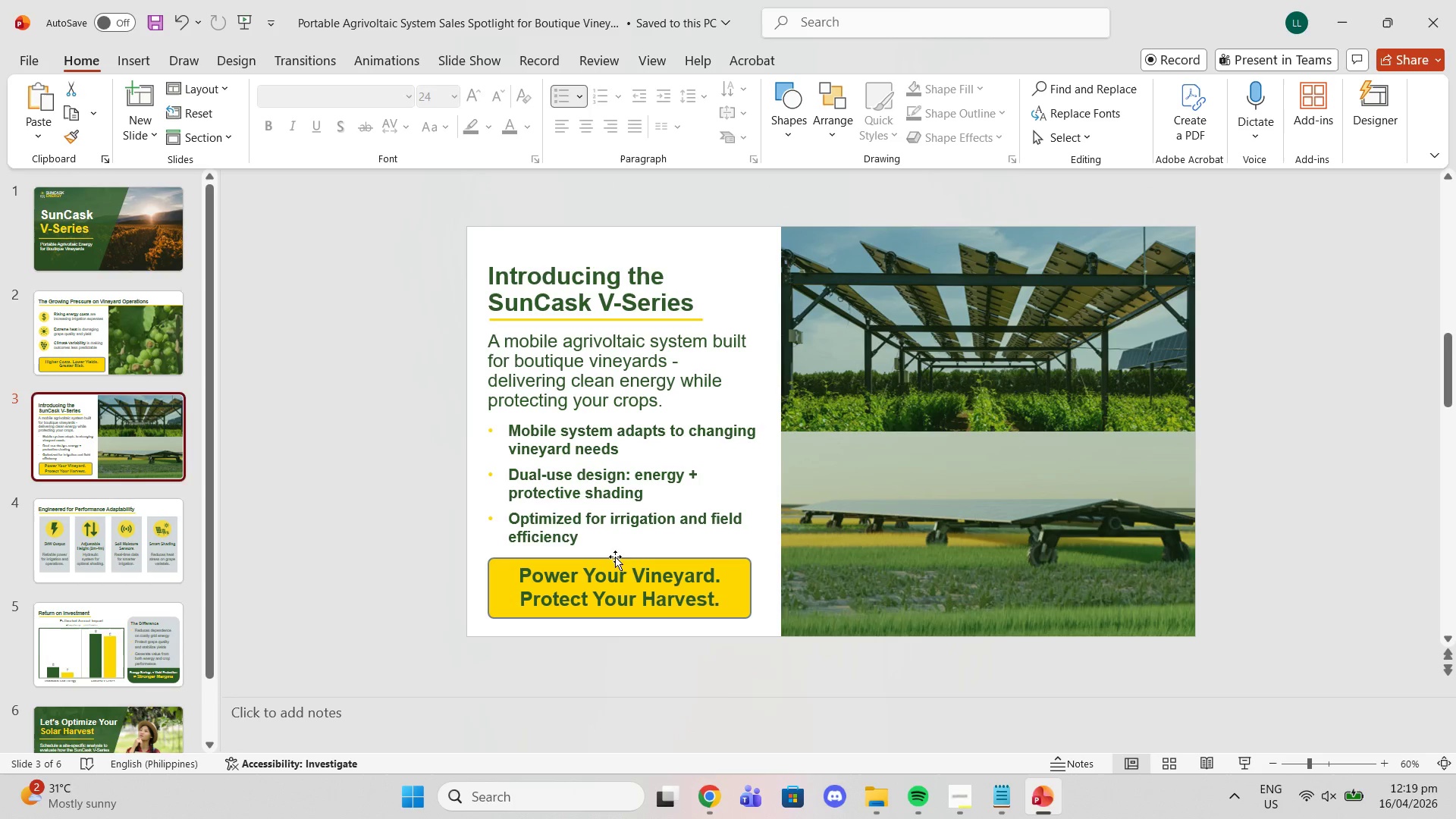 
left_click([133, 349])
 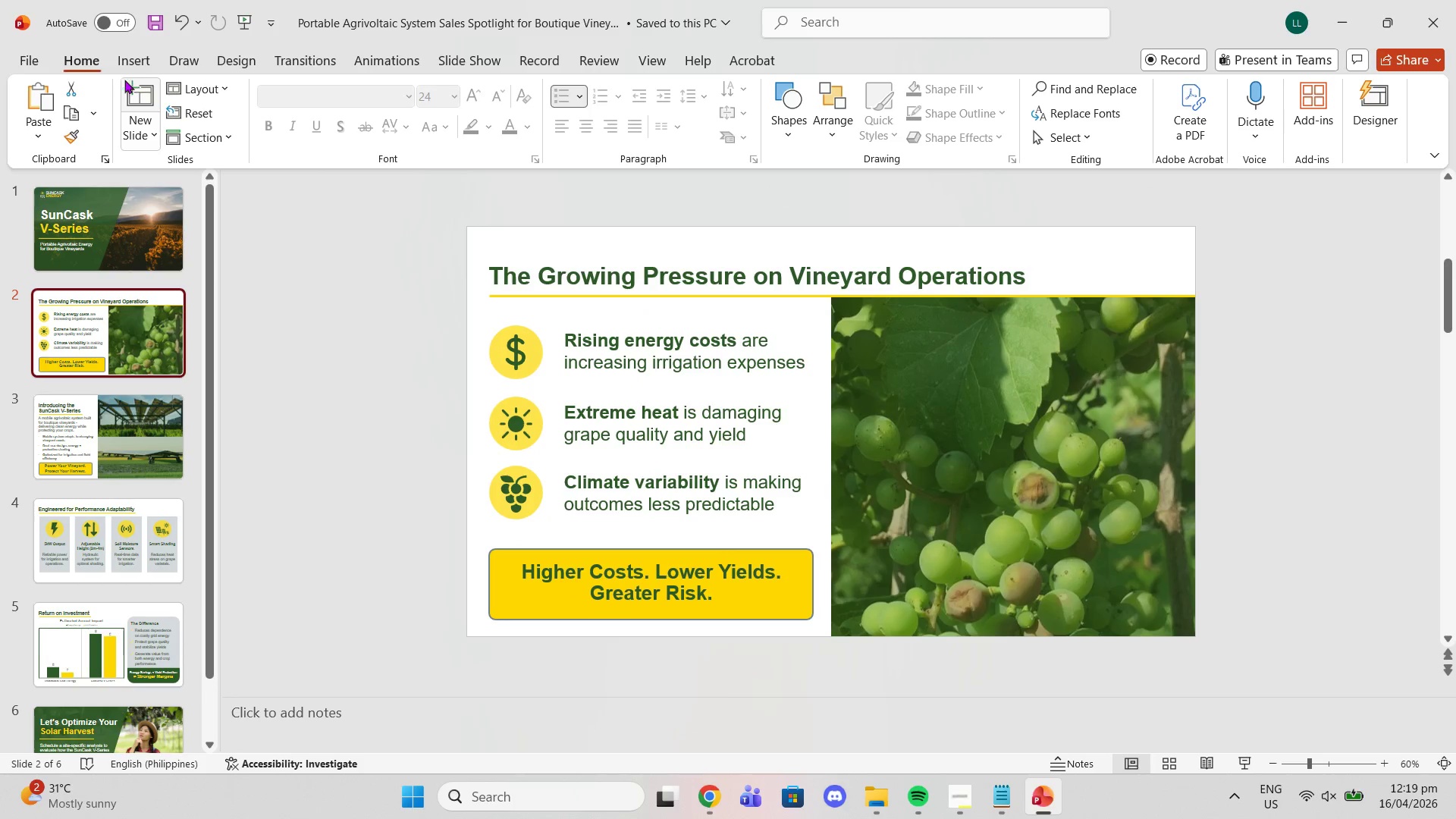 
scroll: coordinate [166, 349], scroll_direction: up, amount: 1.0
 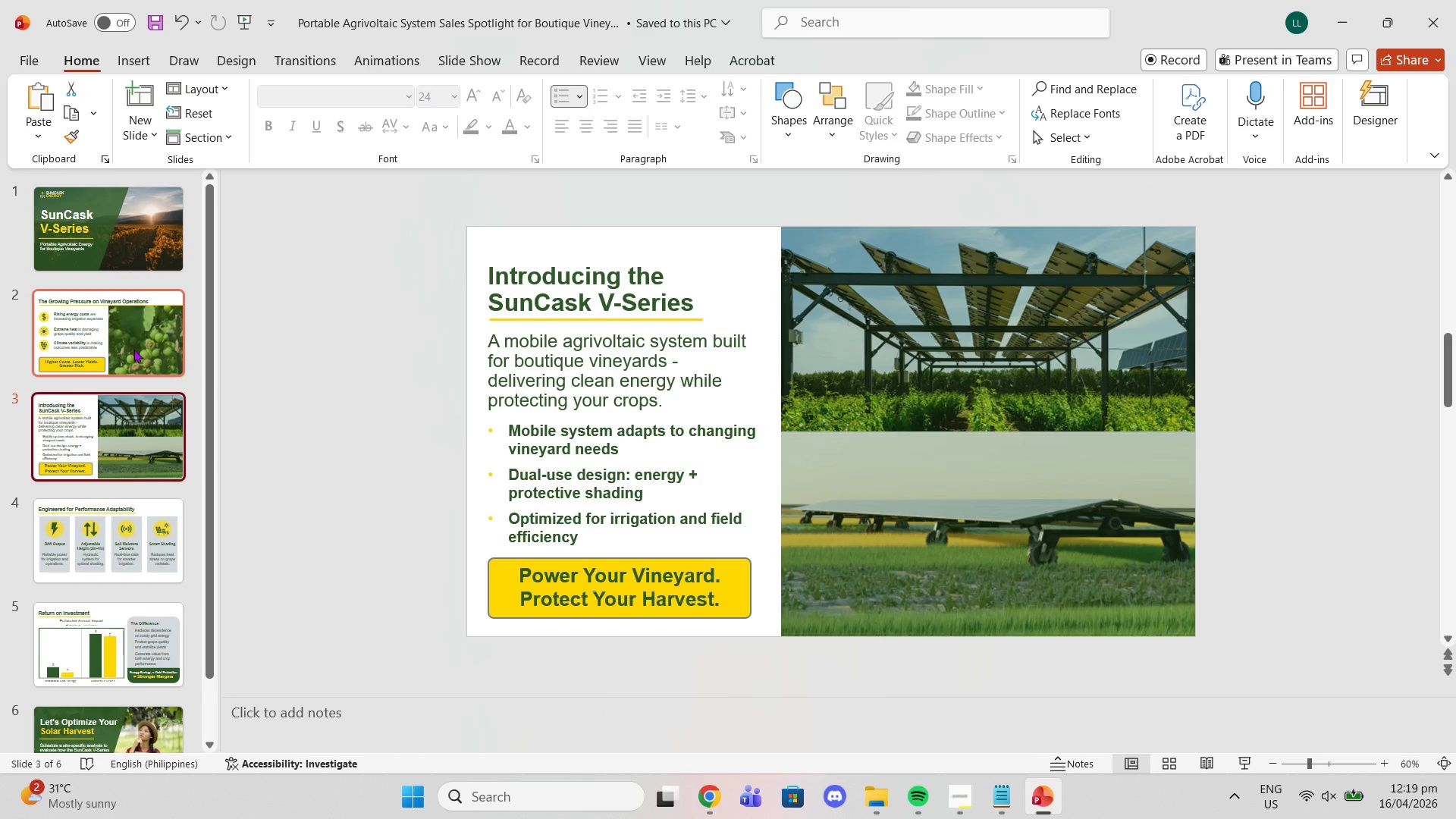 
left_click([38, 67])
 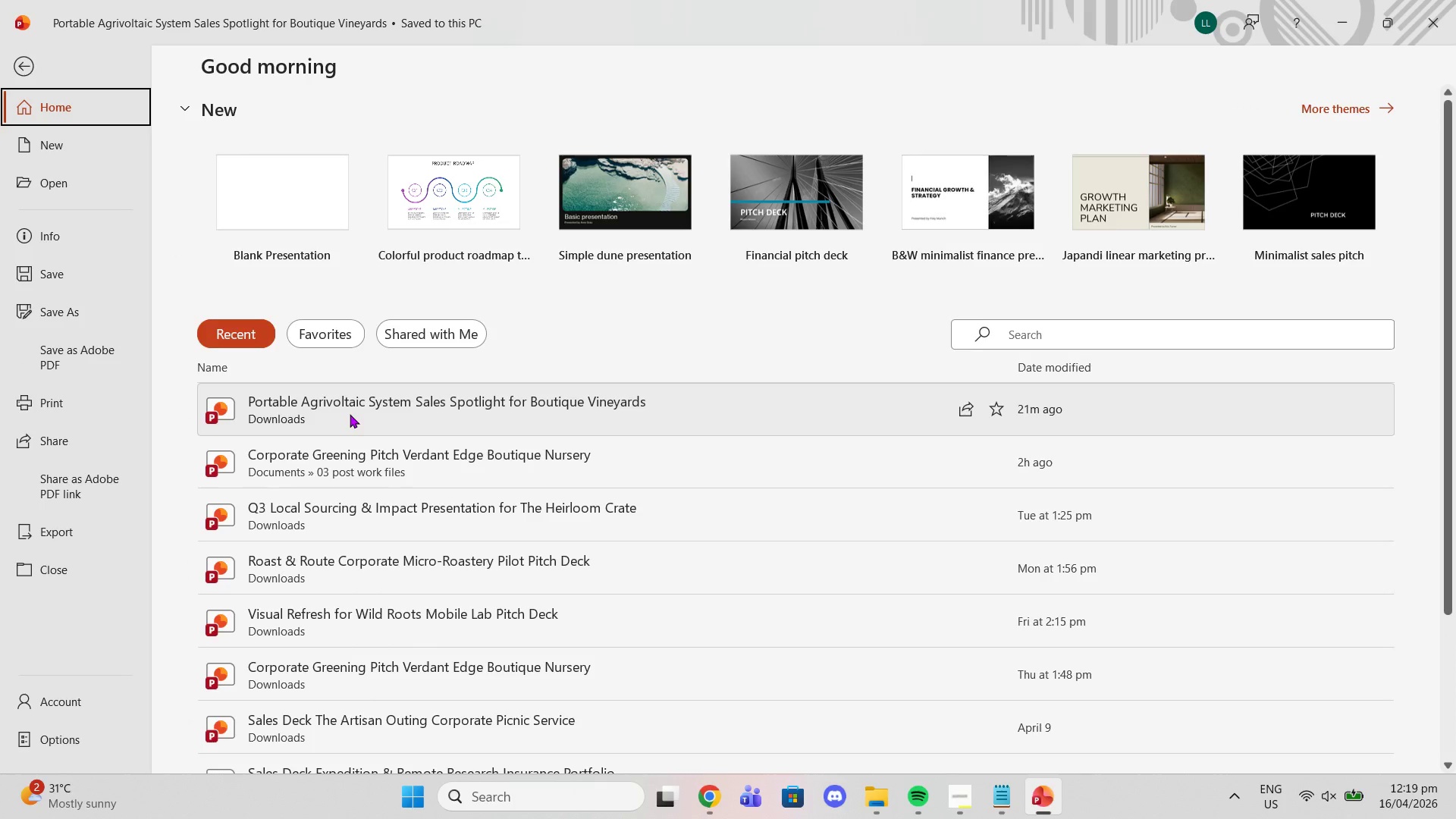 
left_click([382, 472])
 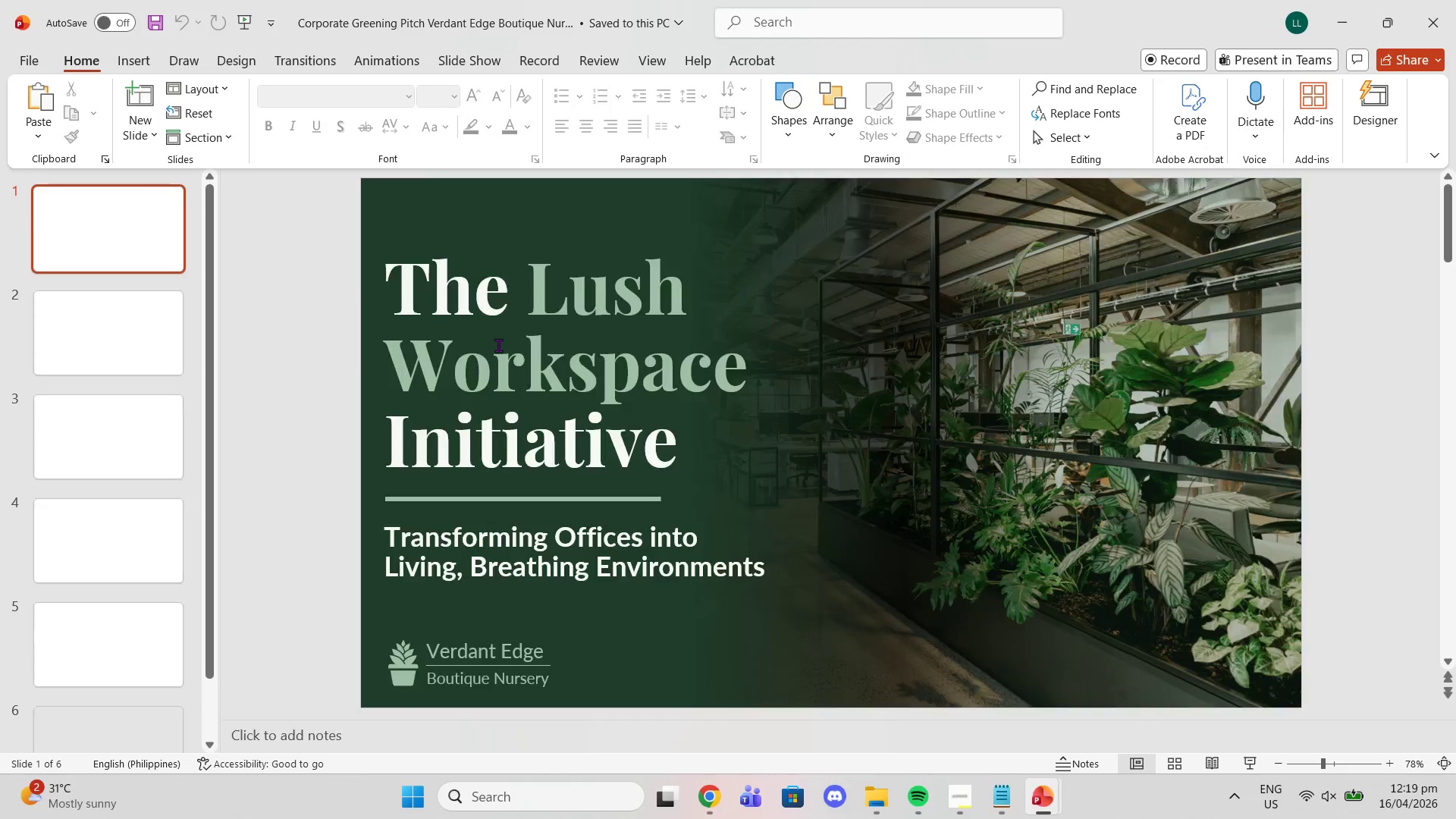 
left_click([649, 202])
 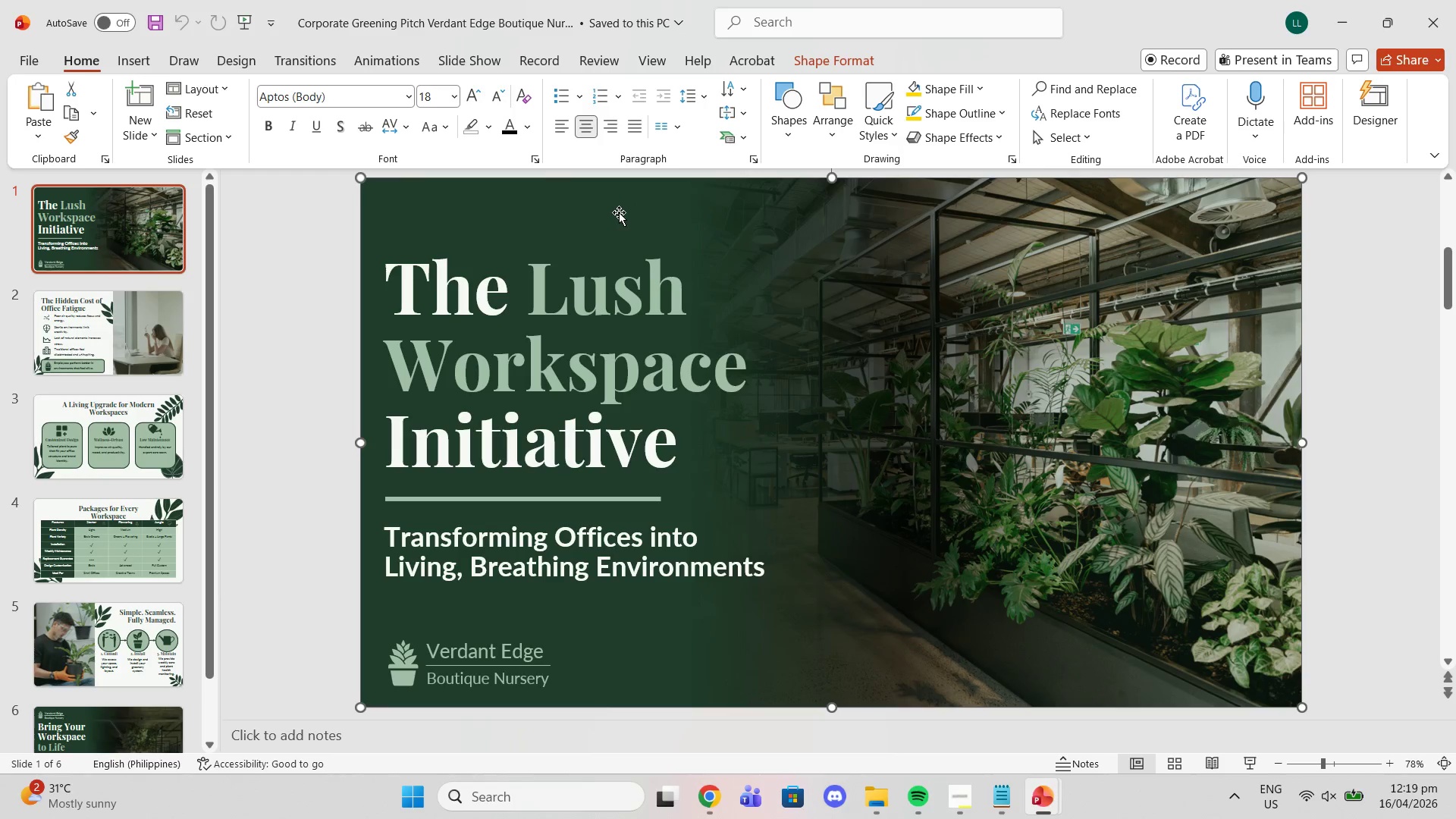 
key(Control+C)
 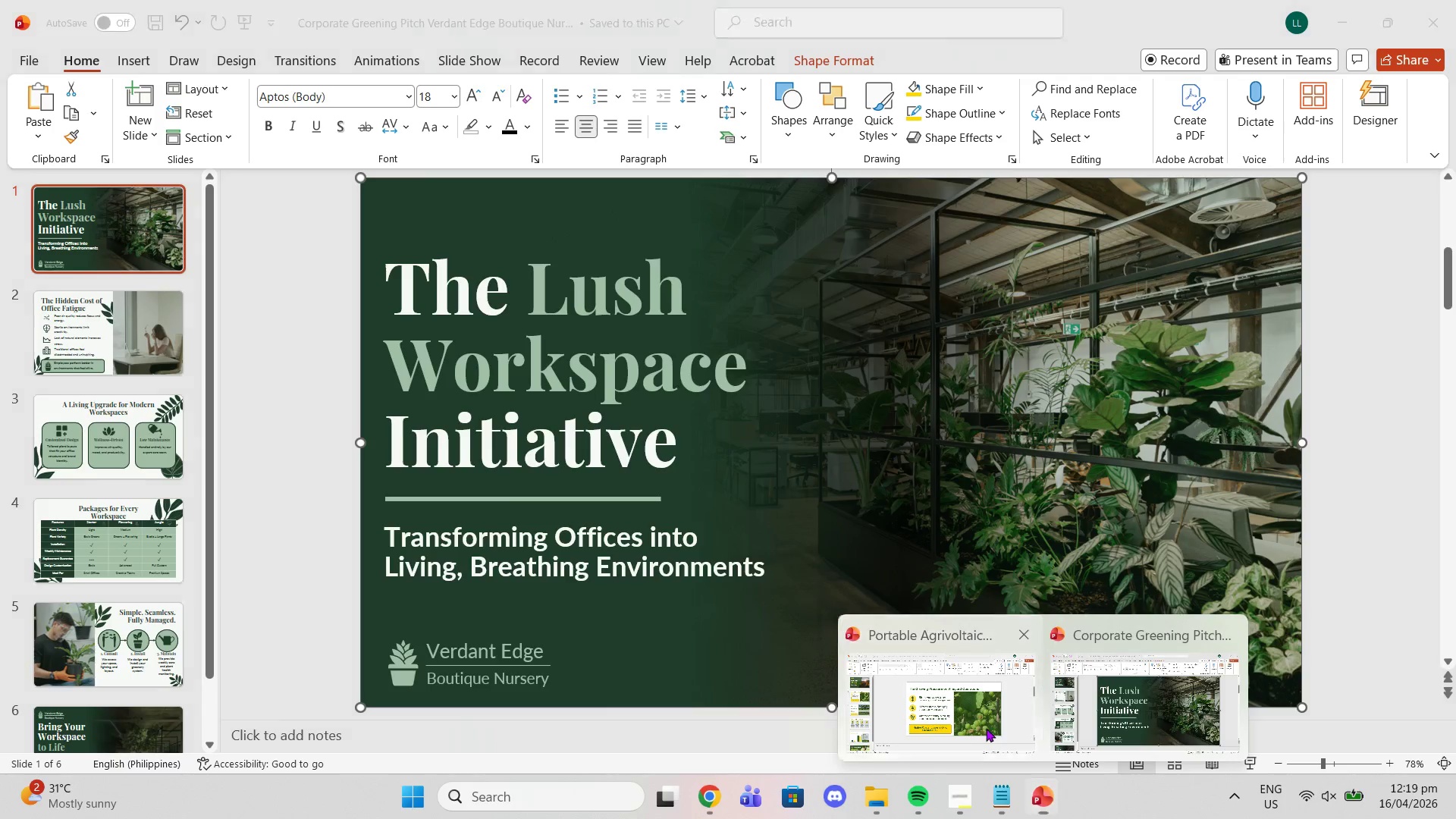 
left_click([656, 306])
 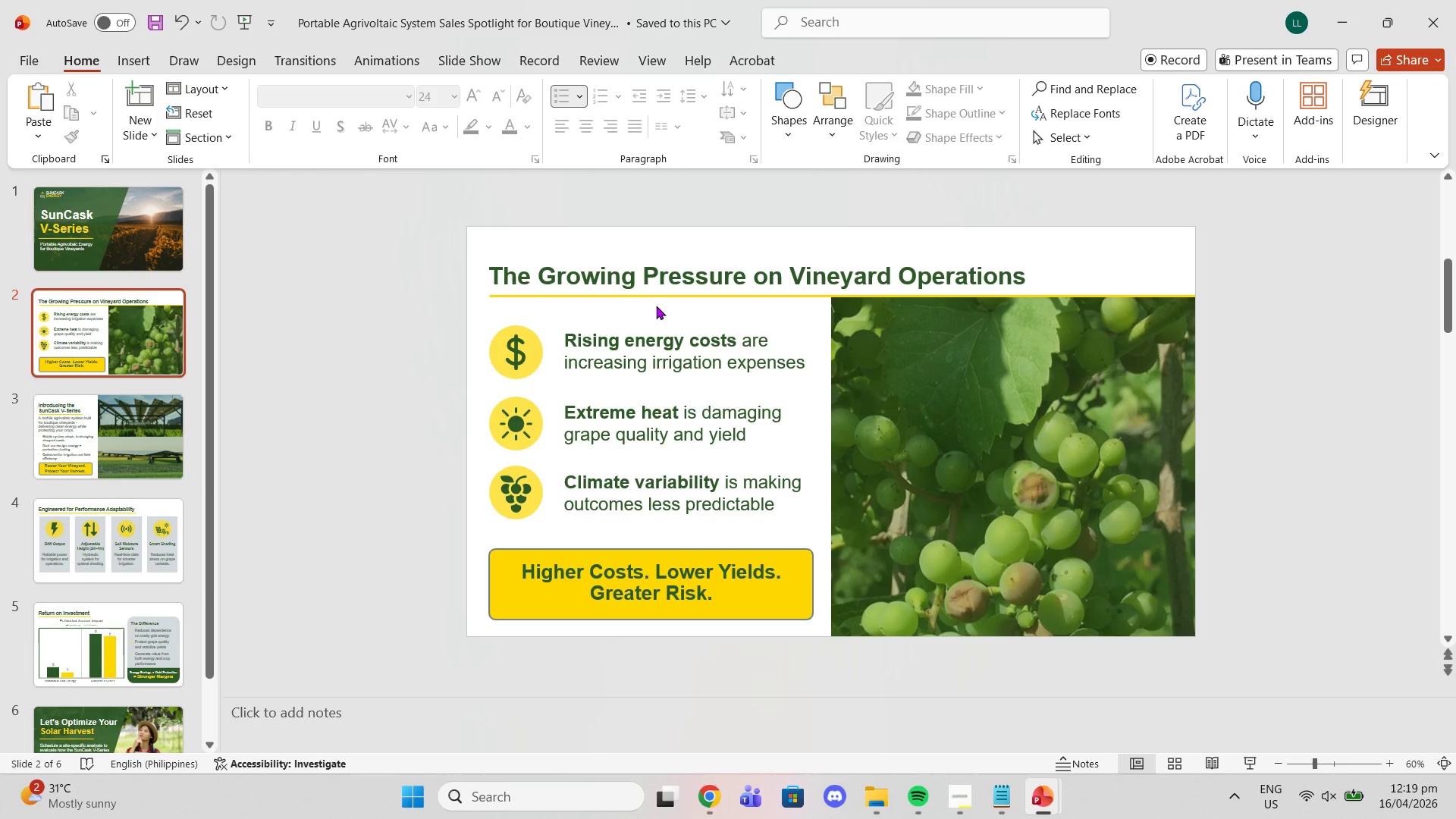 
key(Control+V)
 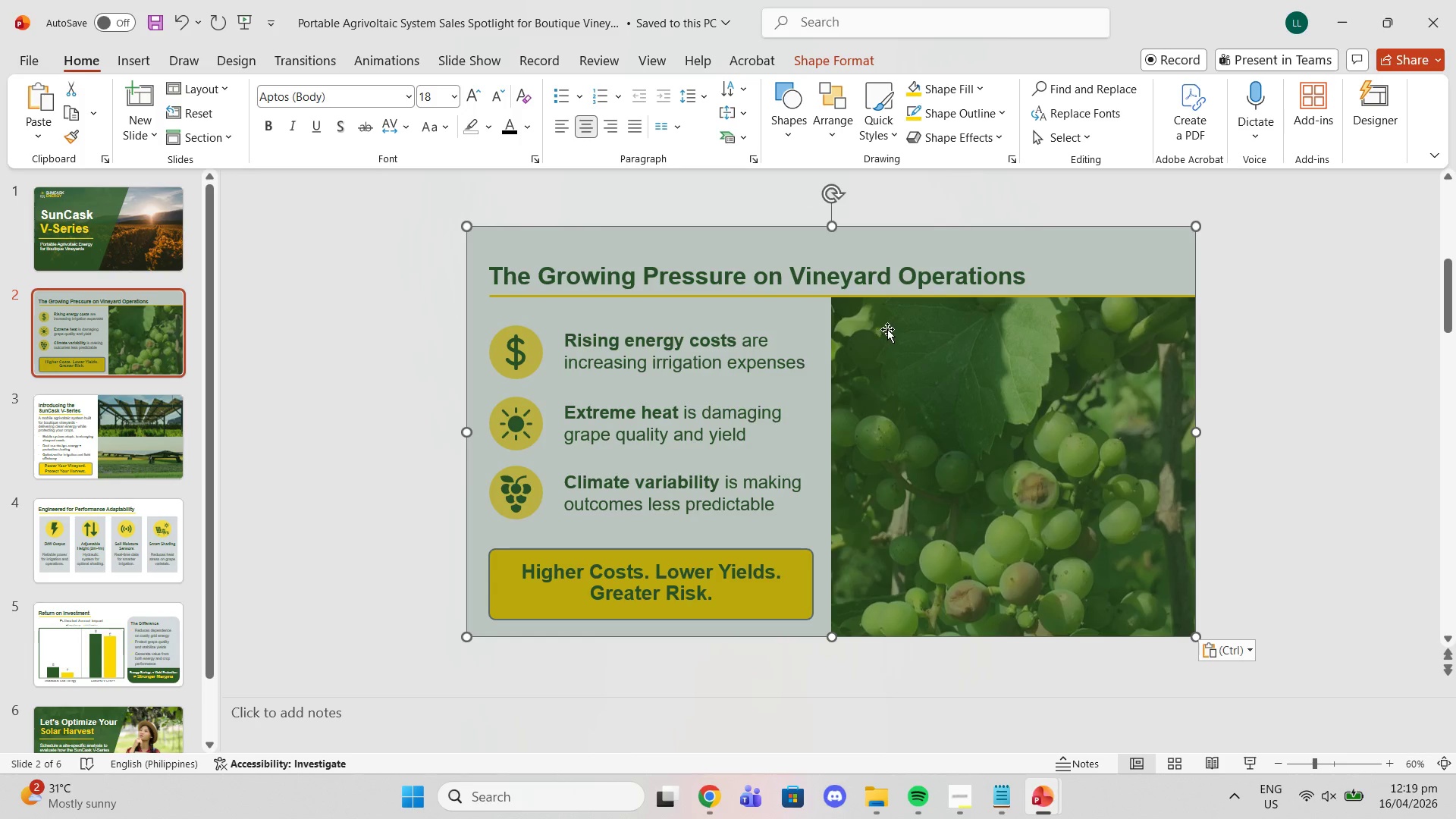 
key(Control+ControlLeft)
 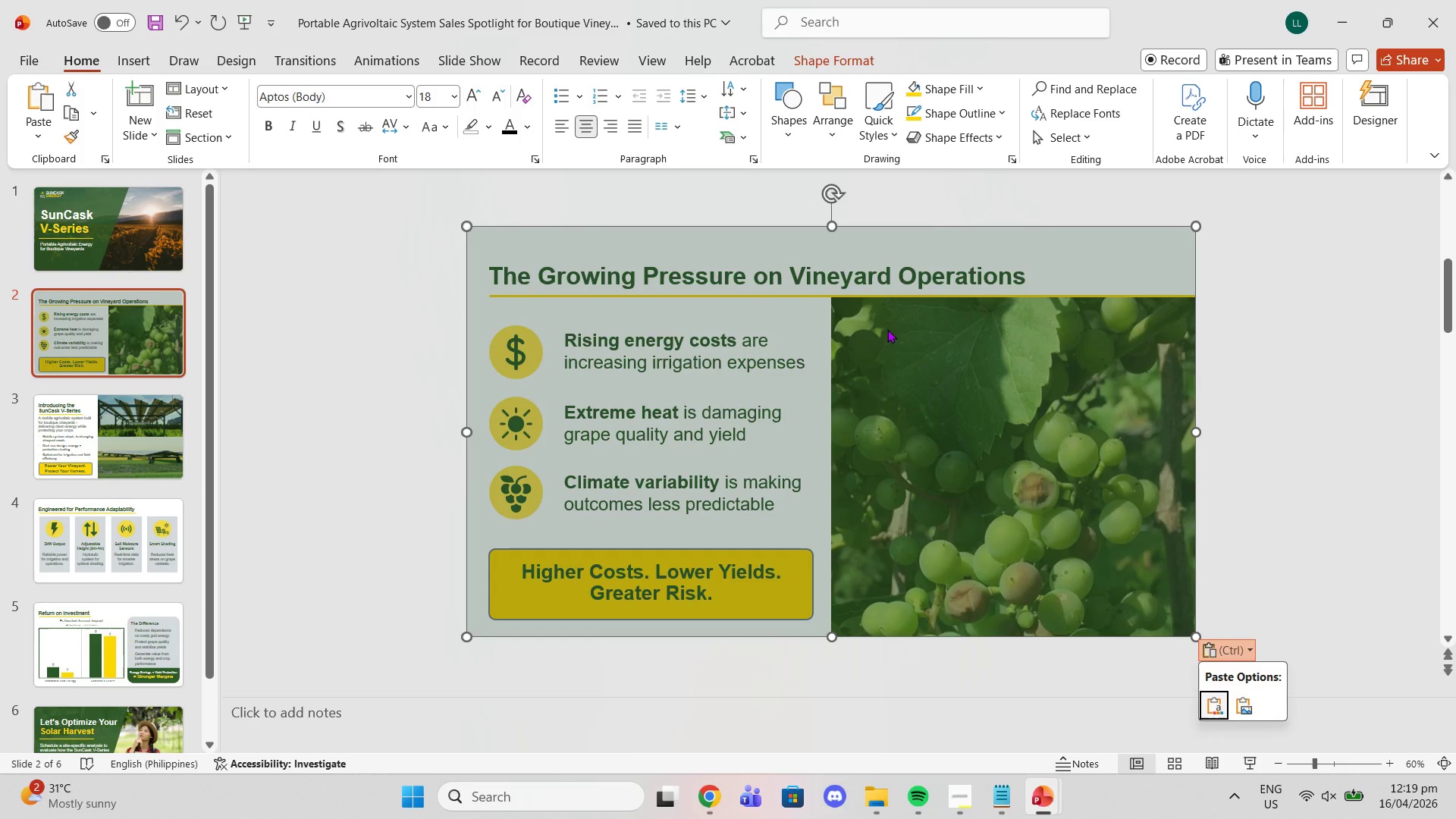 
key(Control+ControlLeft)
 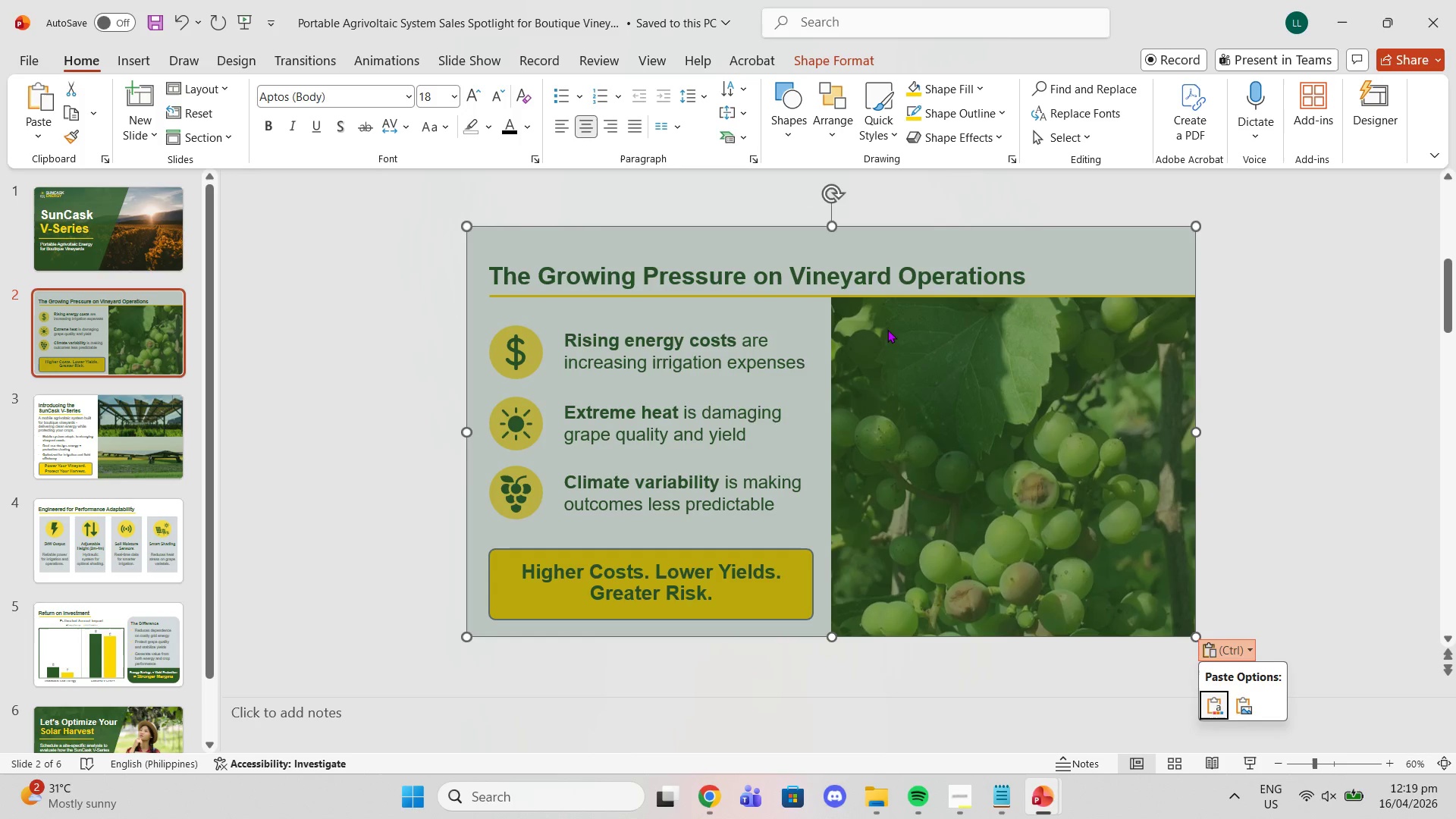 
key(Control+Z)
 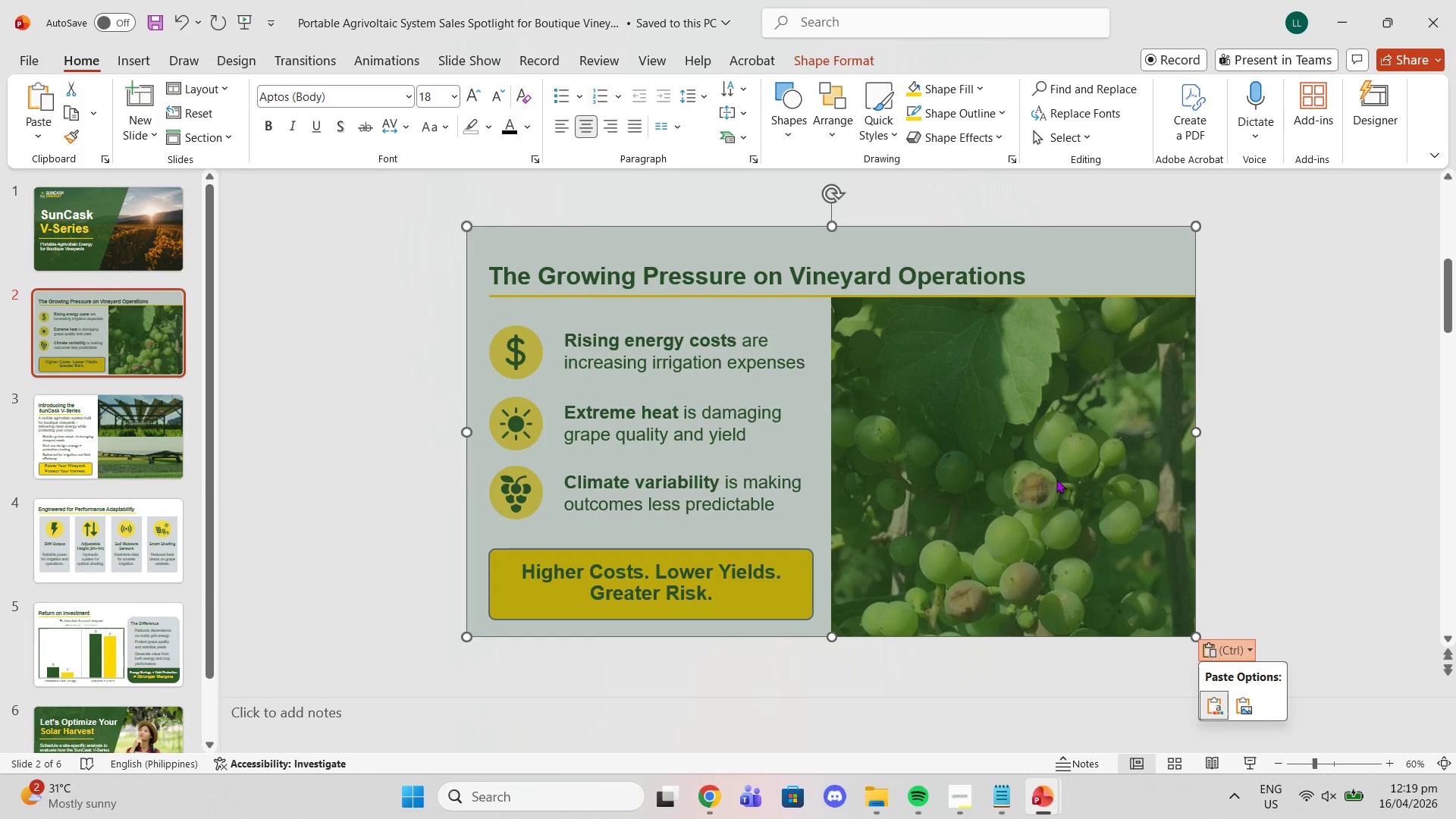 
left_click([1258, 492])
 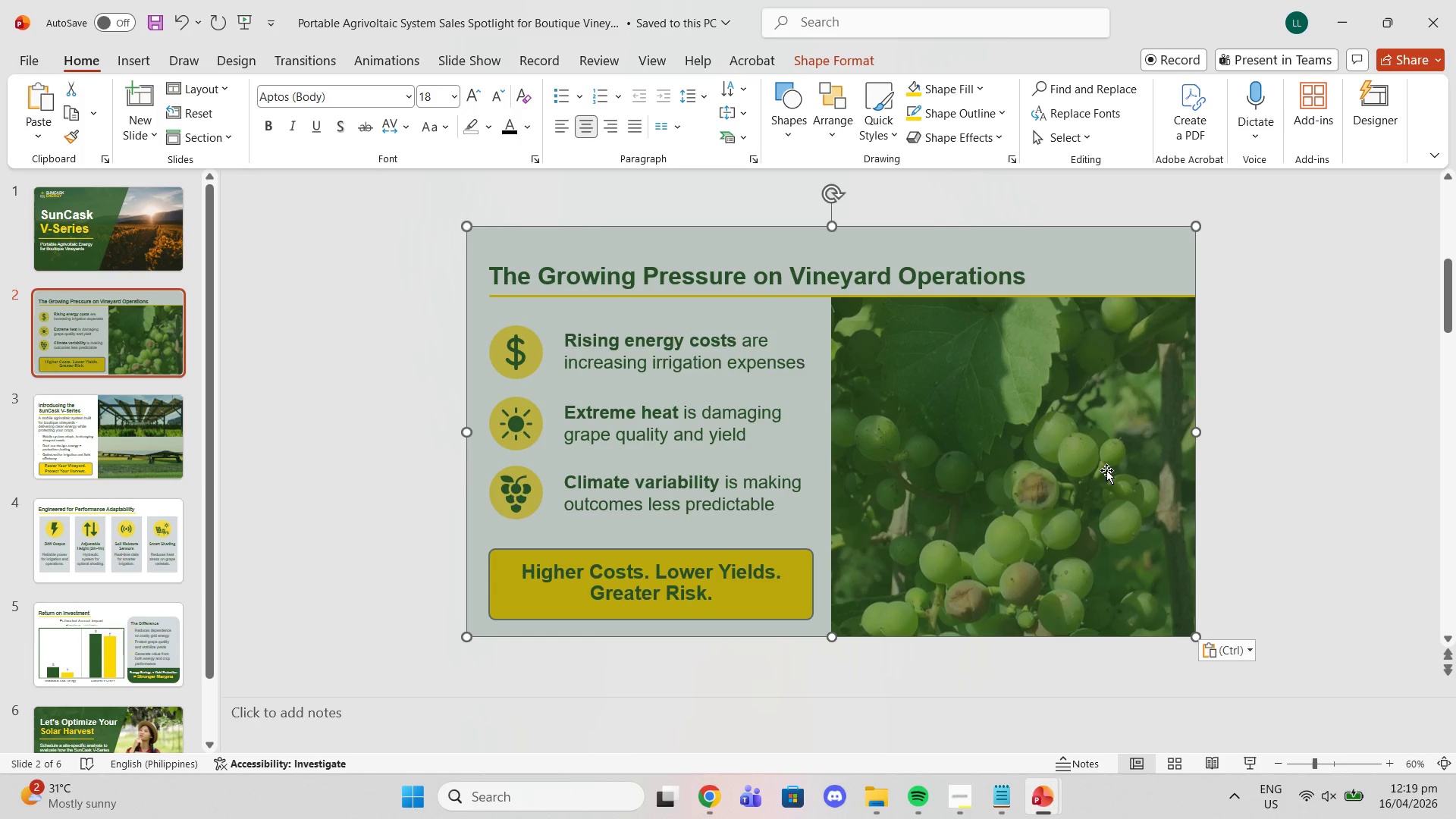 
key(Delete)
 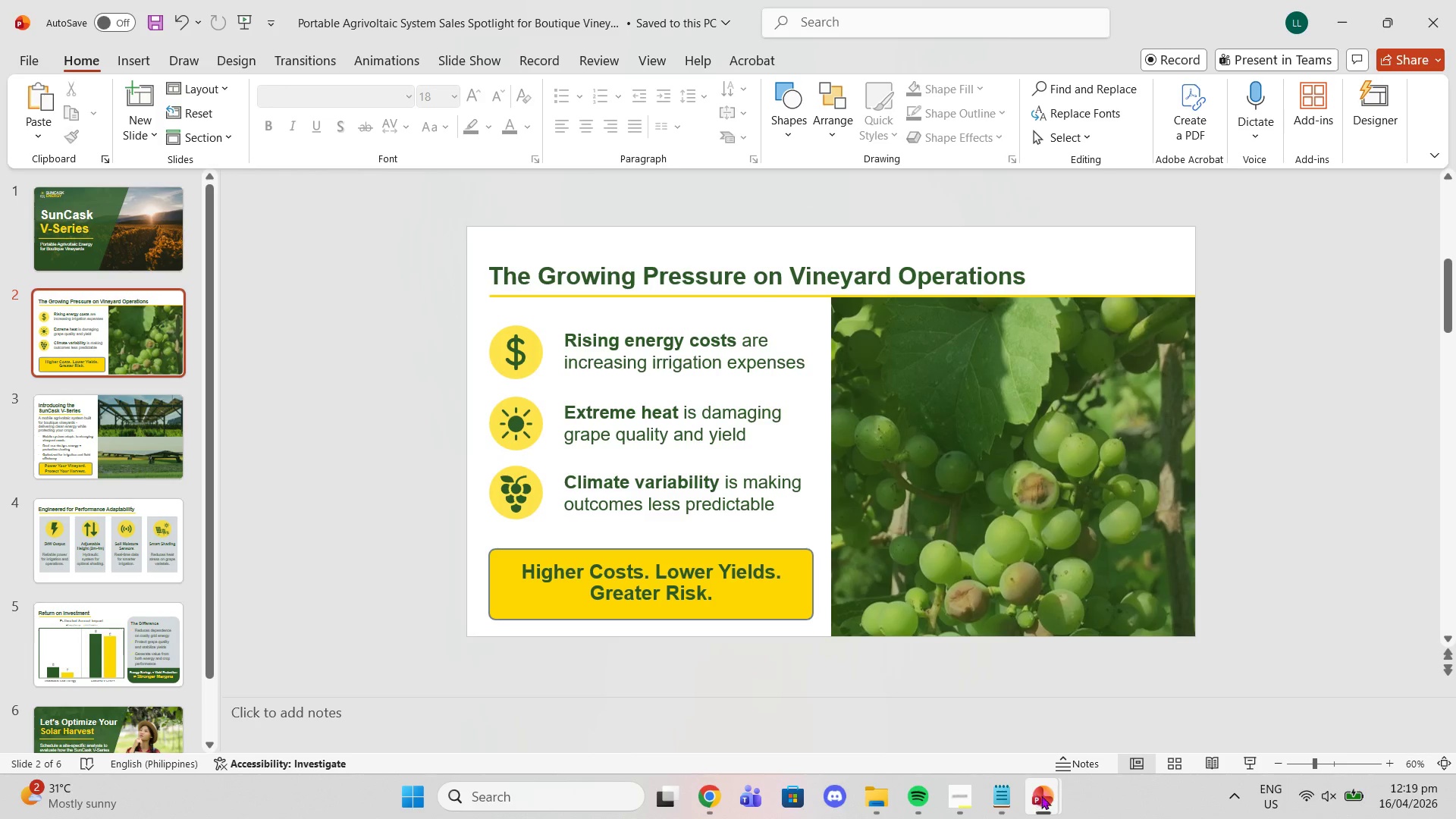 
left_click([1050, 795])
 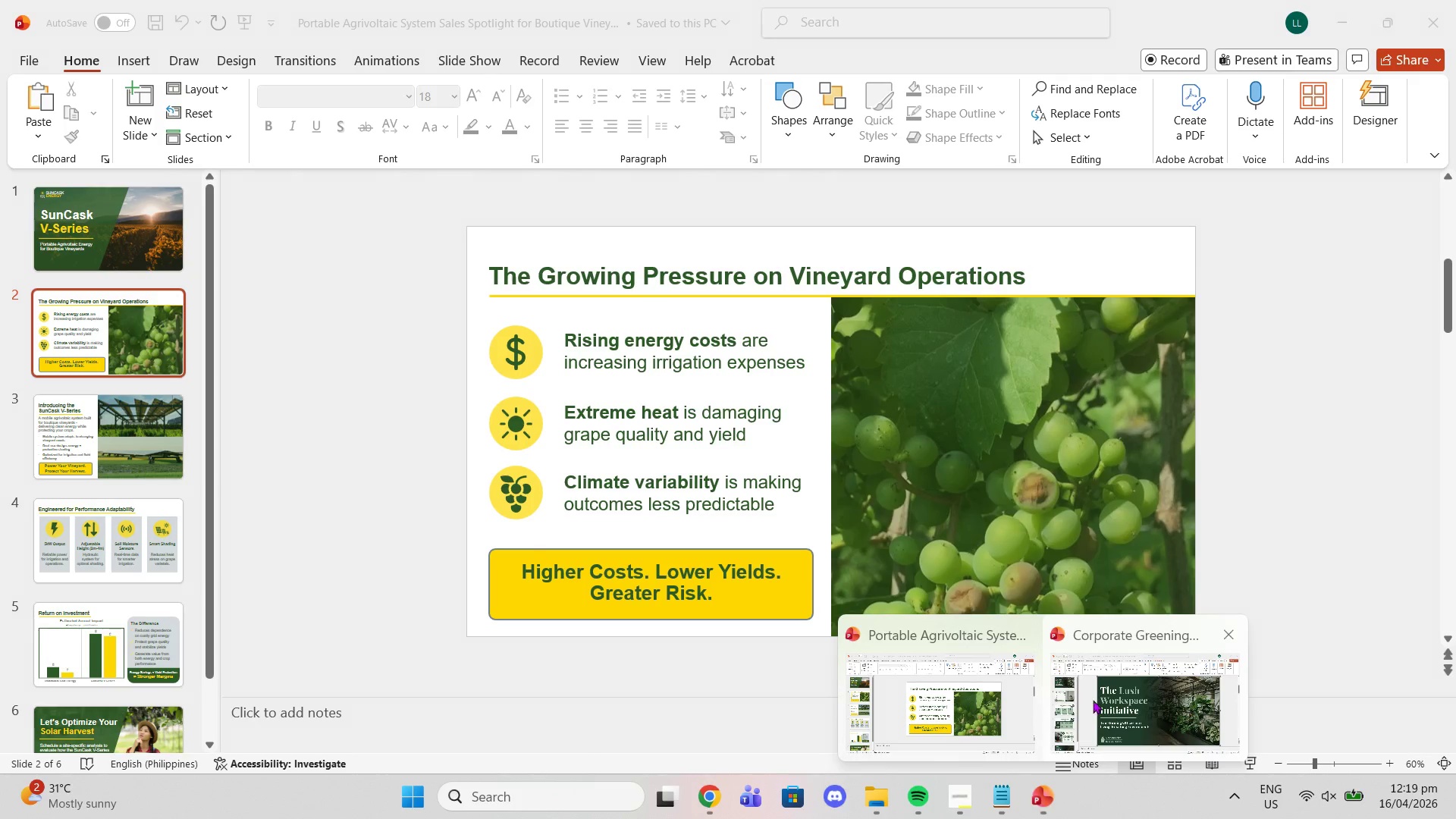 
left_click([1094, 700])
 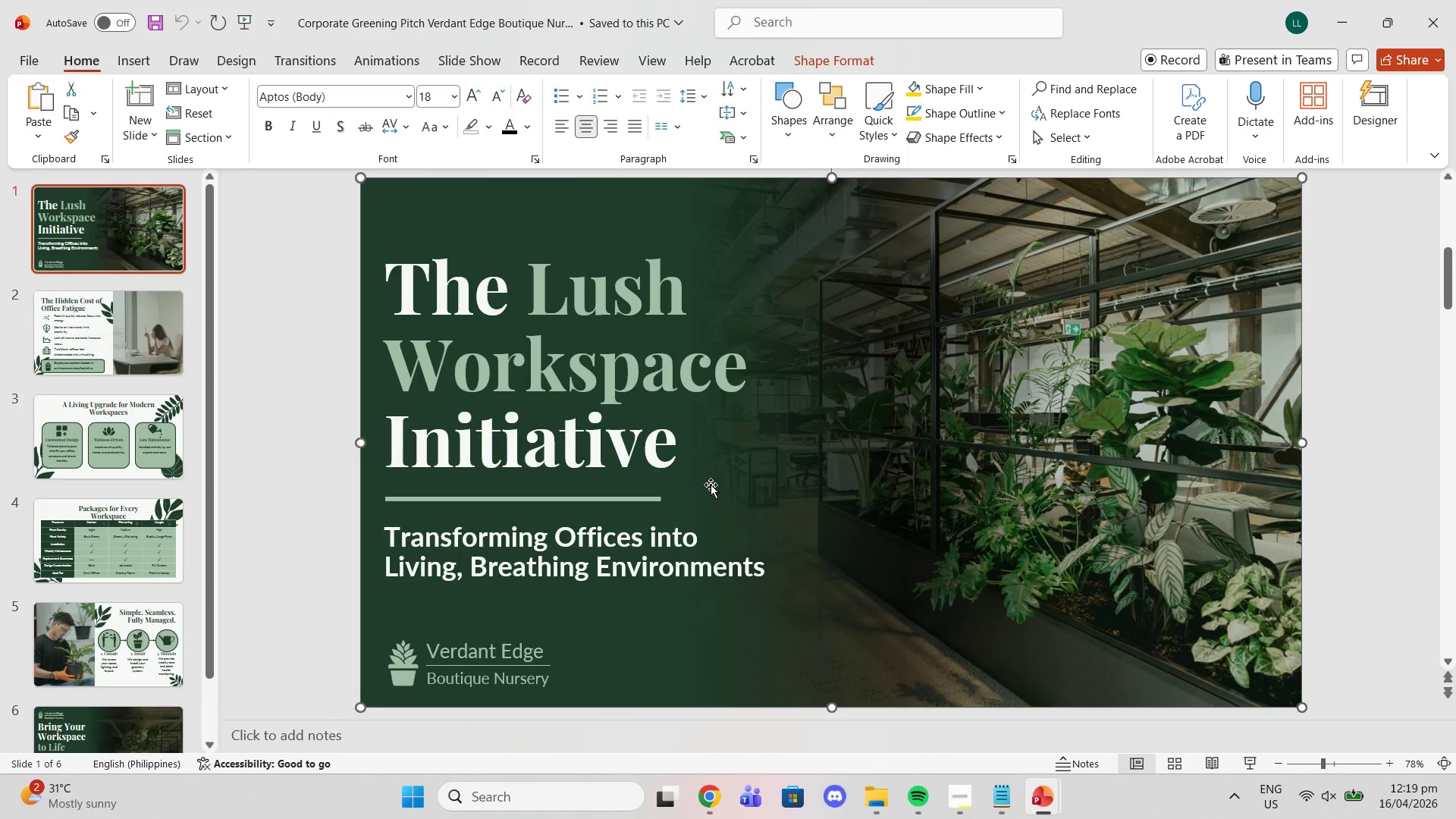 
left_click([711, 485])
 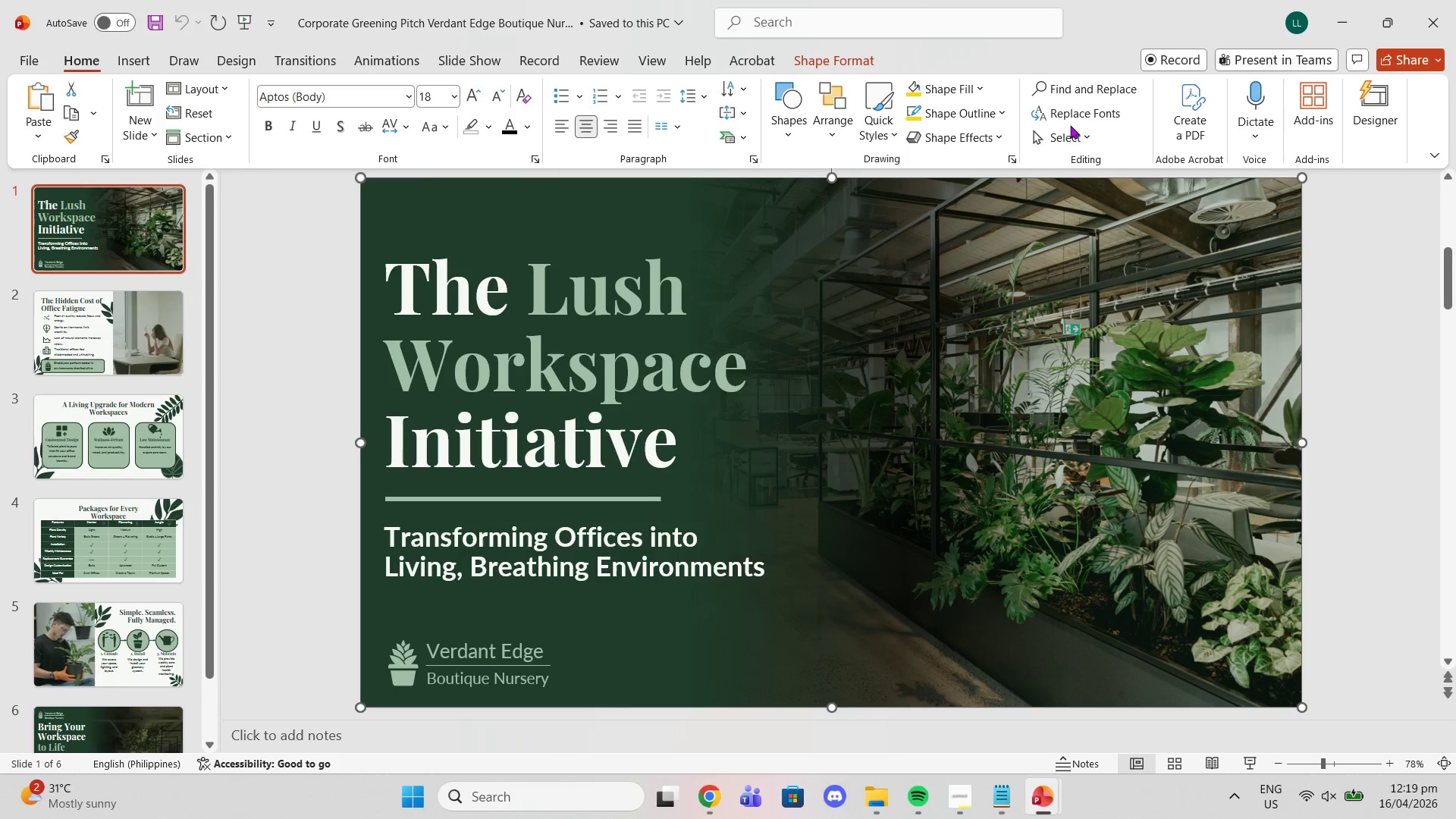 
double_click([1067, 133])
 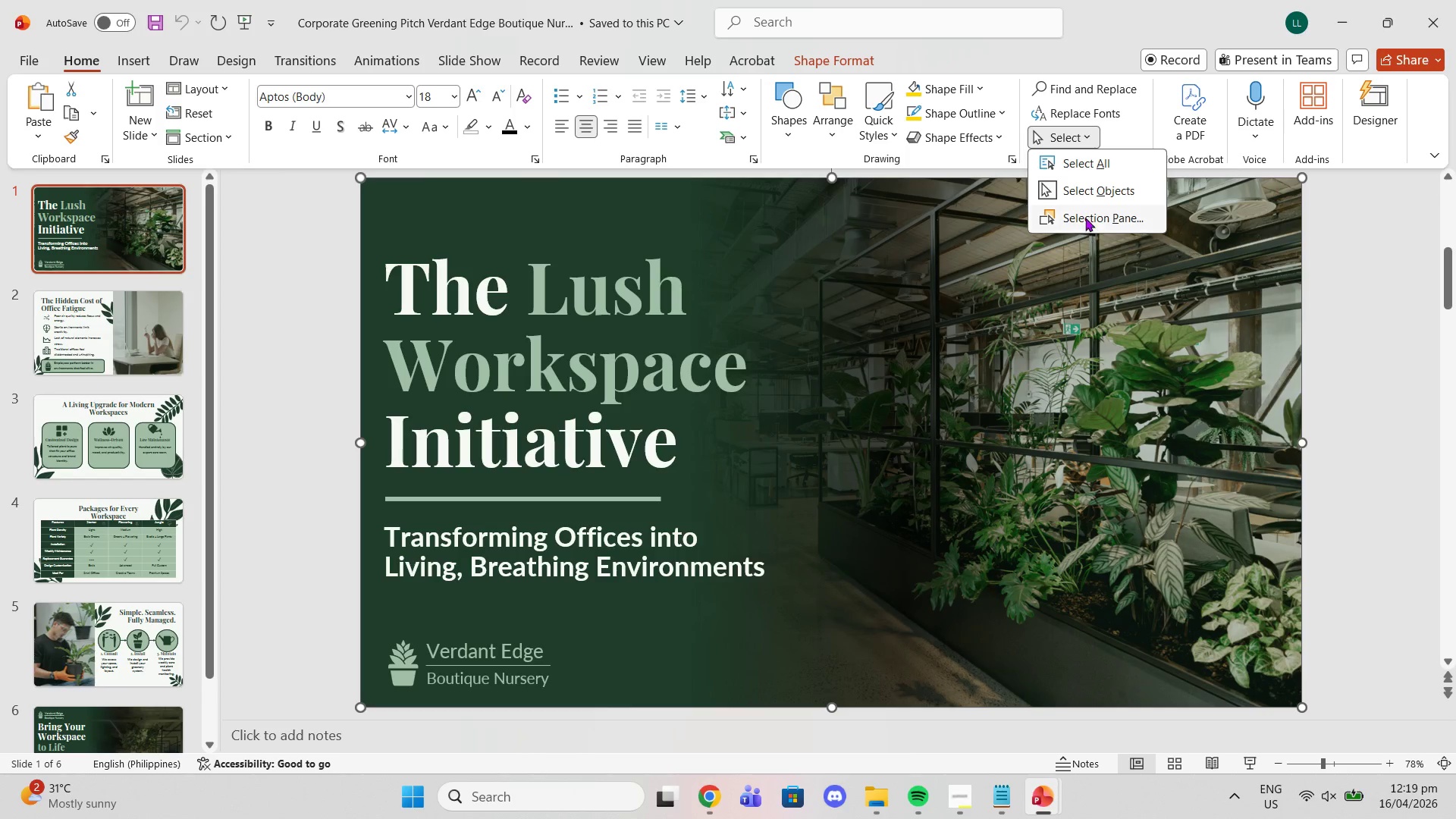 
left_click([1085, 218])
 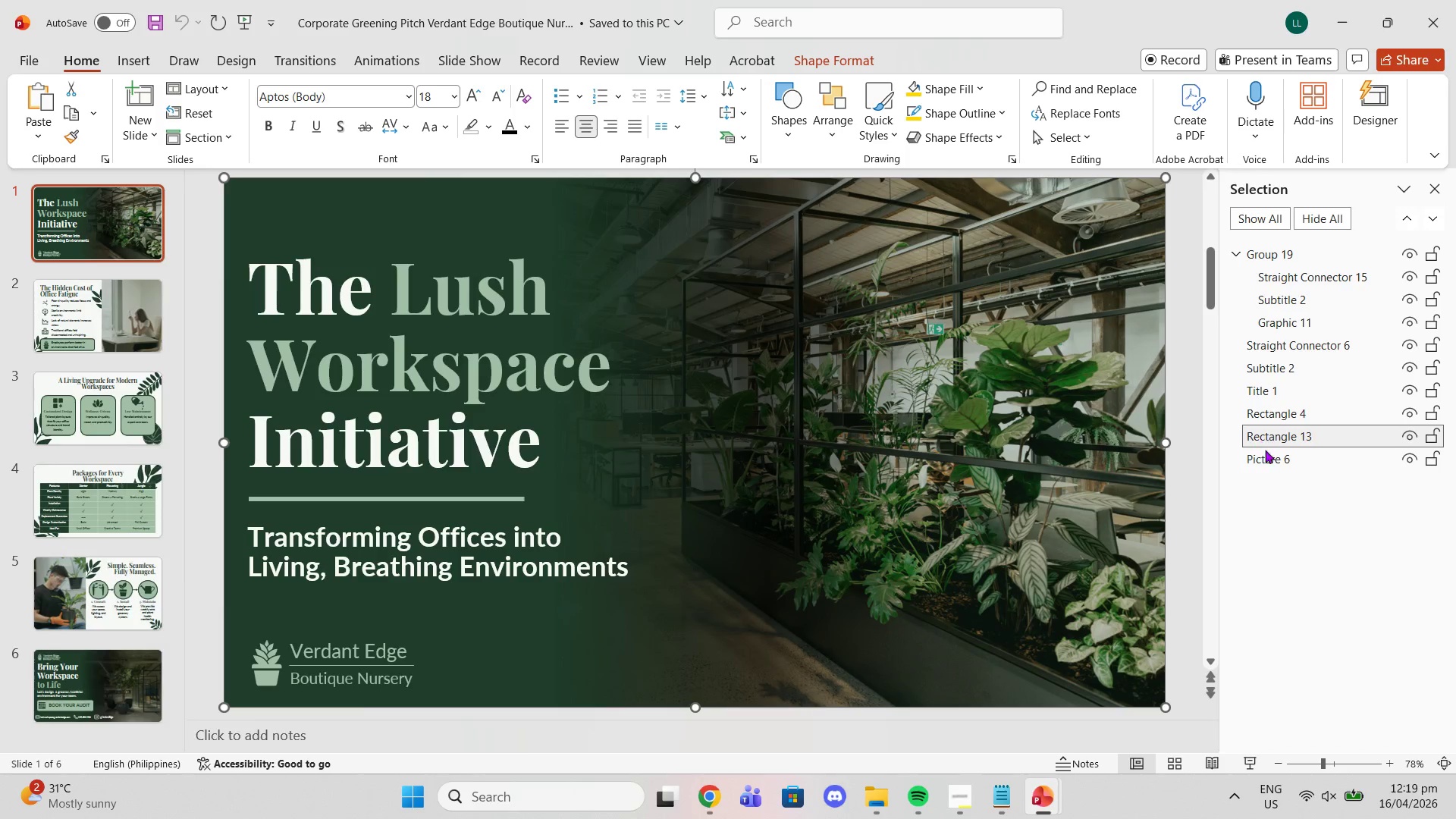 
left_click([1271, 456])
 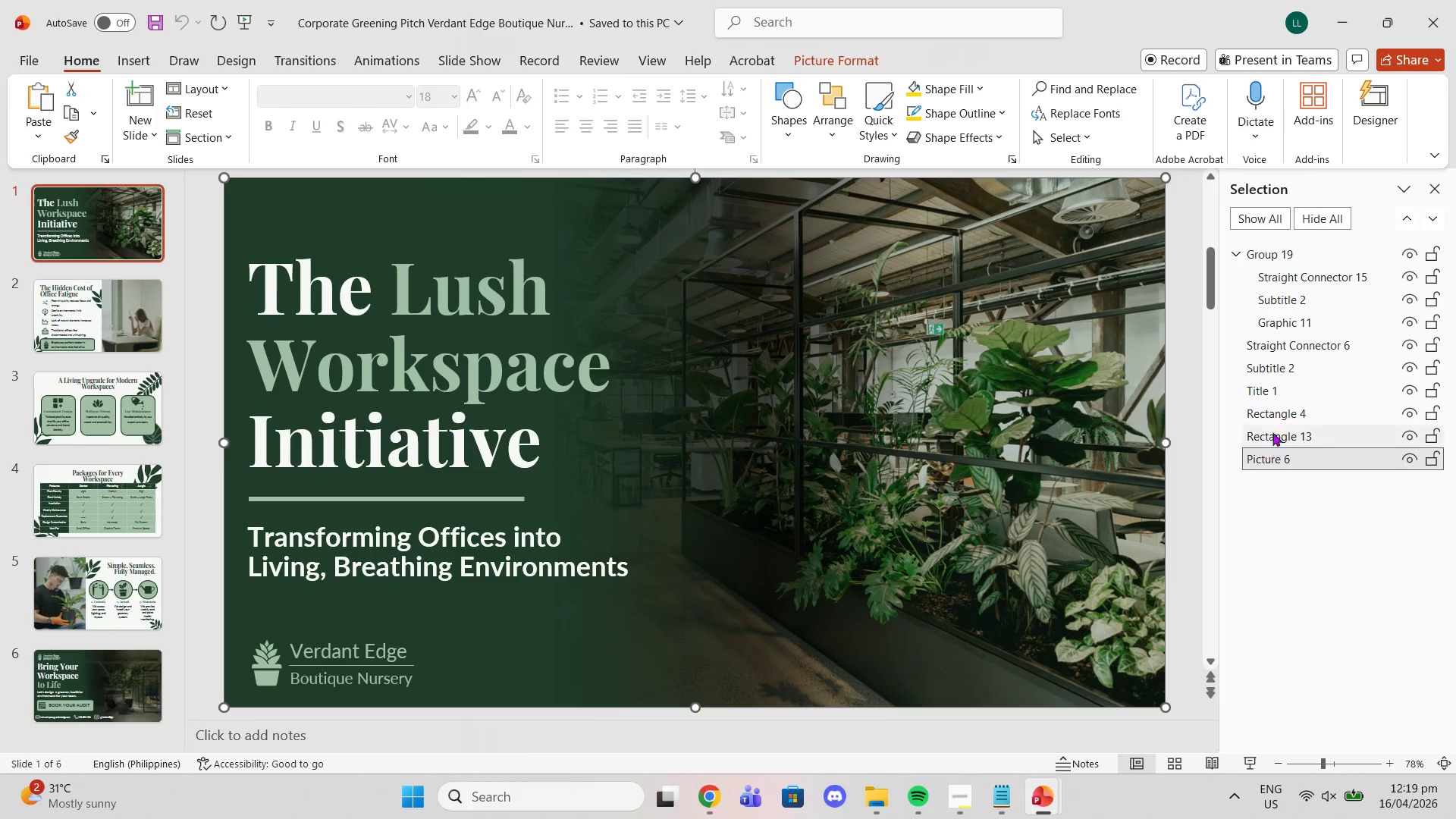 
left_click([1275, 427])
 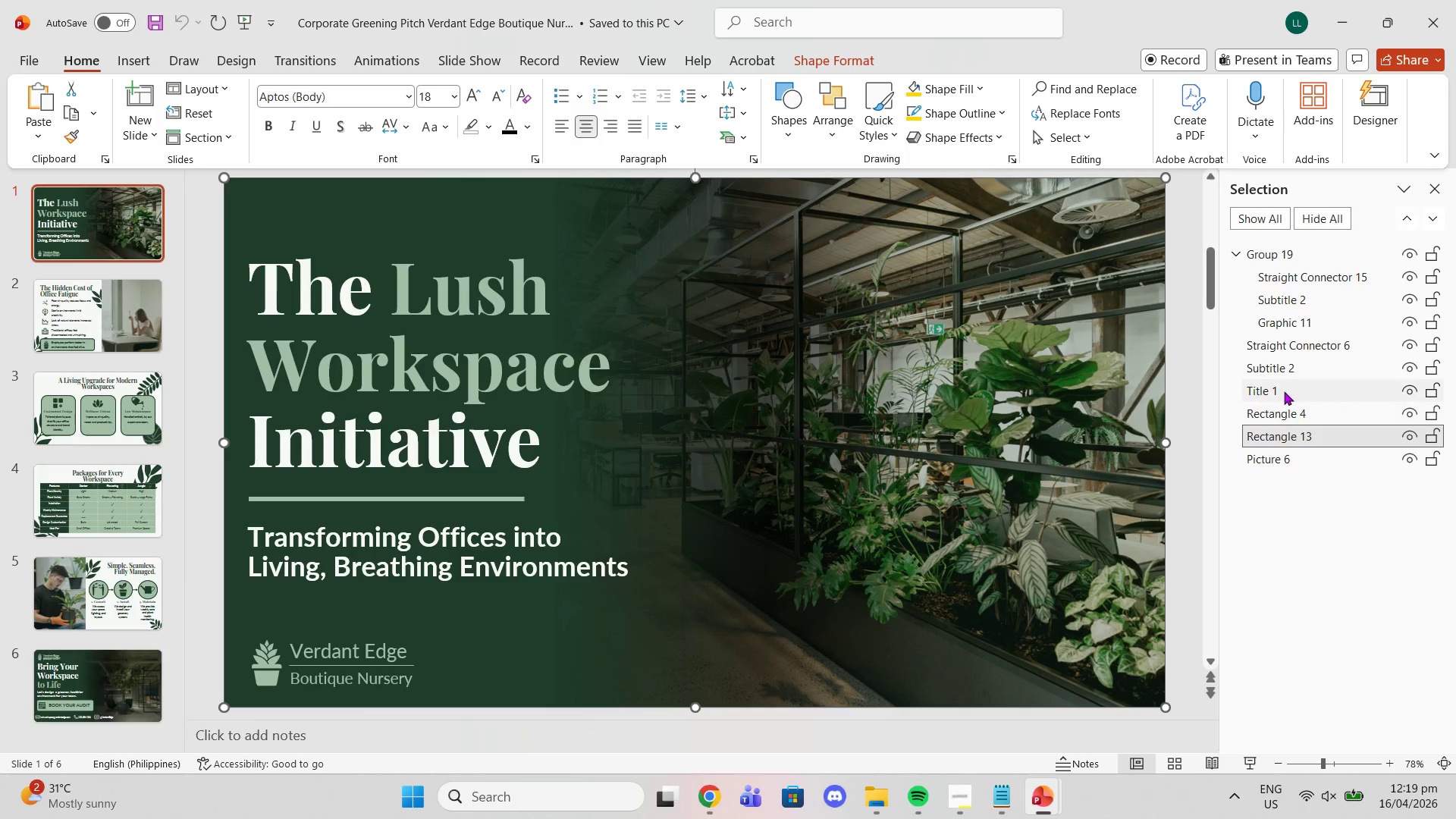 
left_click([1284, 391])
 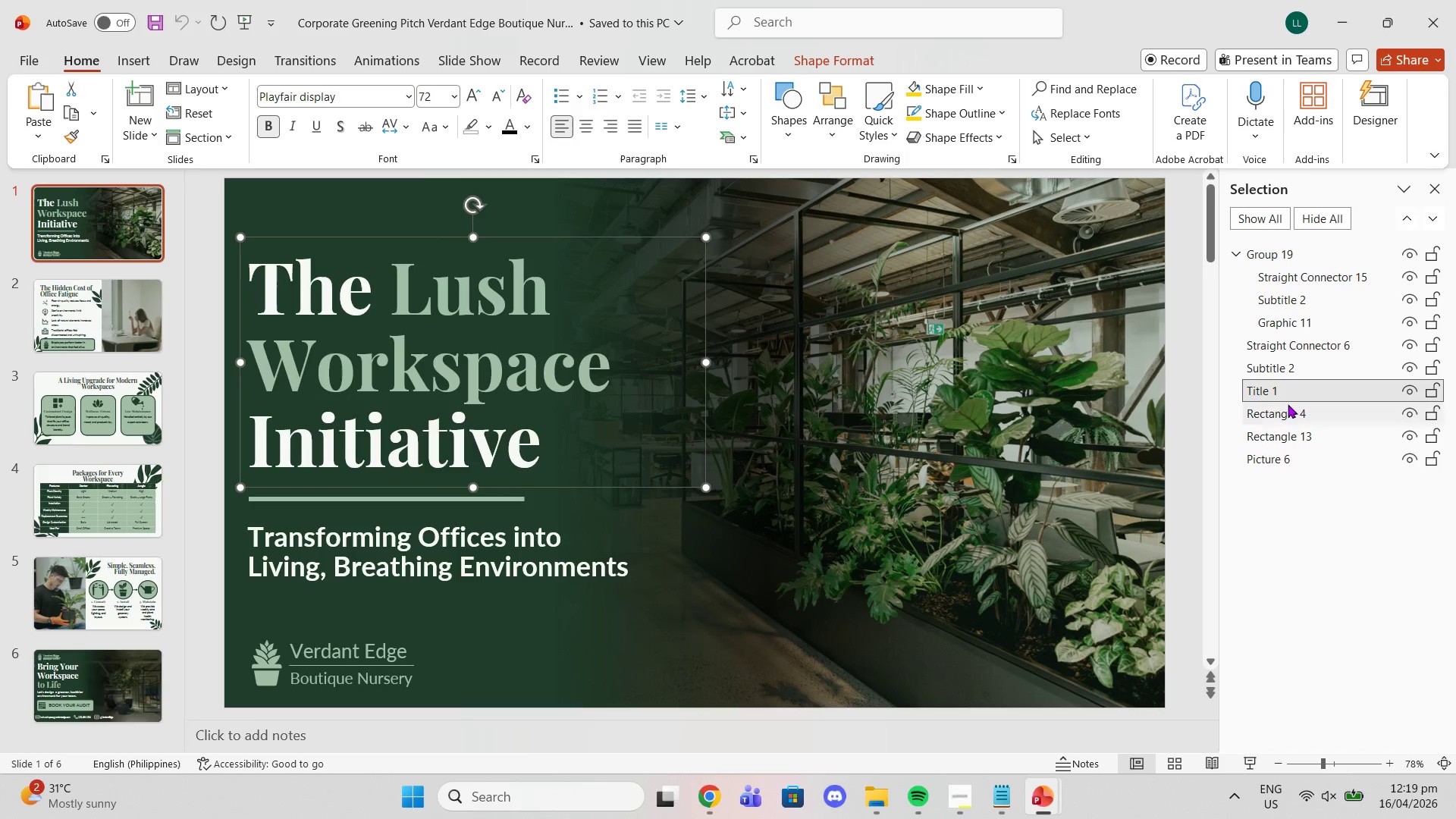 
left_click([1288, 405])
 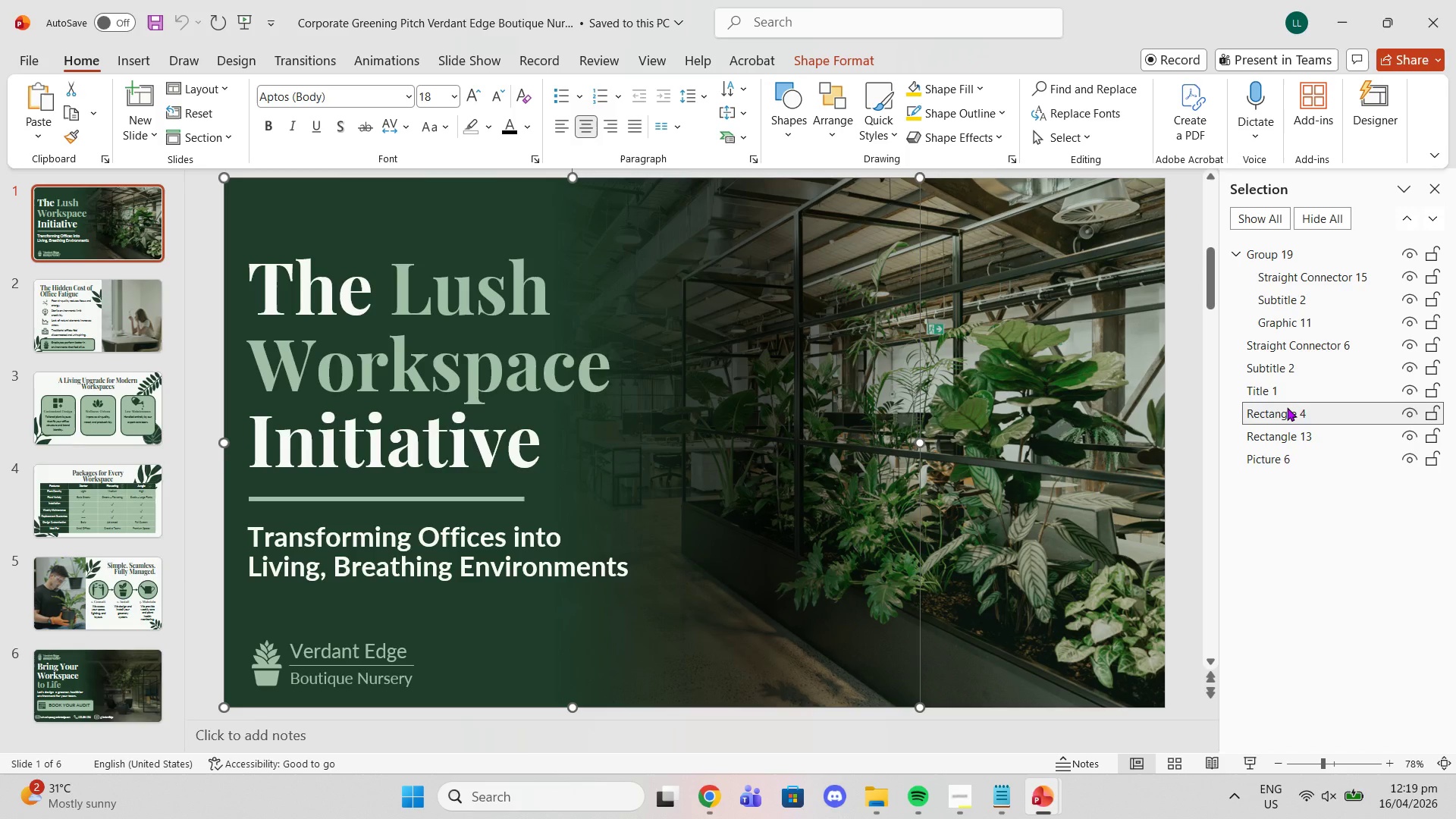 
key(Control+C)
 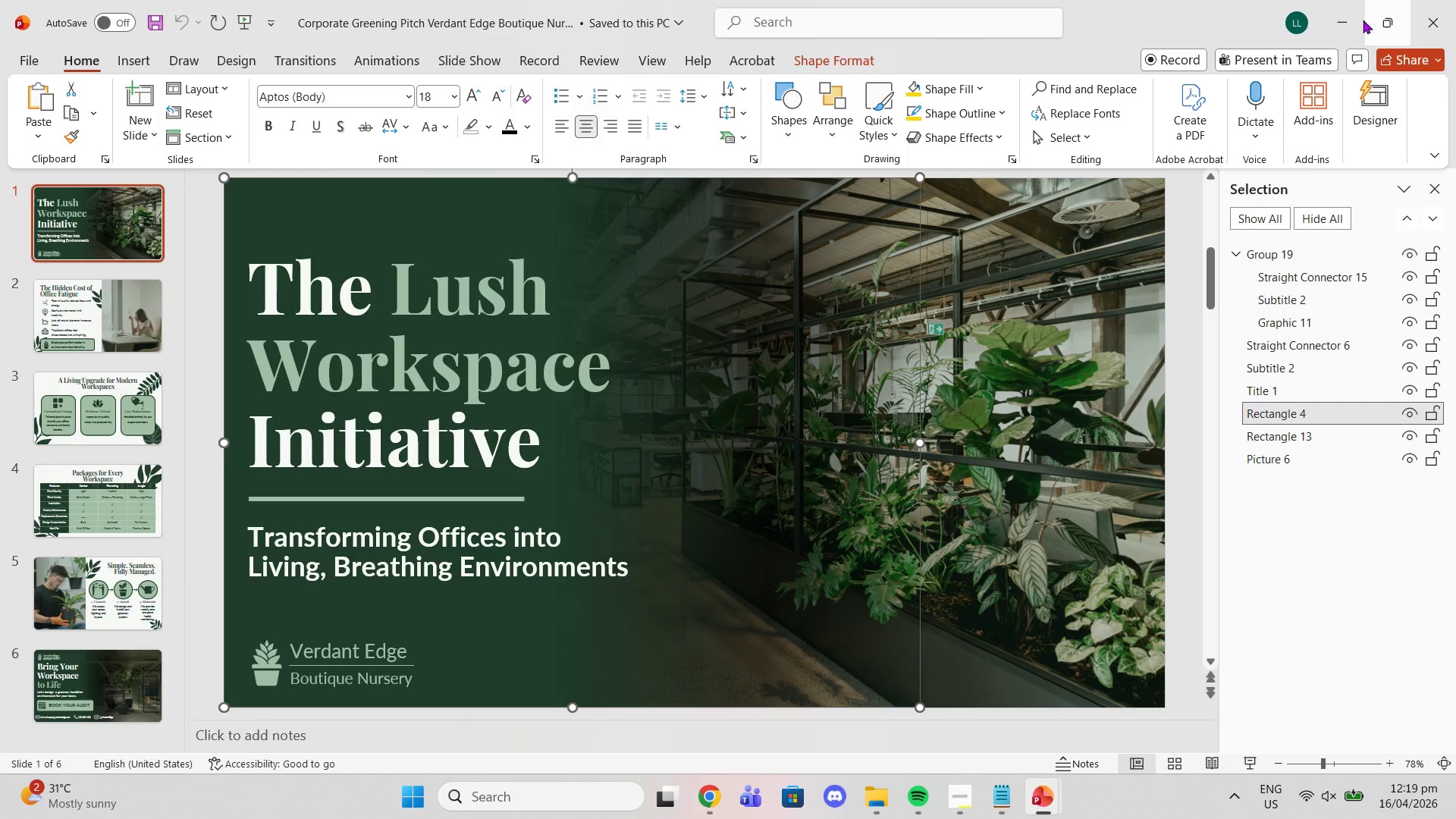 
left_click([1354, 19])
 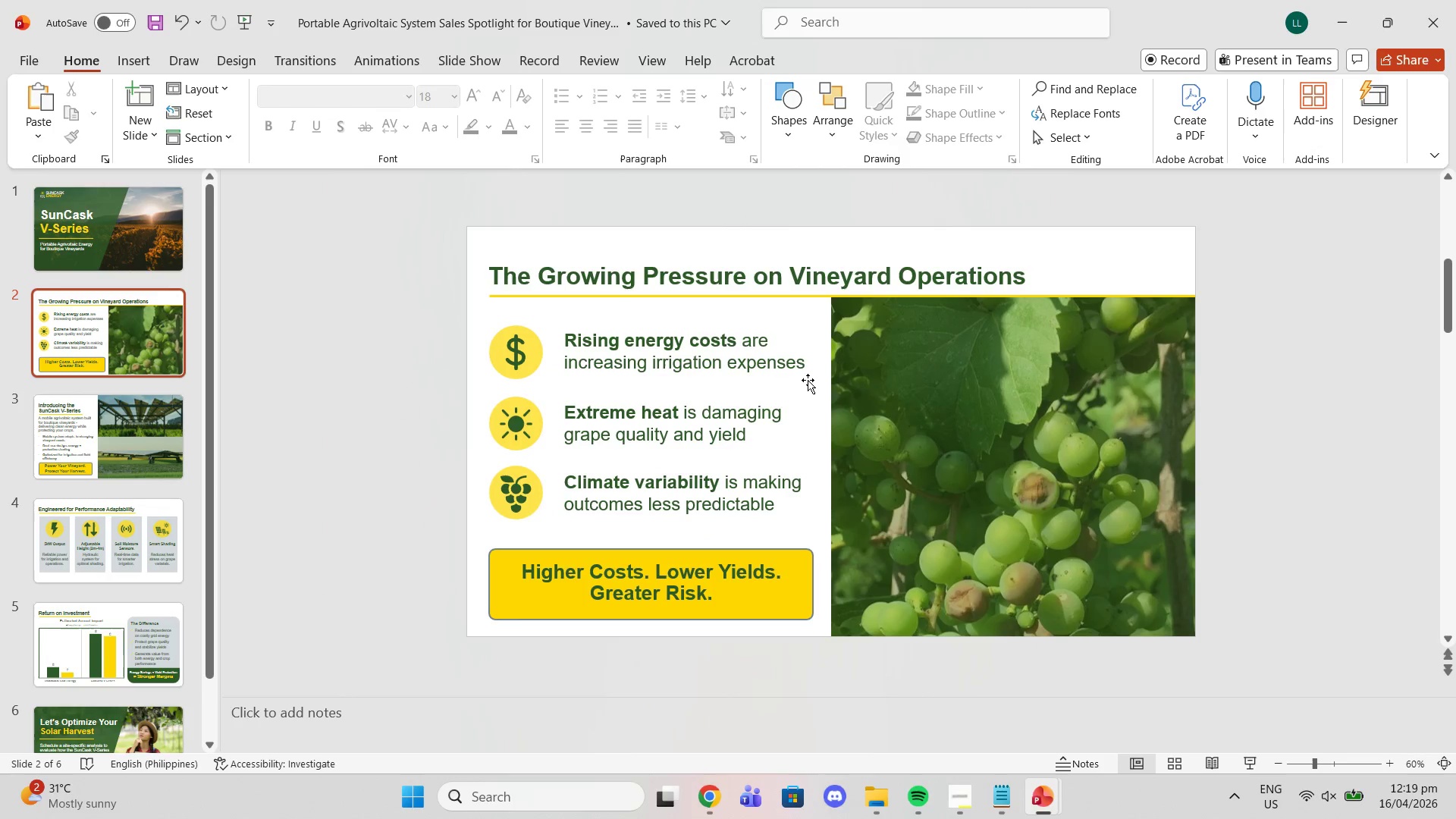 
key(Control+V)
 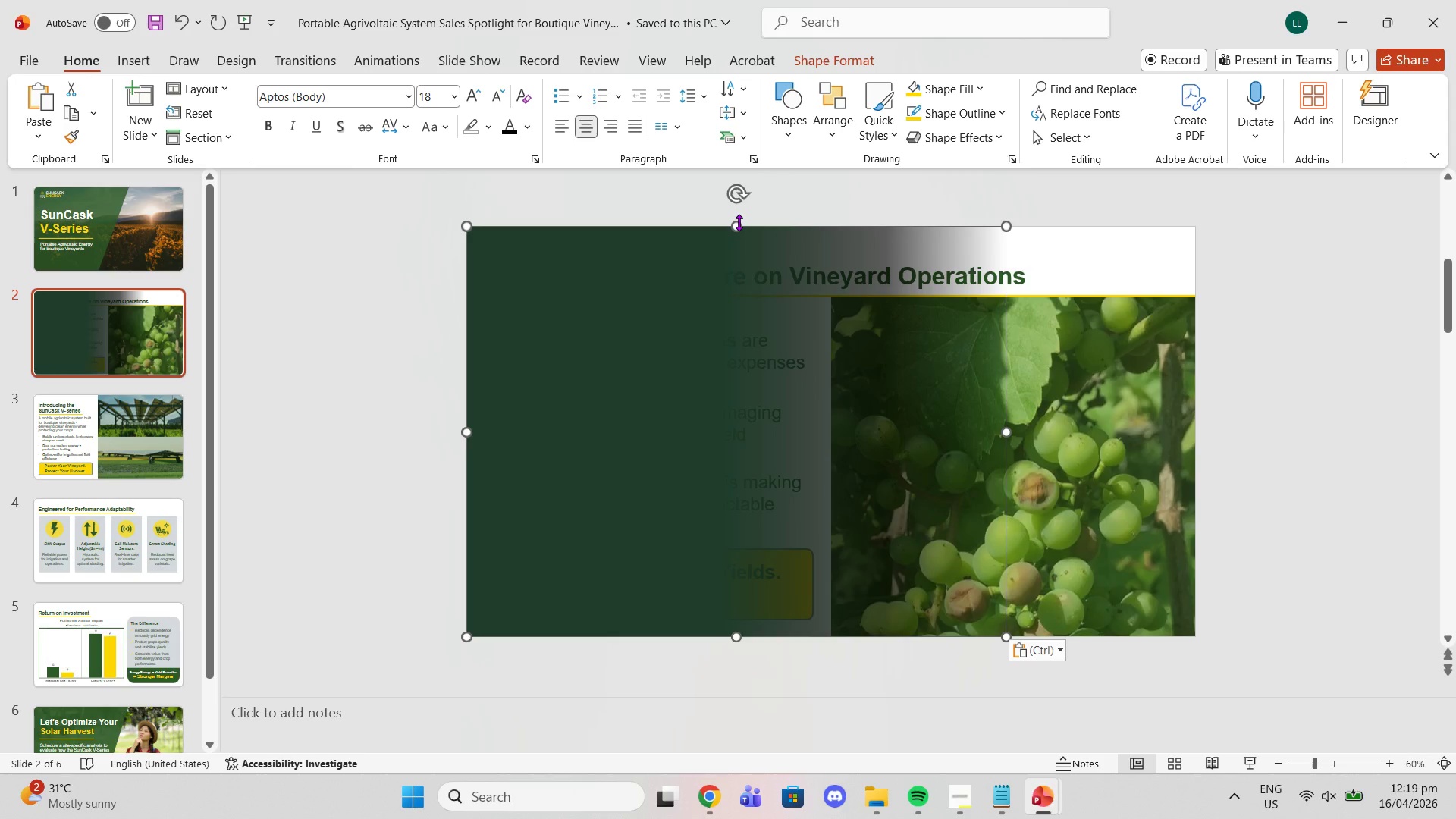 
left_click_drag(start_coordinate=[739, 222], to_coordinate=[731, 296])
 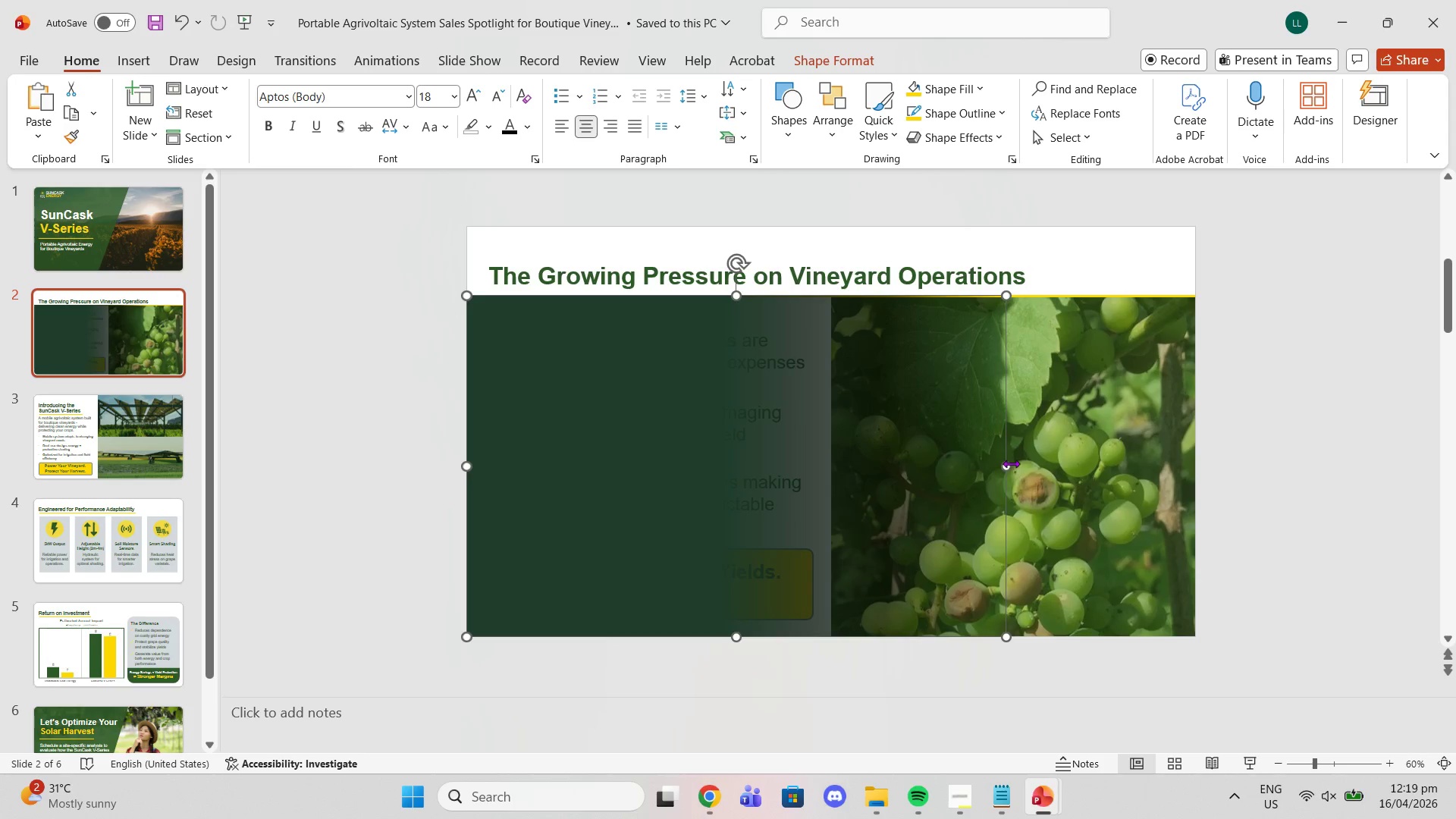 
left_click_drag(start_coordinate=[1006, 463], to_coordinate=[1203, 470])
 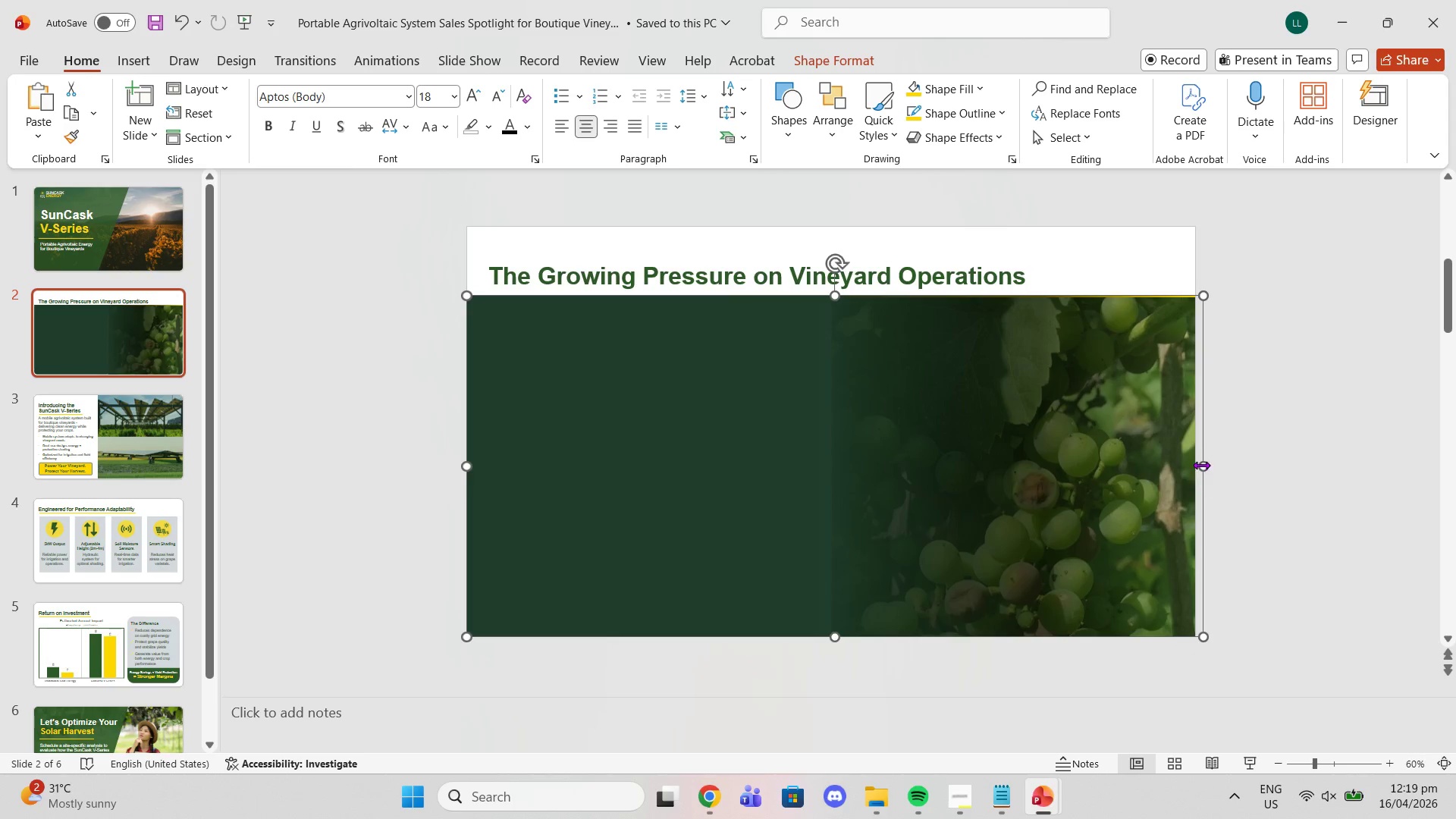 
left_click_drag(start_coordinate=[1201, 465], to_coordinate=[1079, 457])
 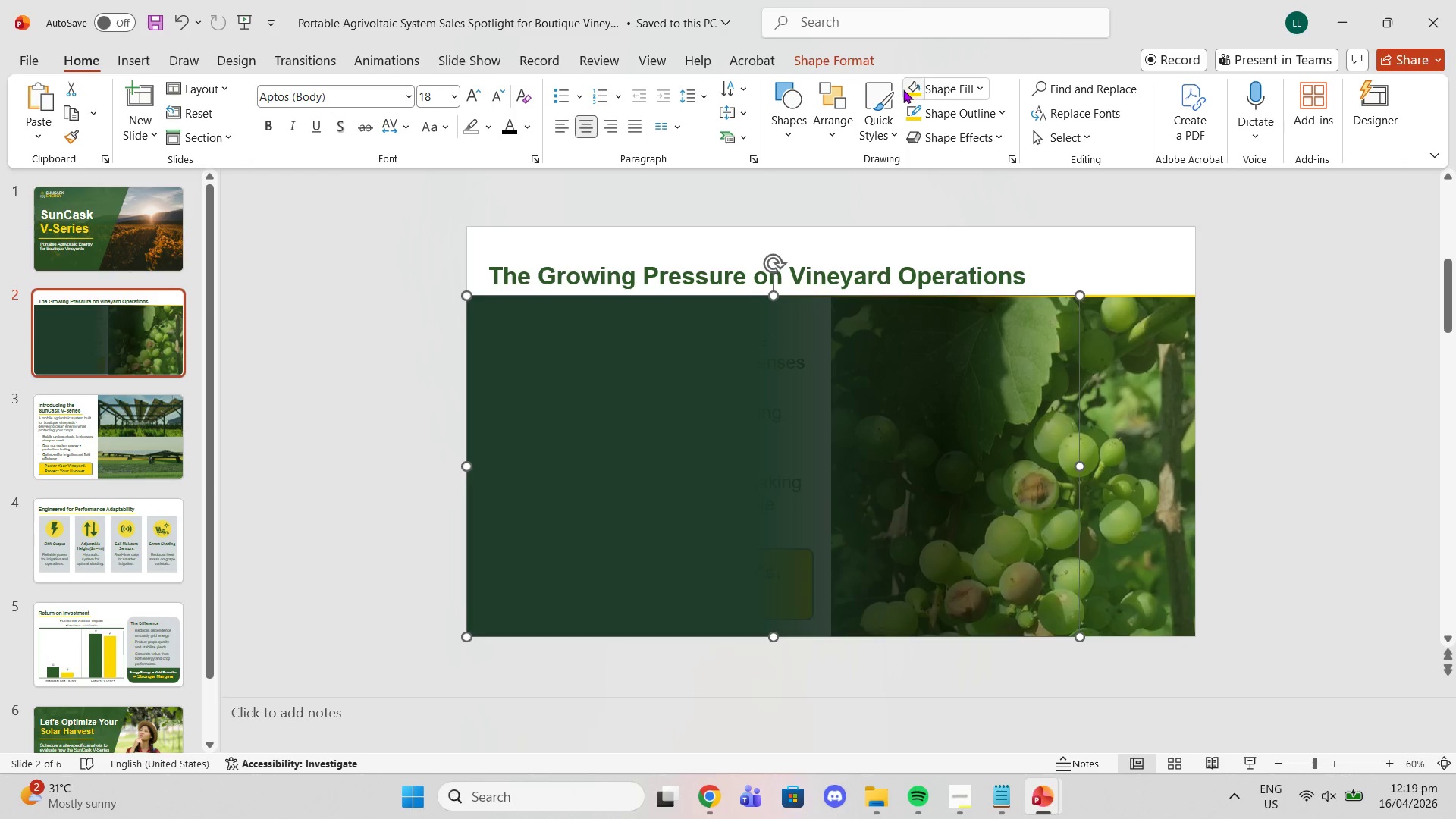 
left_click([942, 94])
 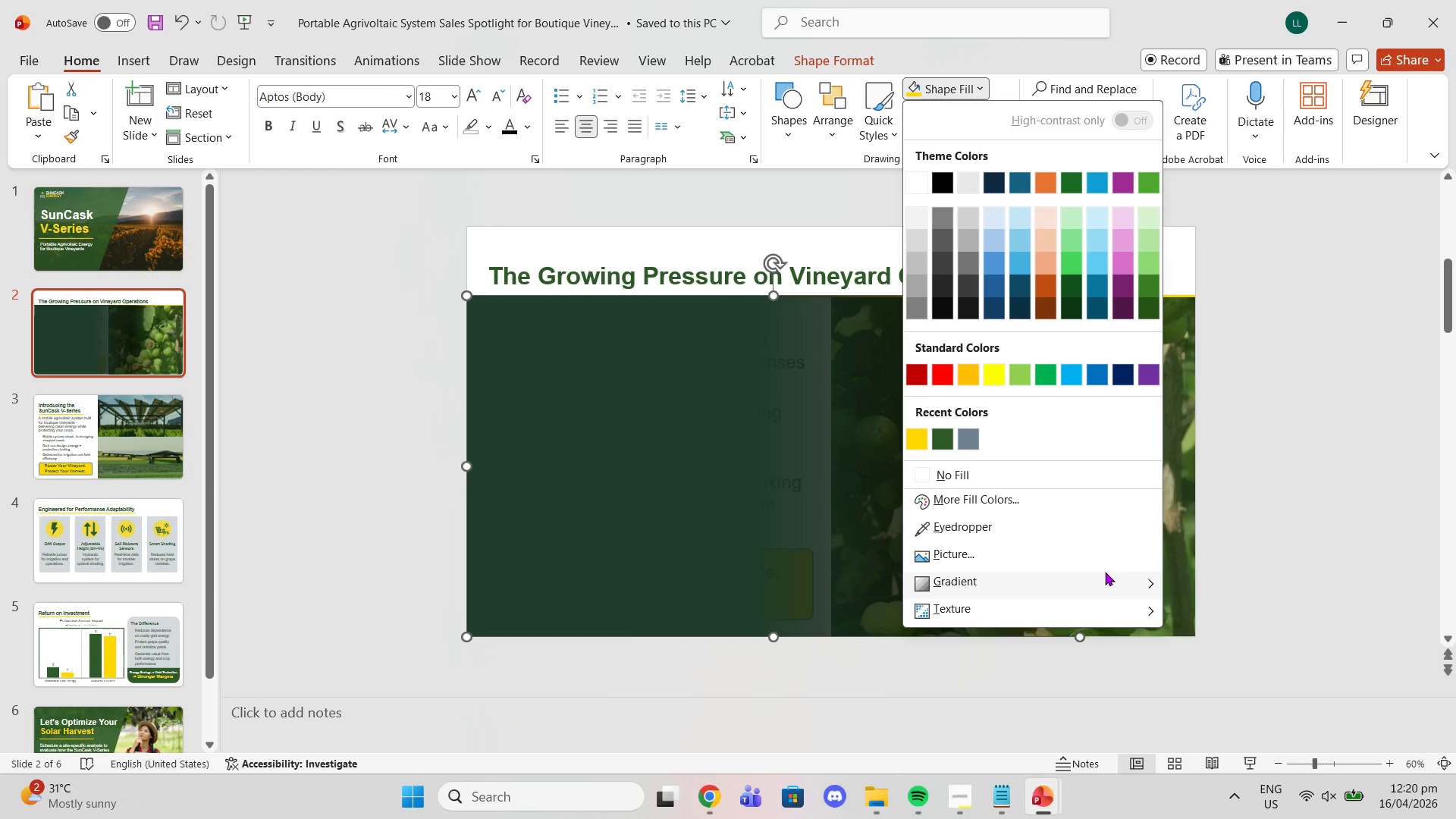 
left_click([1222, 744])
 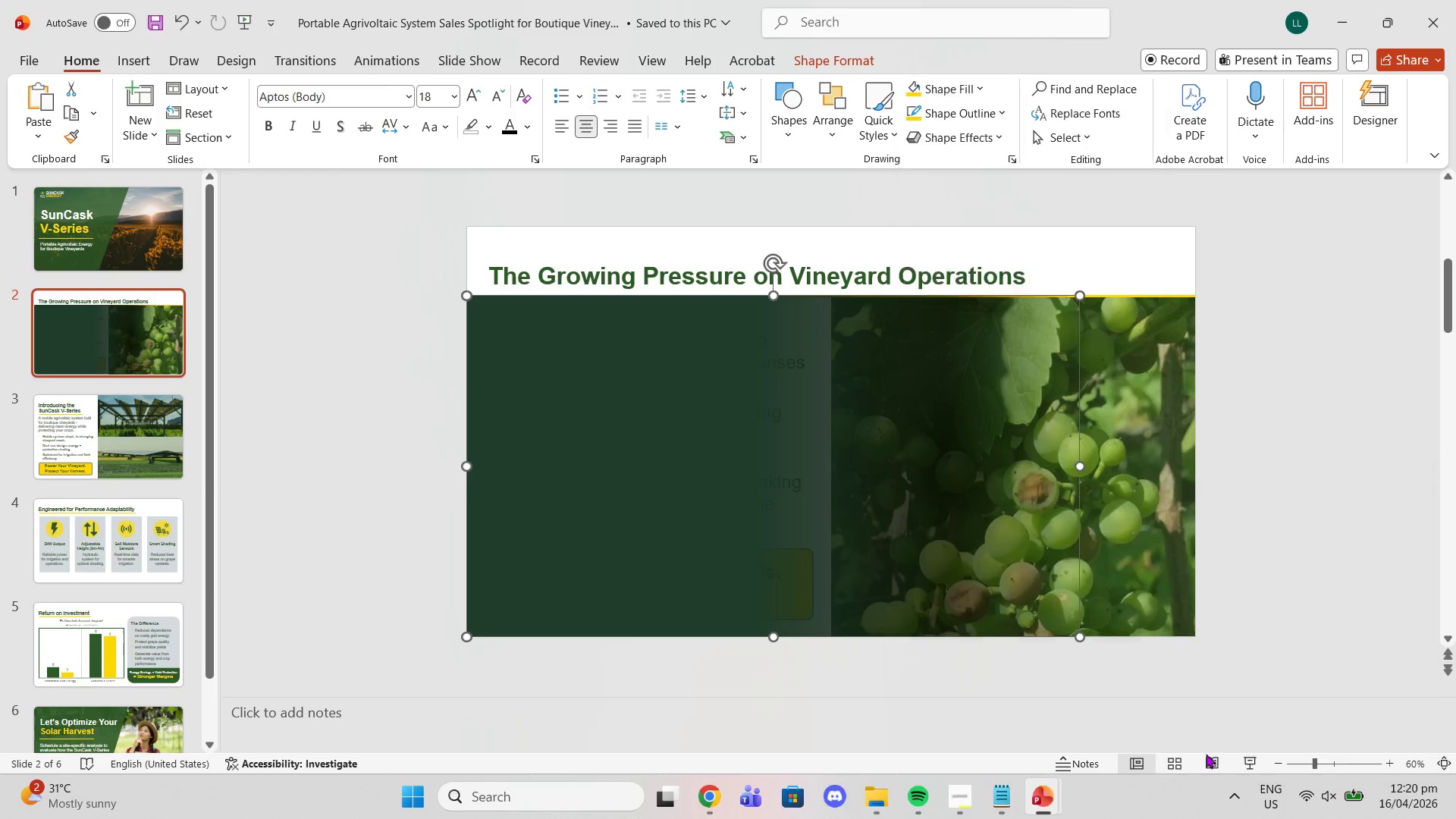 
mouse_move([1236, 767])
 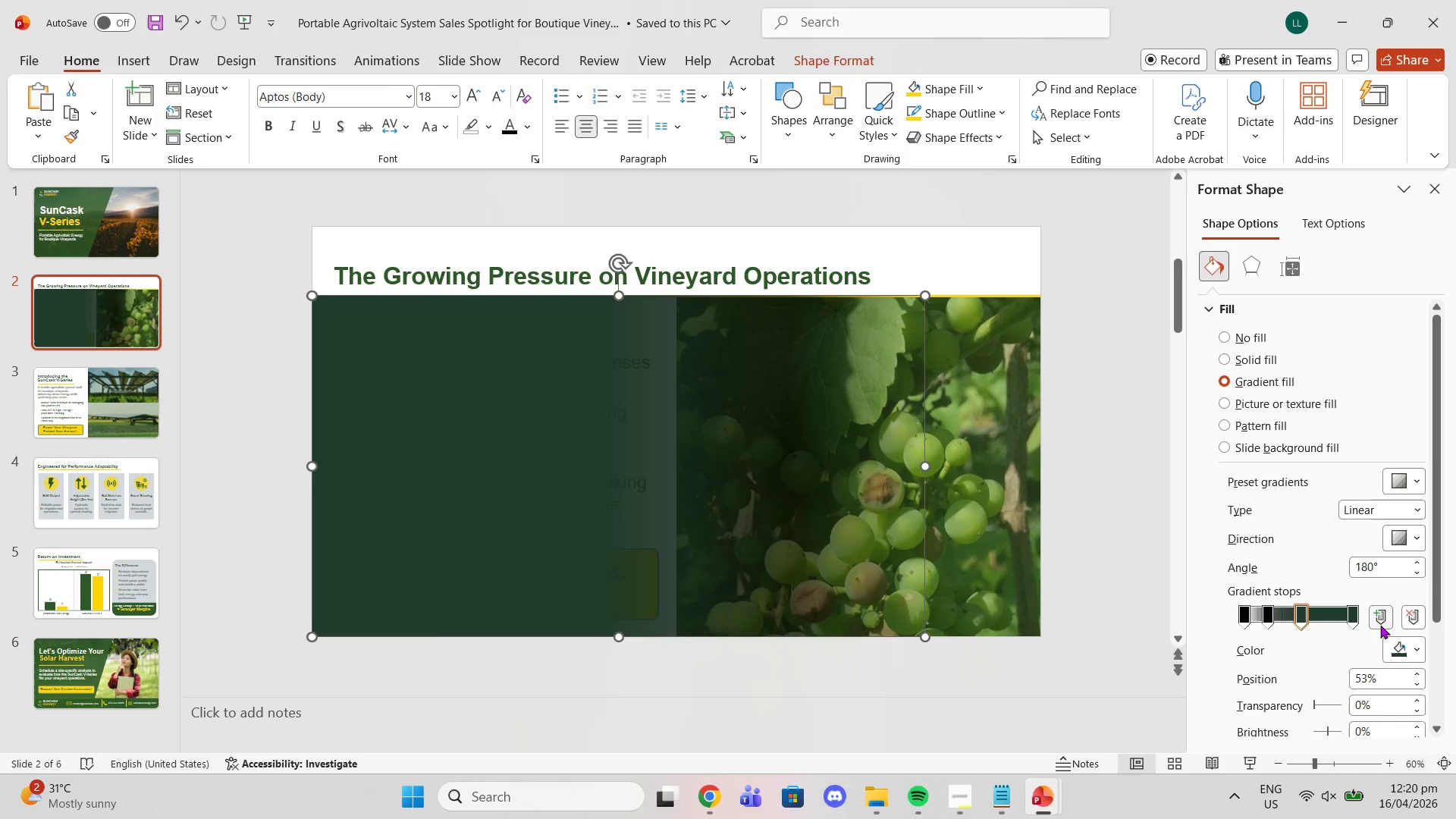 
left_click([1403, 651])
 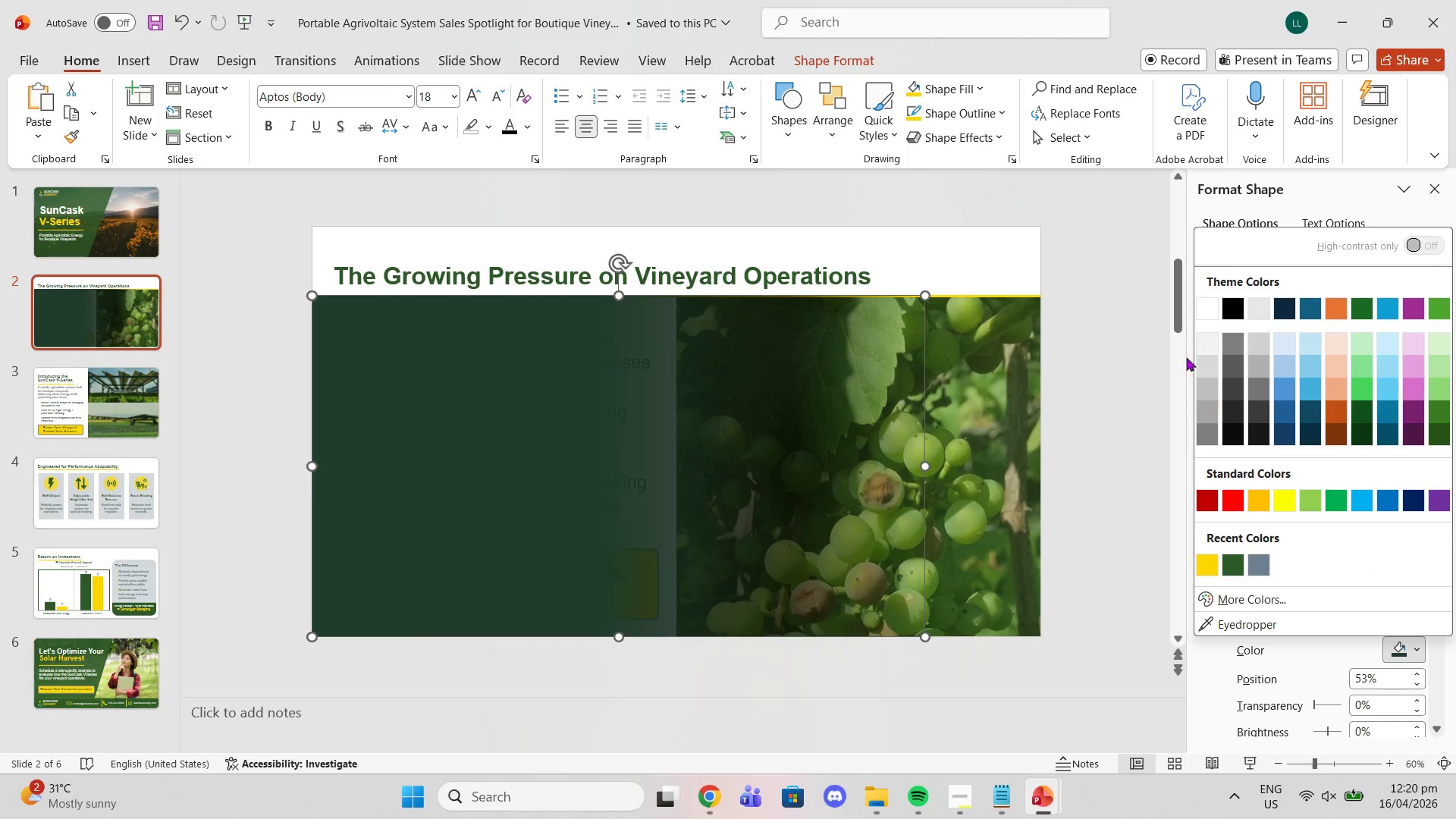 
left_click([1206, 303])
 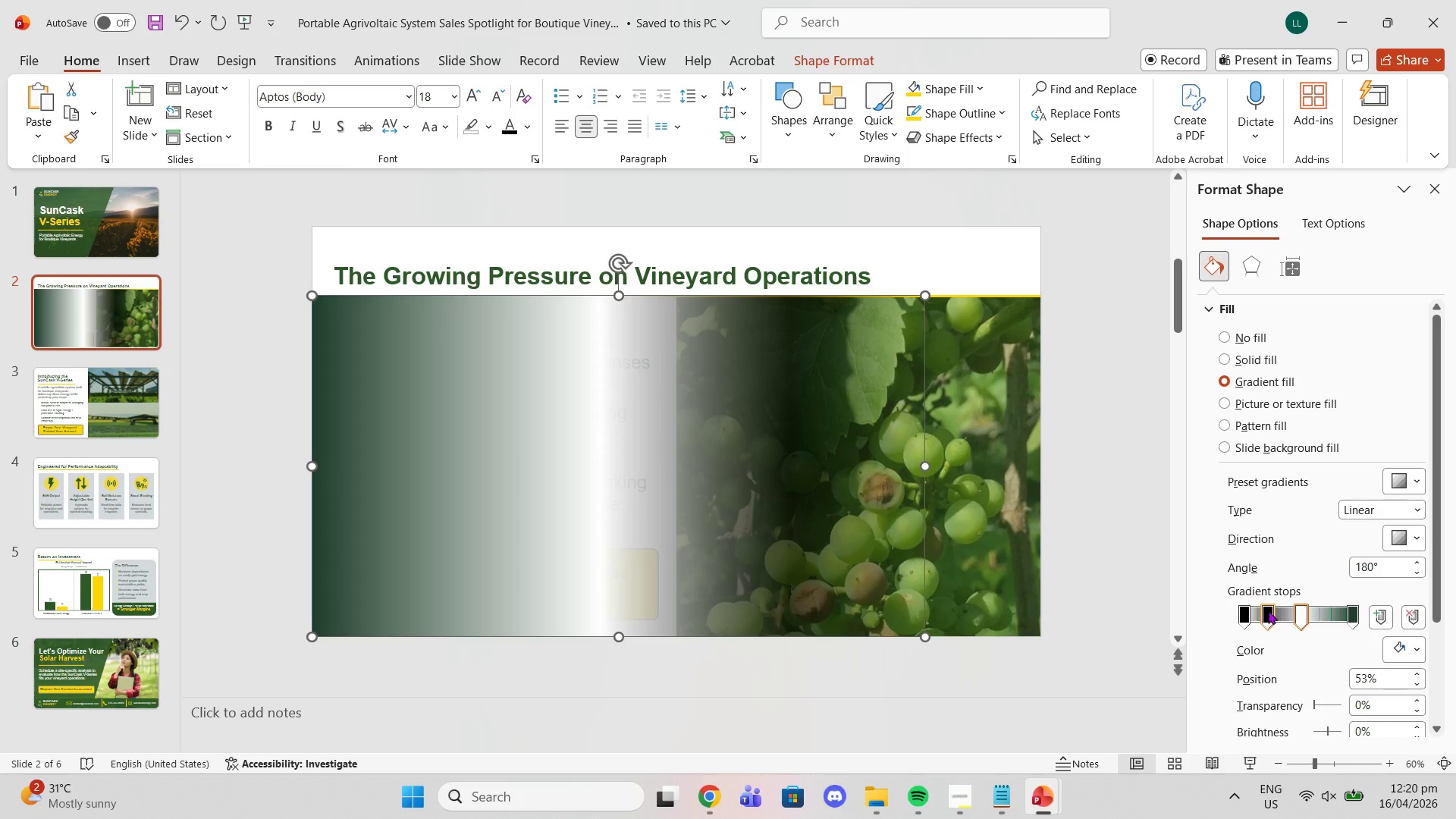 
left_click([1268, 610])
 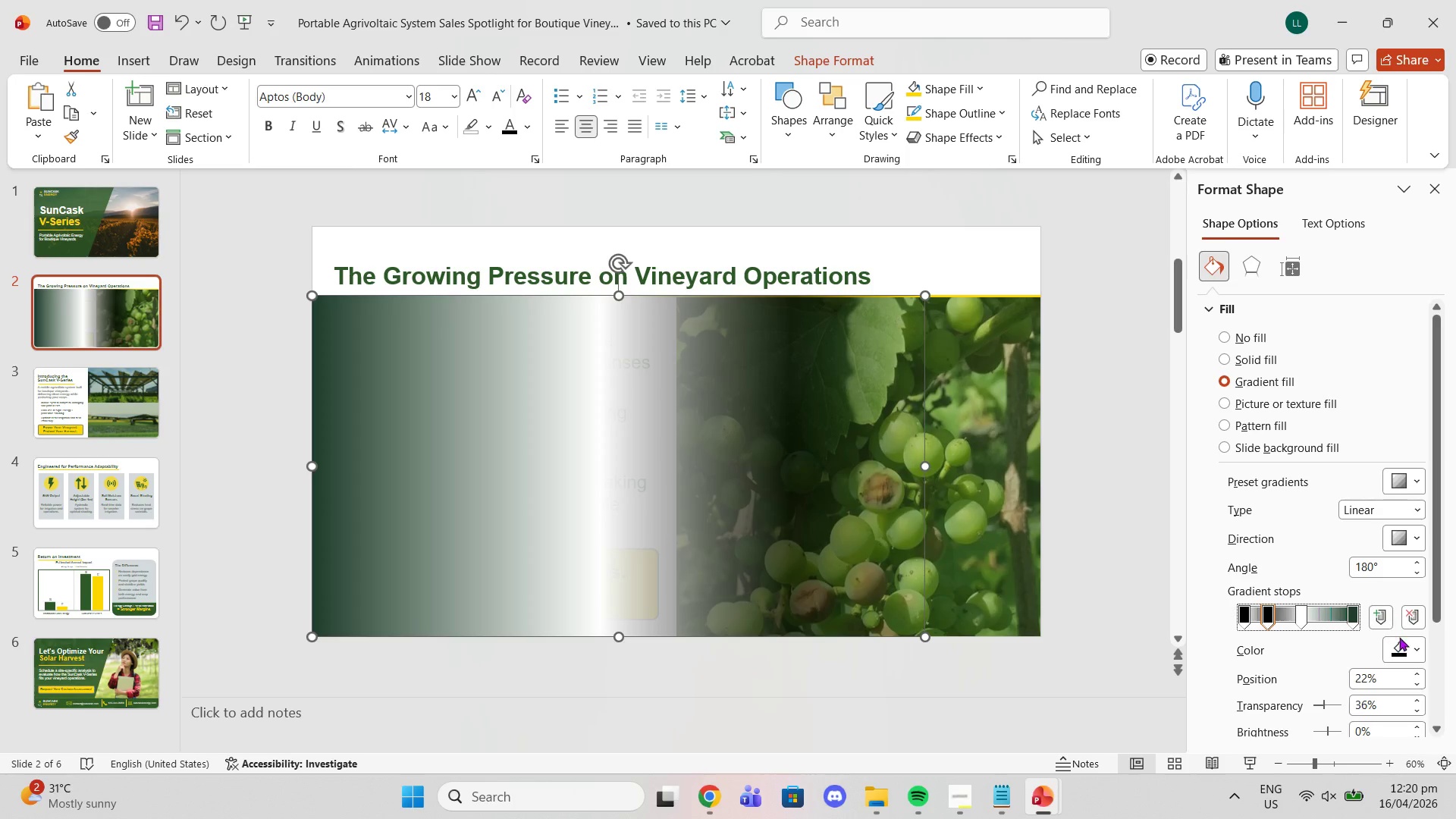 
left_click([1410, 647])
 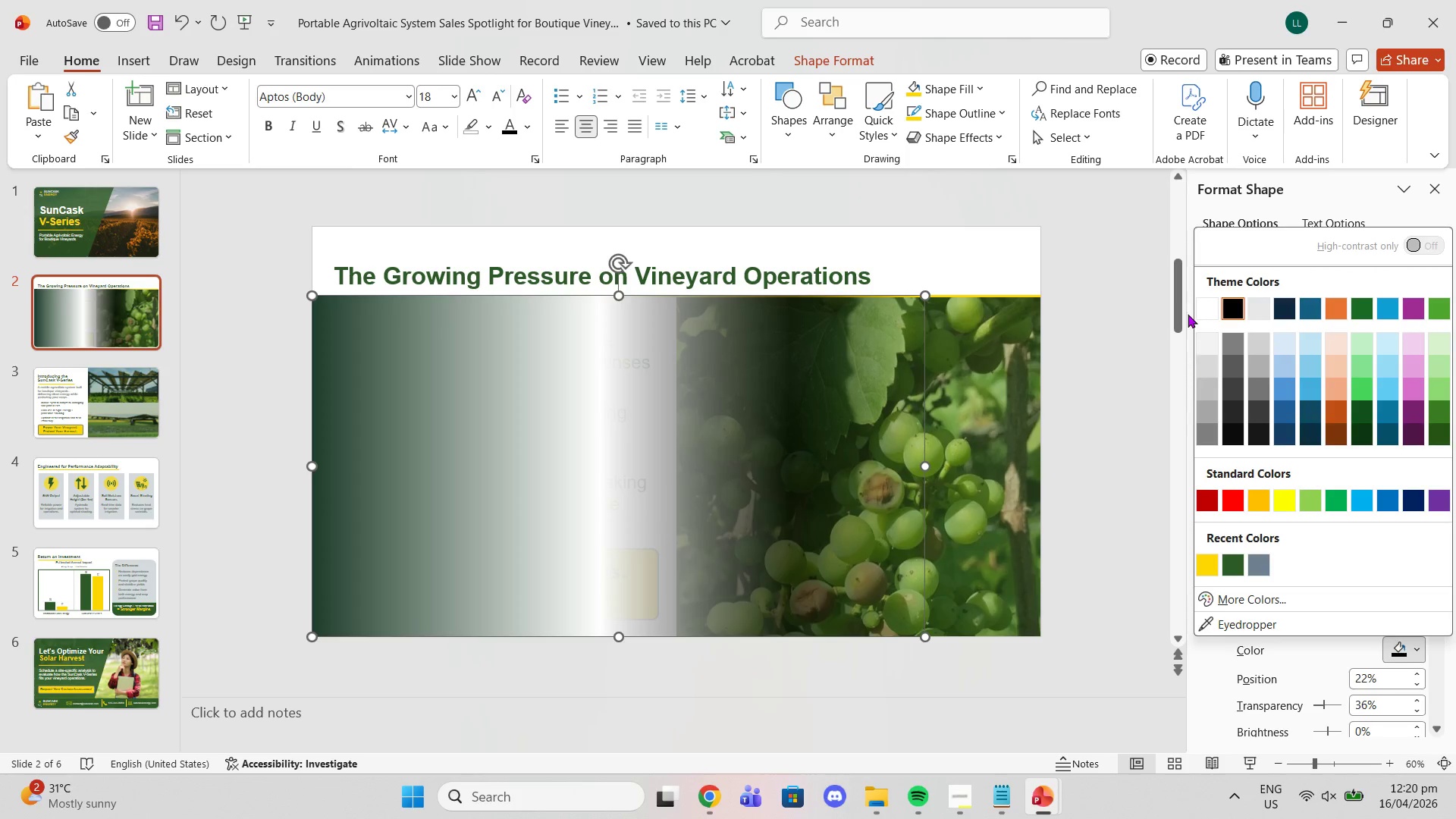 
left_click([1216, 299])
 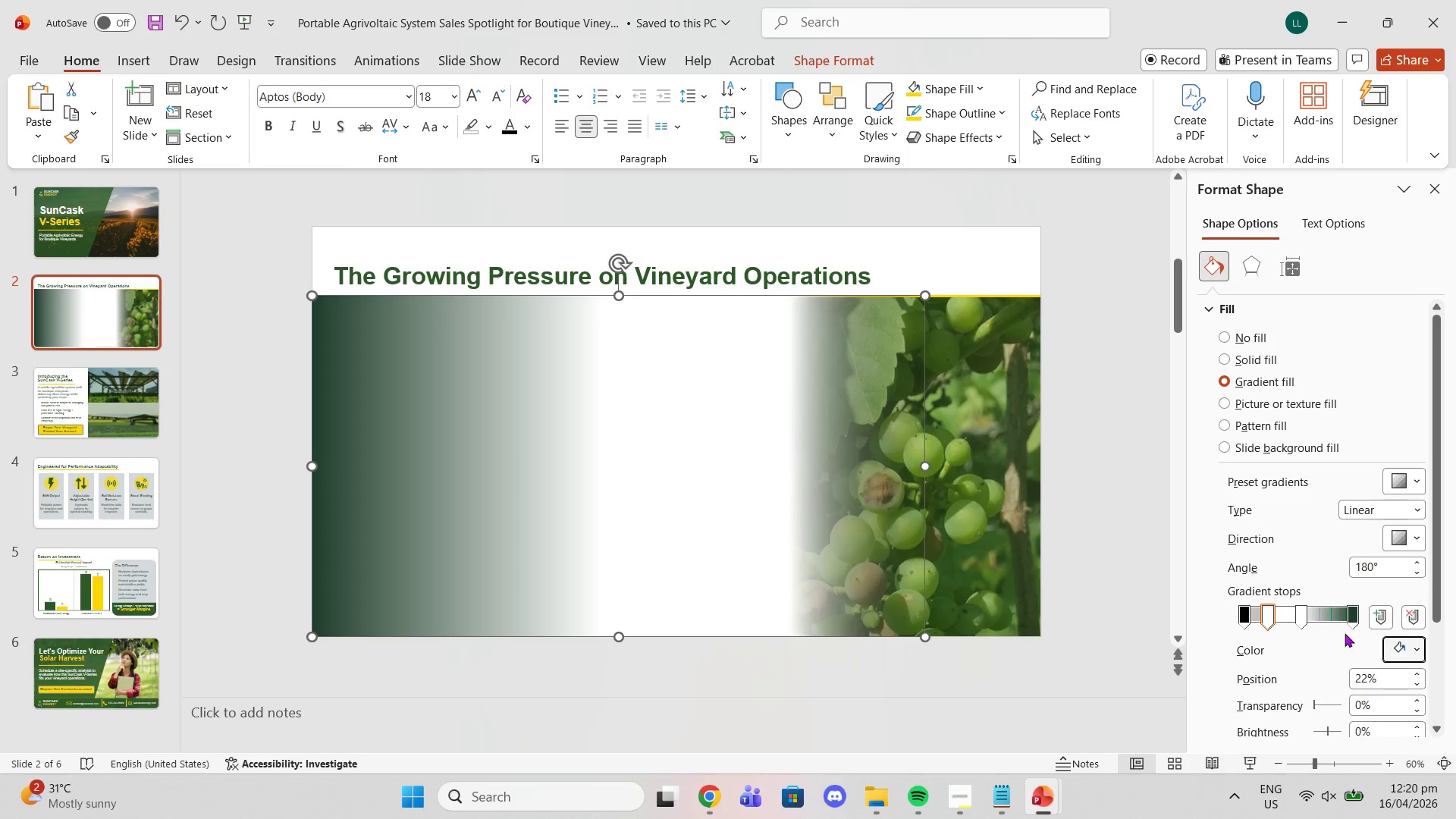 
left_click([1349, 617])
 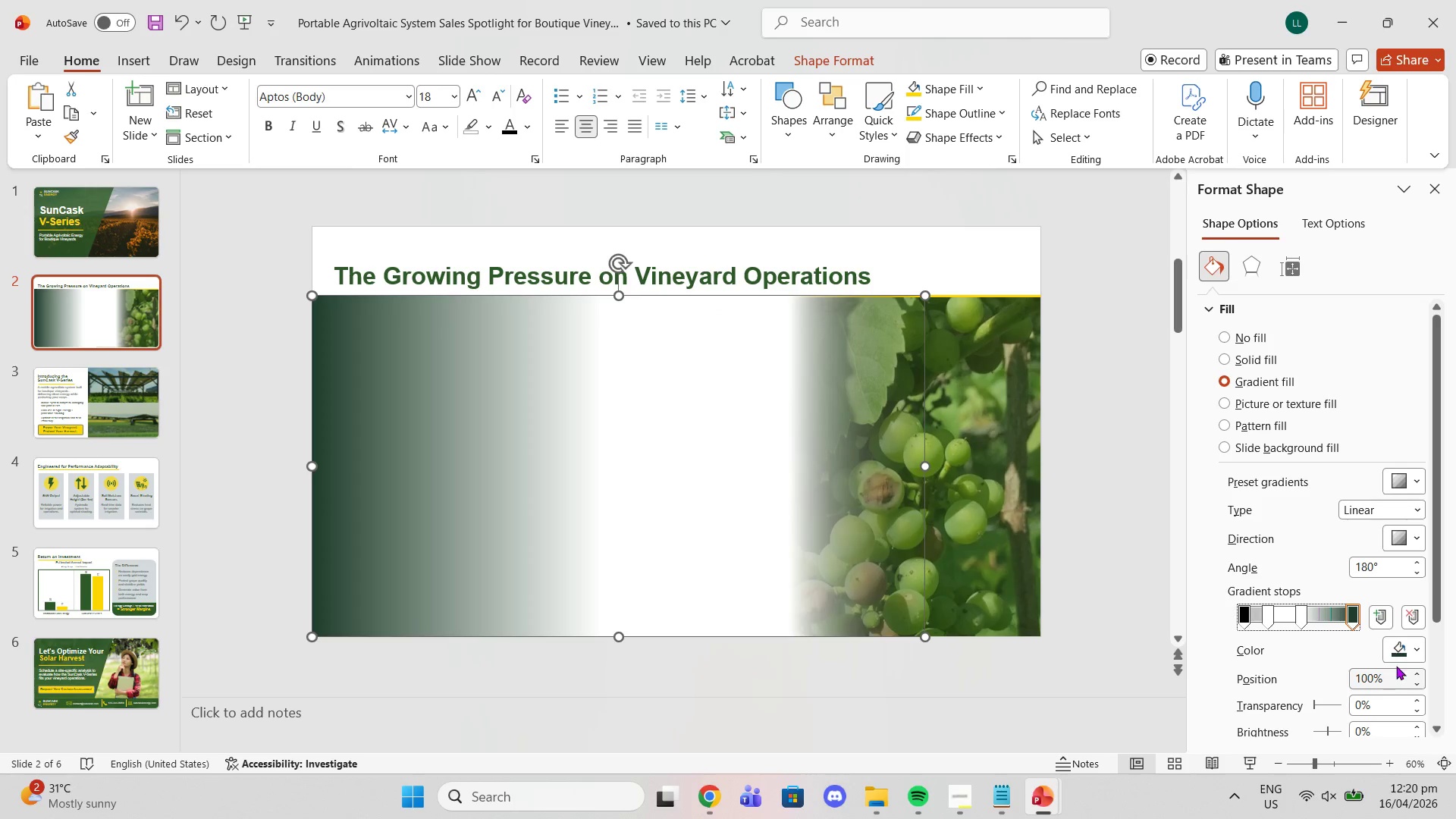 
left_click([1396, 656])
 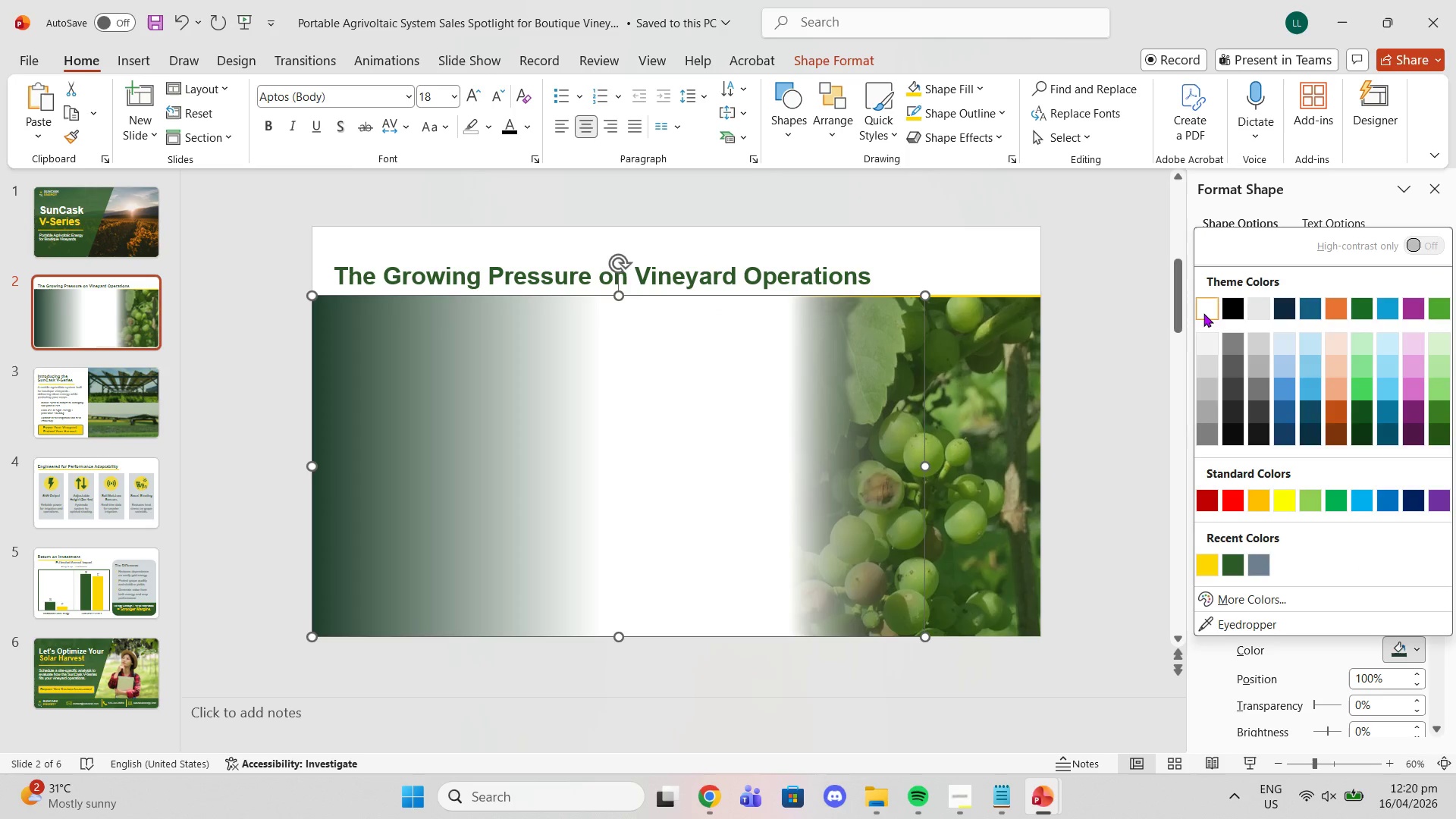 
left_click([1203, 313])
 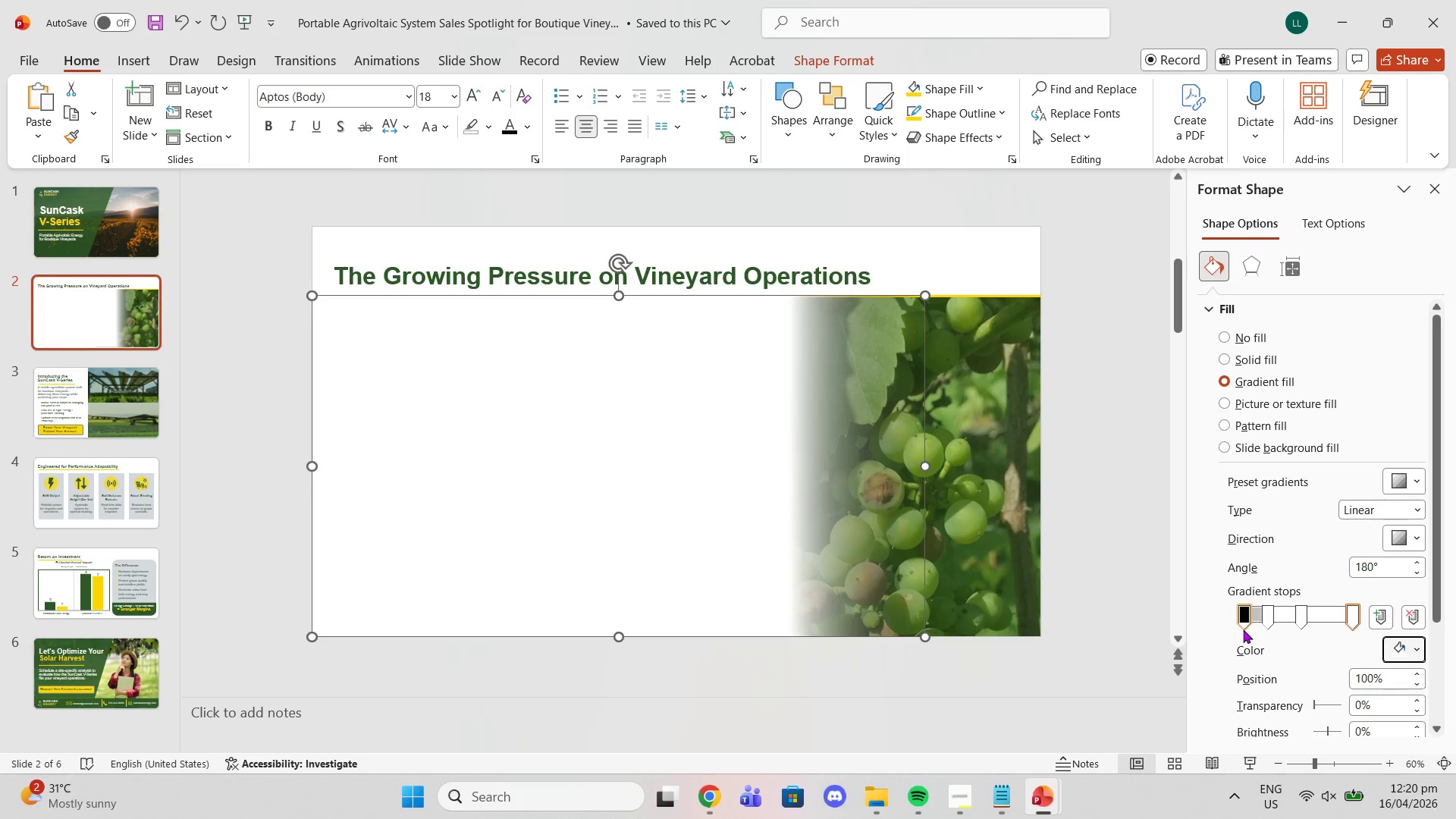 
left_click([1244, 618])
 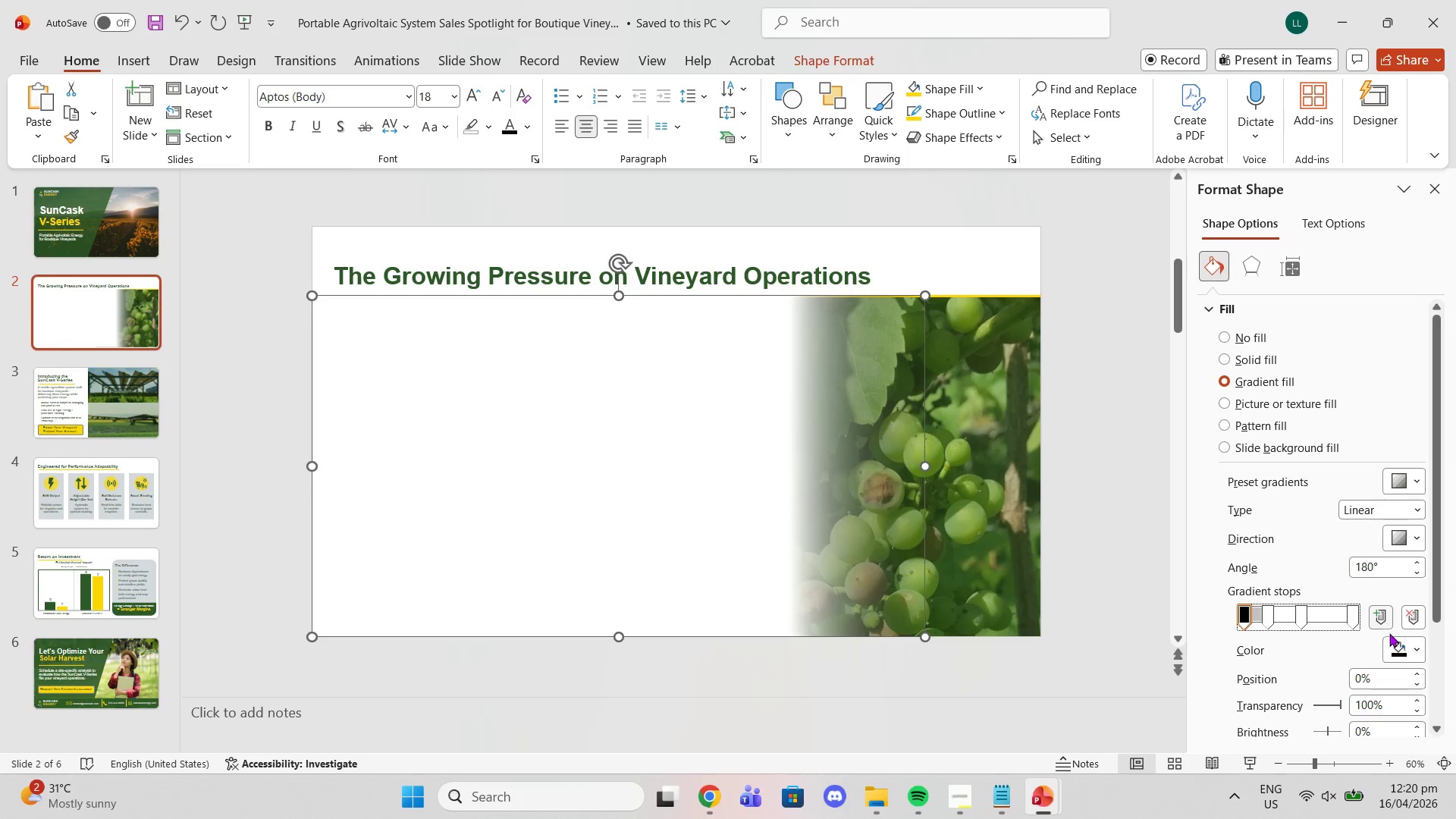 
left_click([1409, 650])
 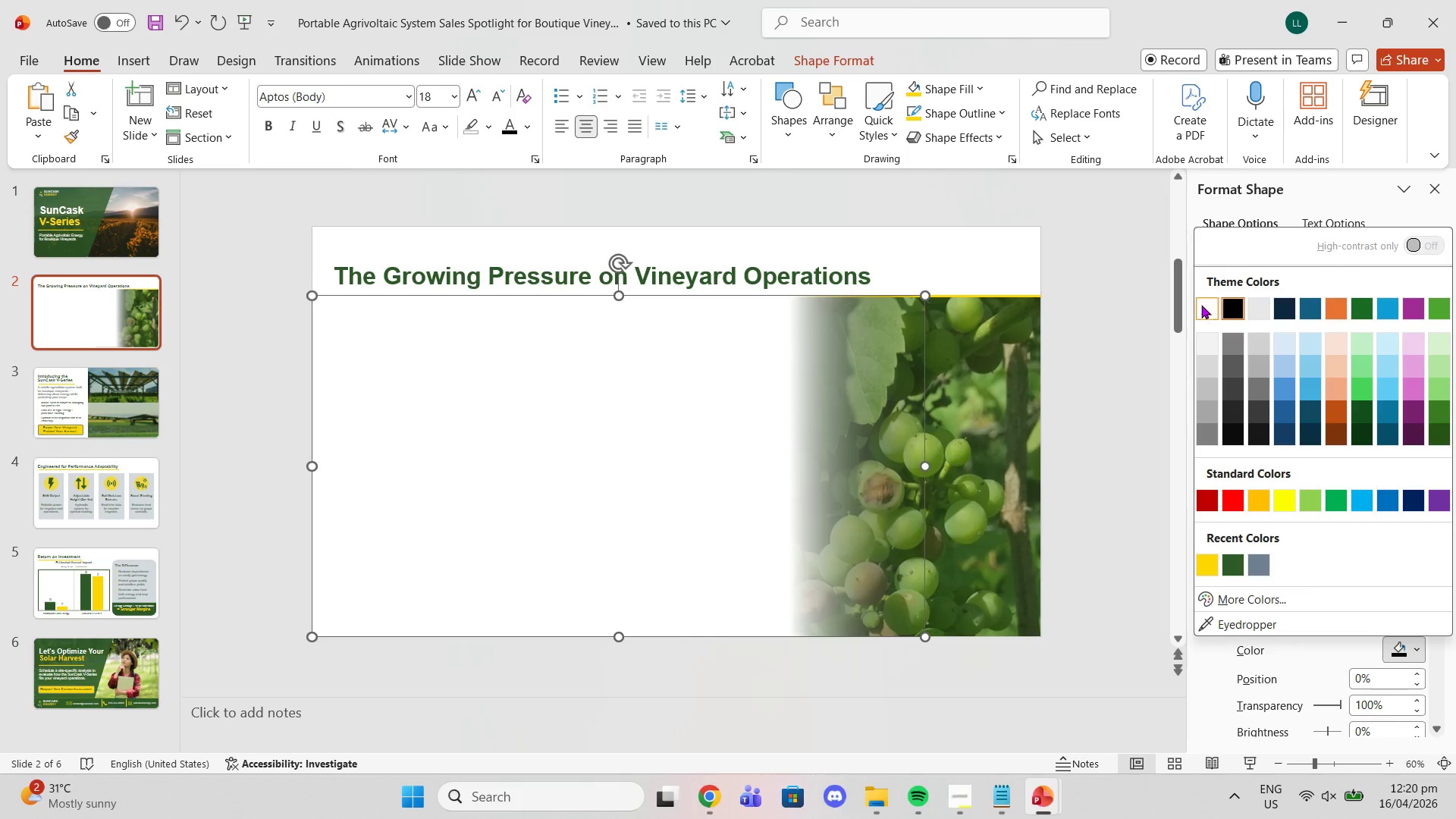 
left_click([1199, 301])
 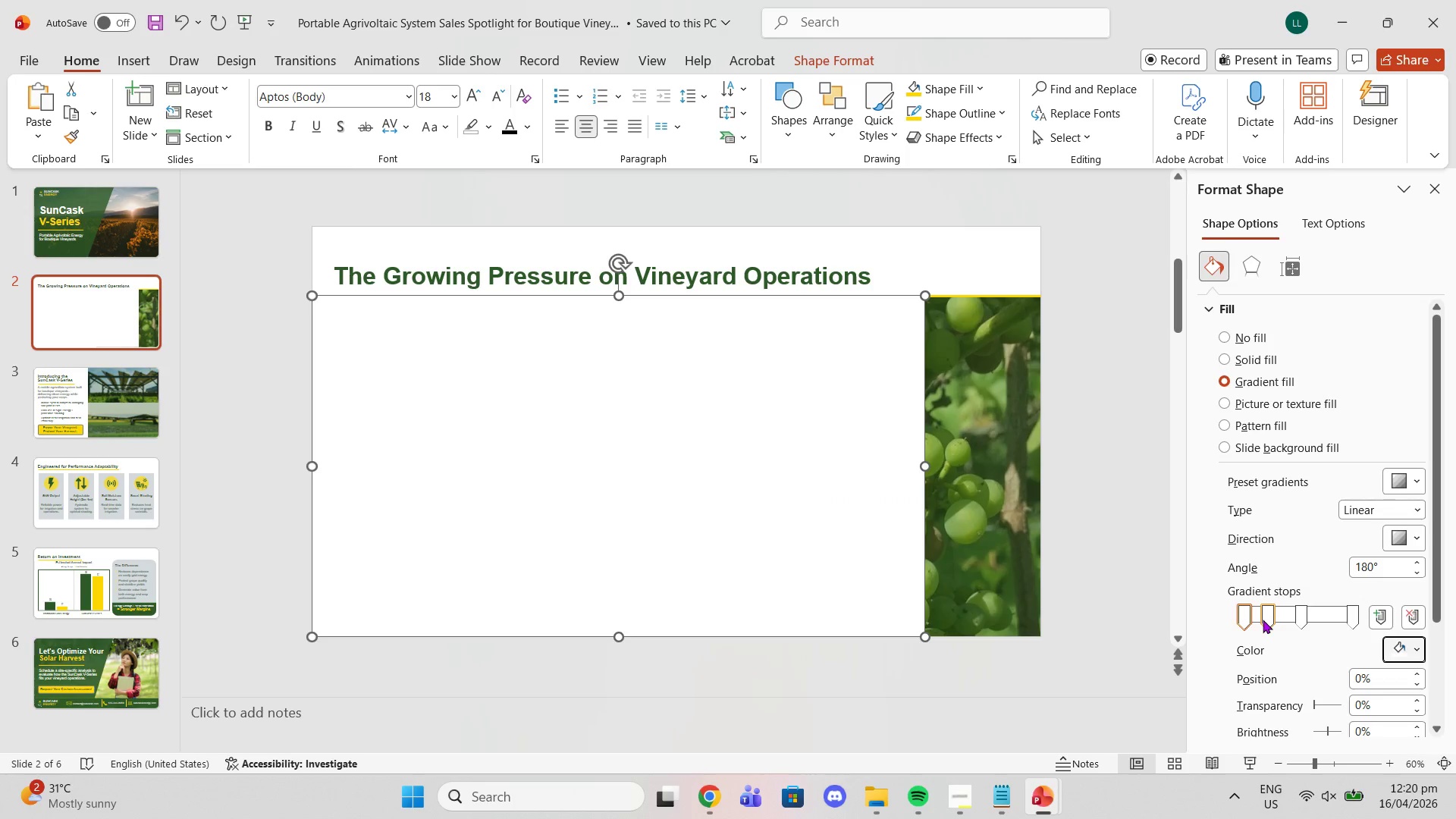 
left_click_drag(start_coordinate=[1269, 620], to_coordinate=[1290, 620])
 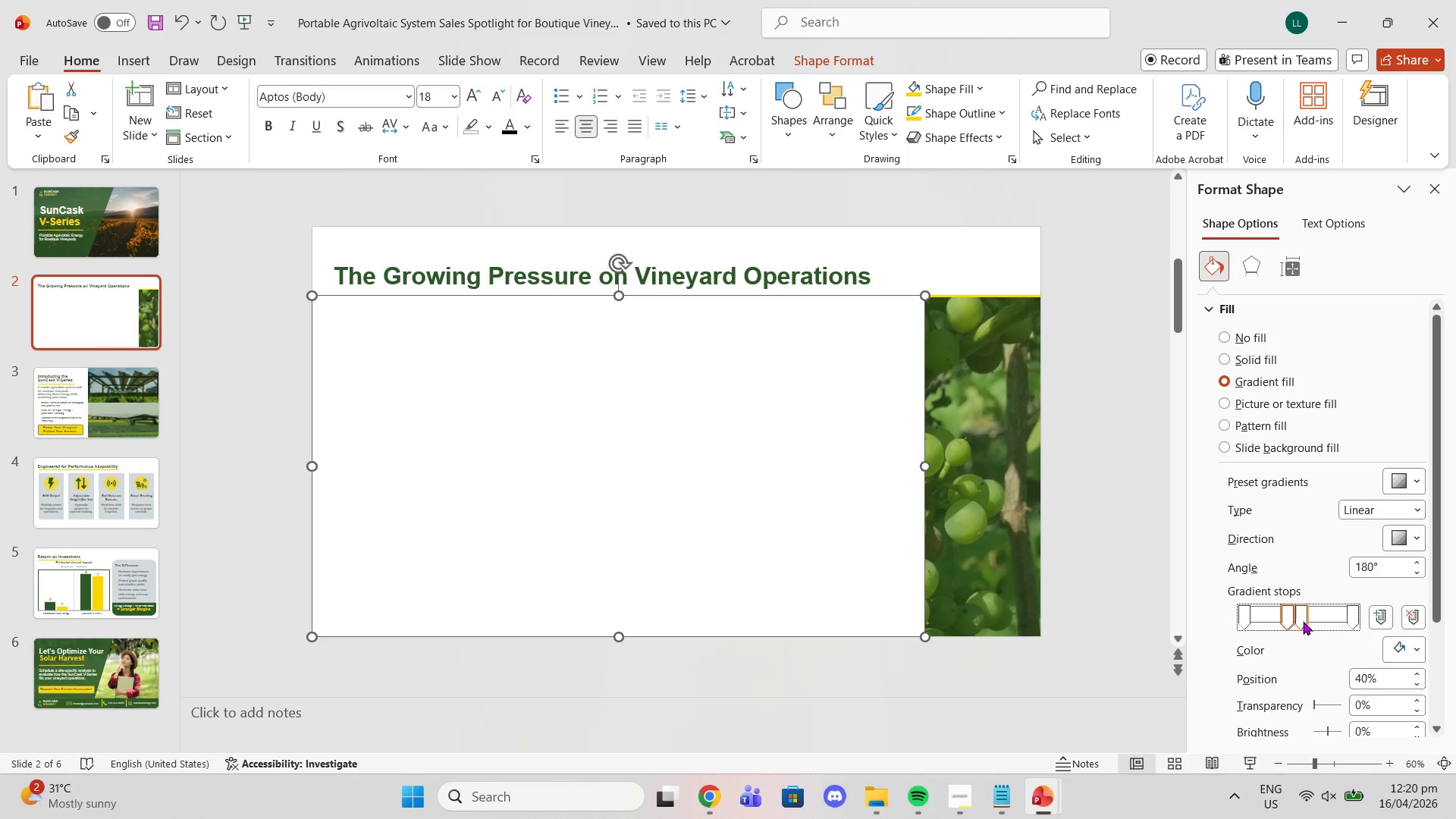 
left_click_drag(start_coordinate=[1302, 621], to_coordinate=[1332, 621])
 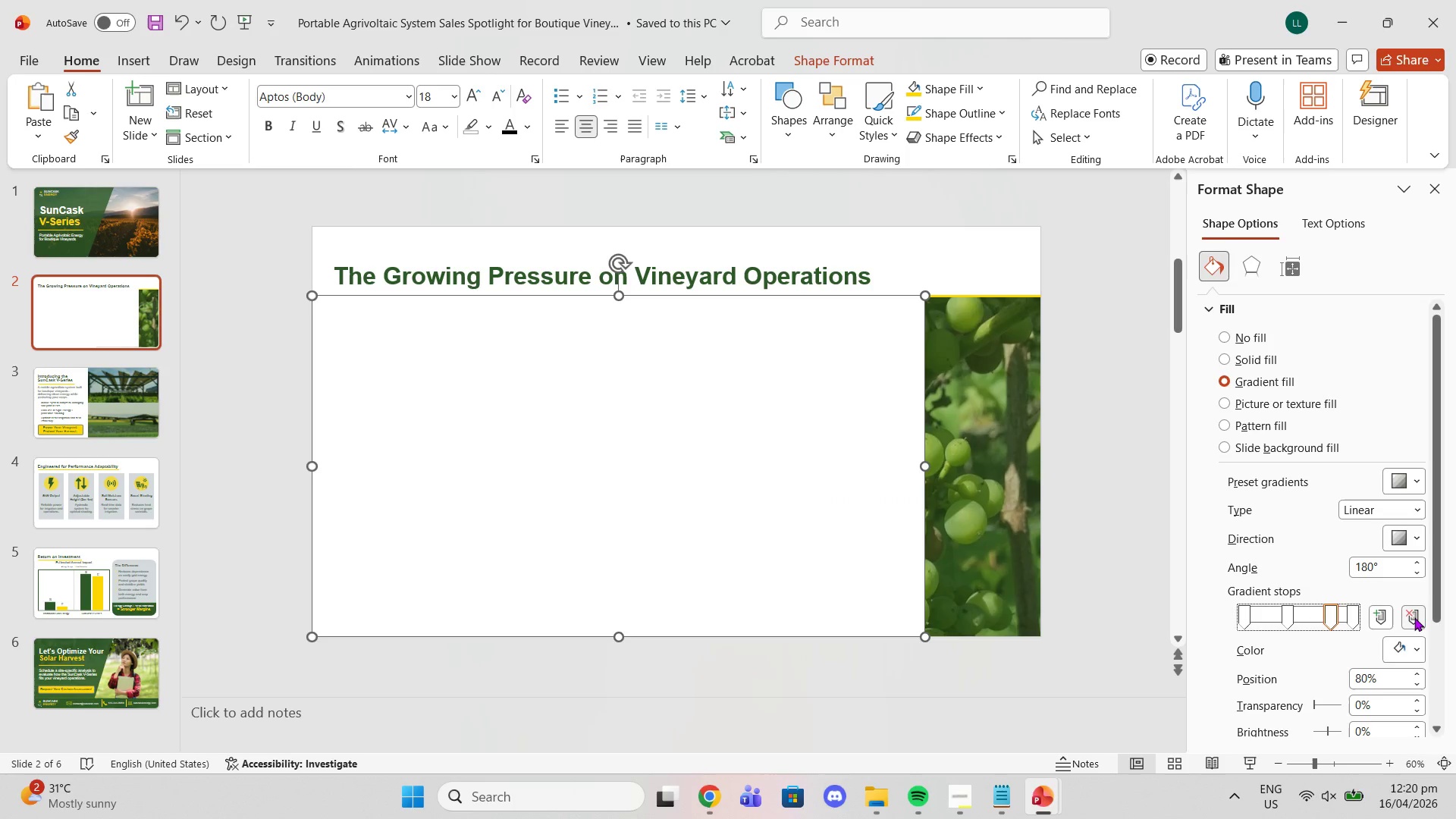 
left_click([1414, 617])
 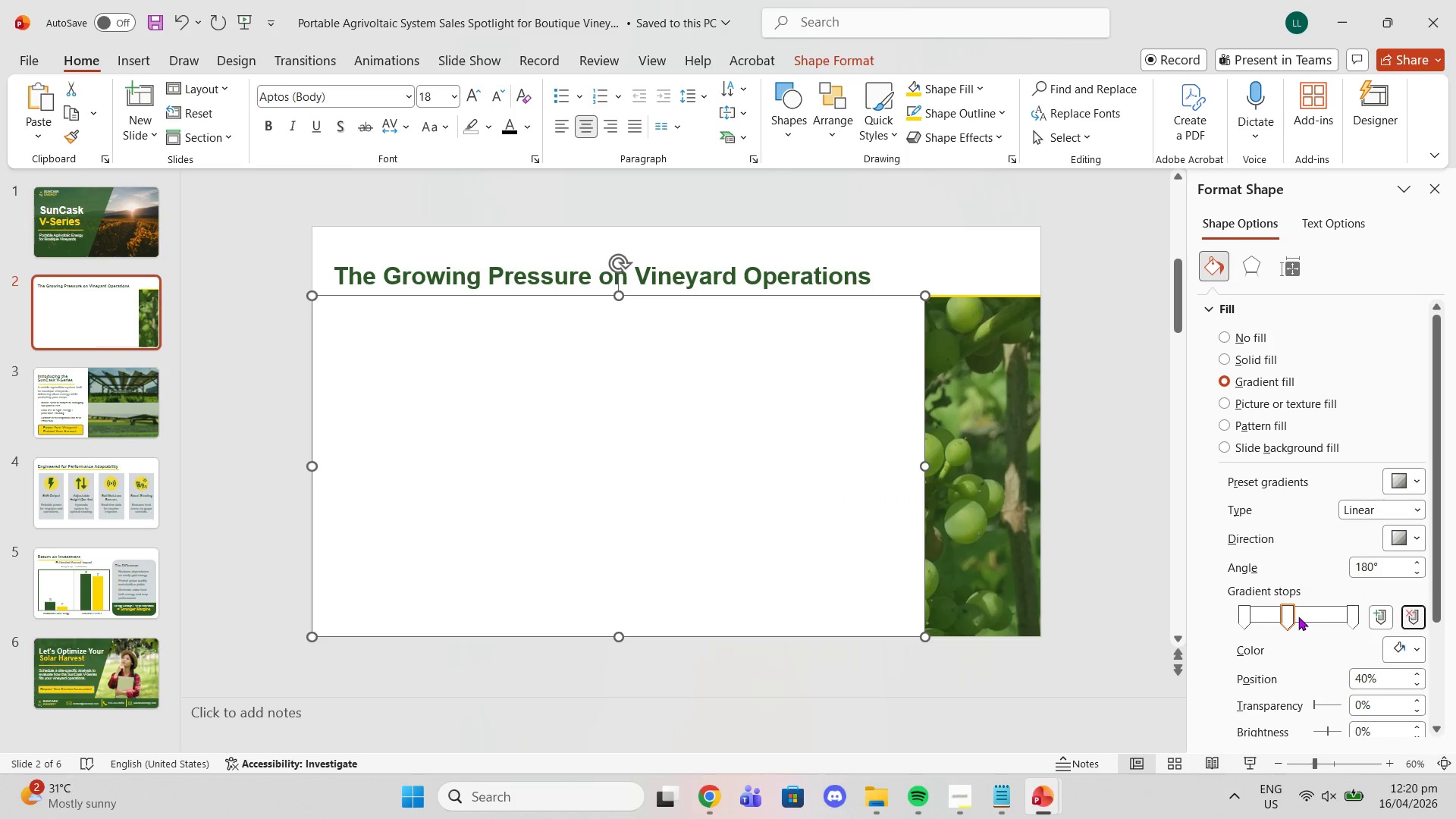 
left_click_drag(start_coordinate=[1287, 617], to_coordinate=[1307, 617])
 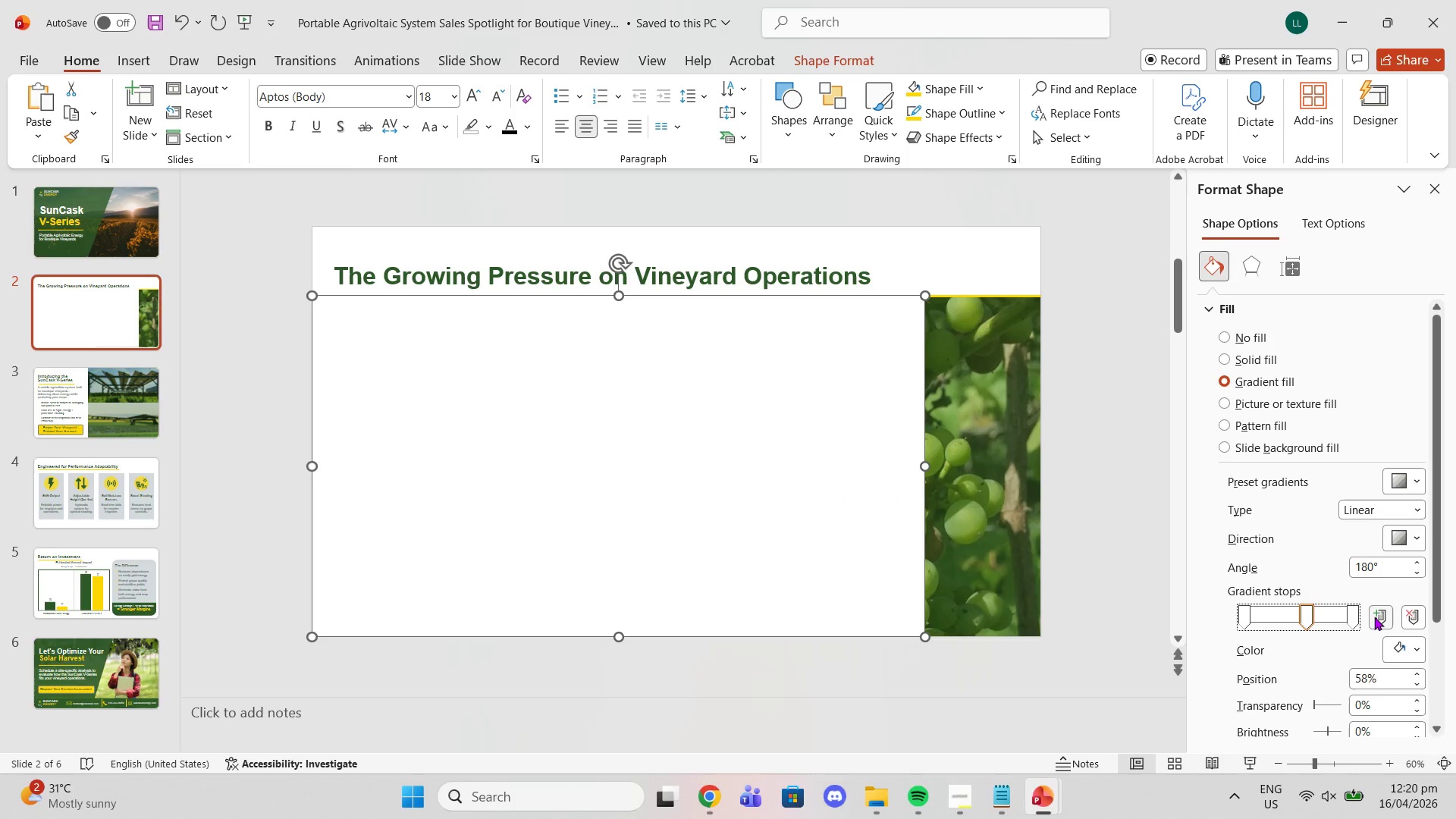 
left_click([1378, 616])
 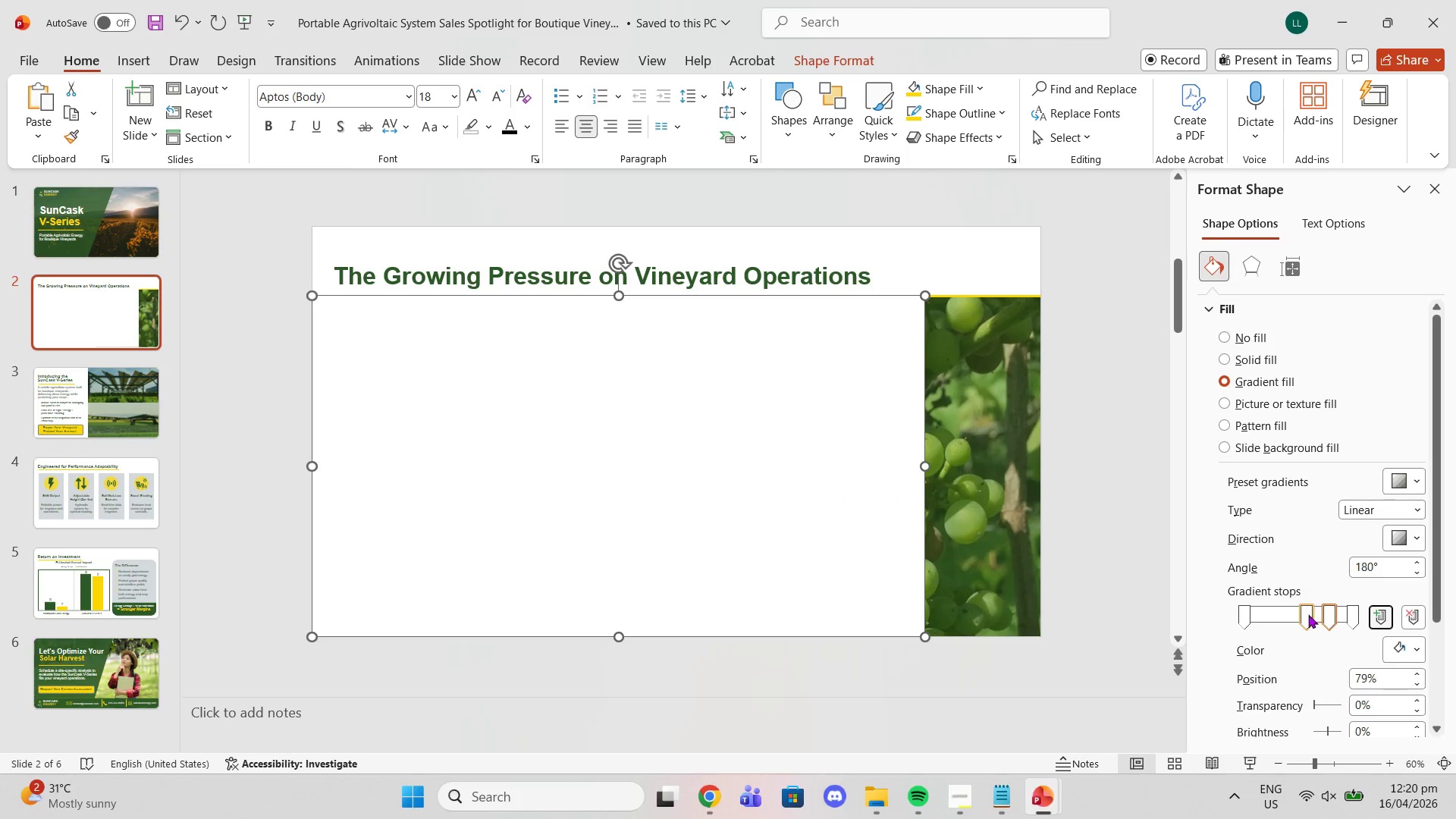 
left_click_drag(start_coordinate=[1305, 614], to_coordinate=[1286, 615])
 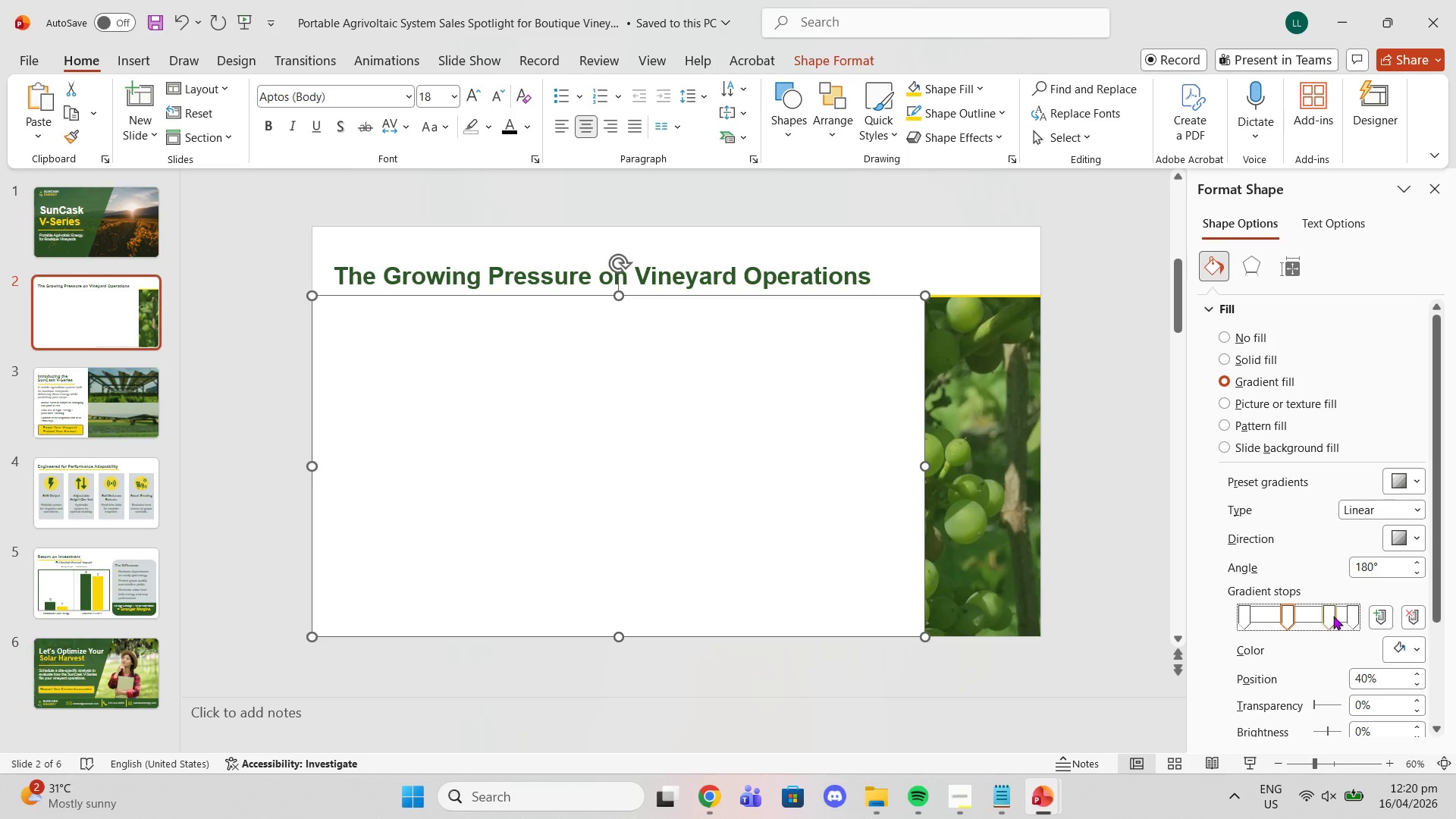 
left_click_drag(start_coordinate=[1333, 616], to_coordinate=[1326, 615])
 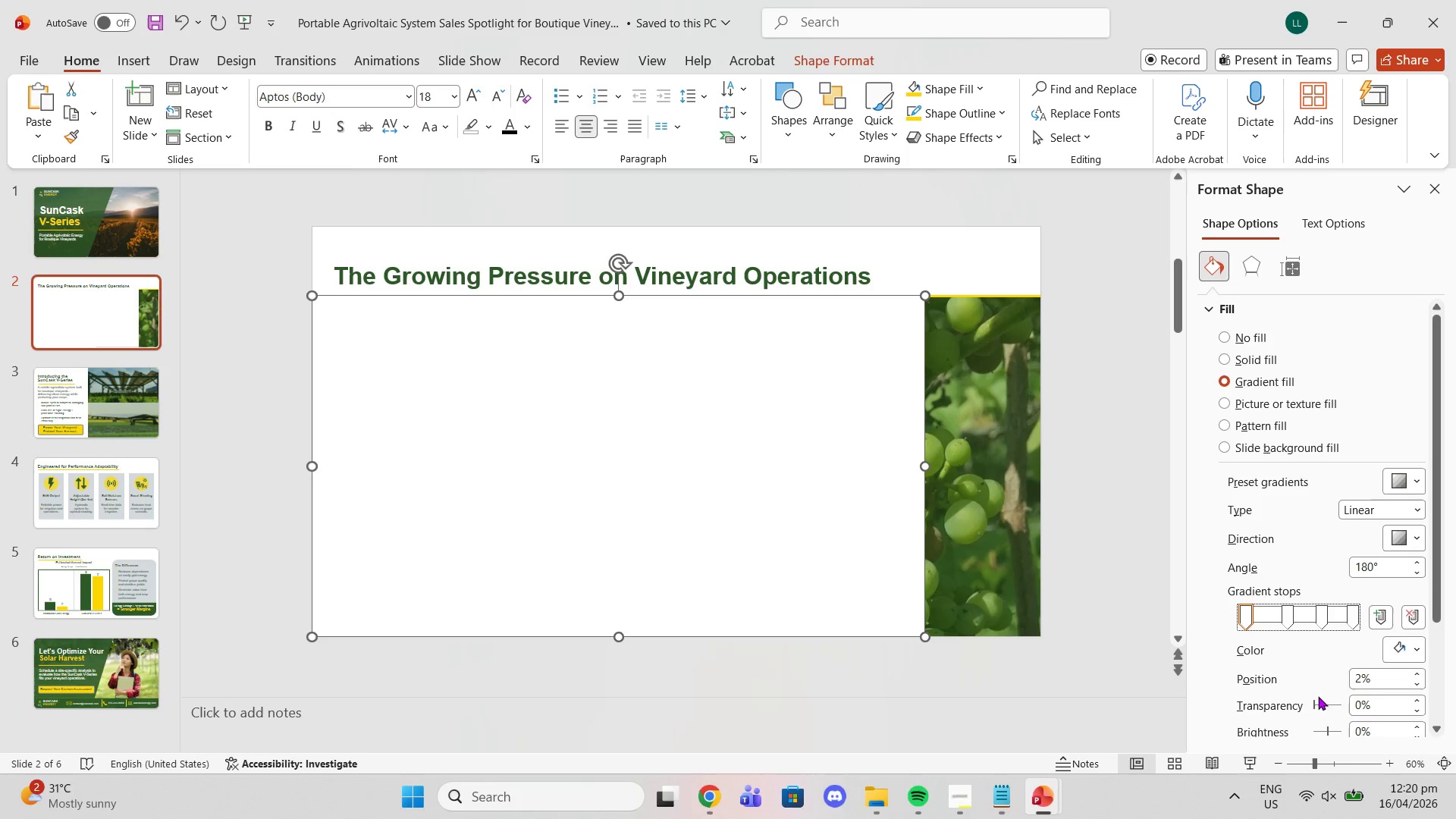 
left_click_drag(start_coordinate=[1315, 700], to_coordinate=[1335, 702])
 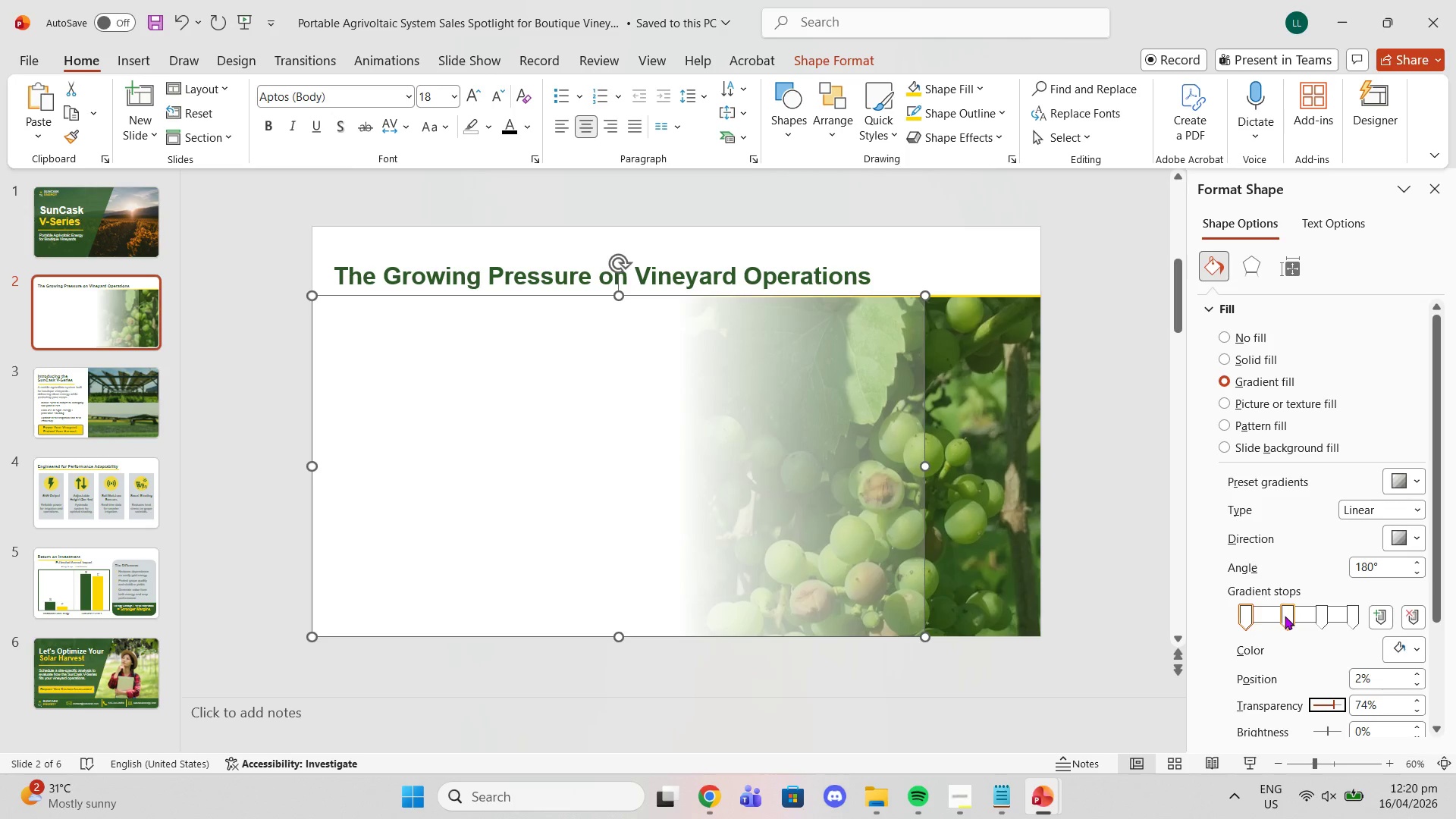 
left_click_drag(start_coordinate=[1285, 616], to_coordinate=[1278, 616])
 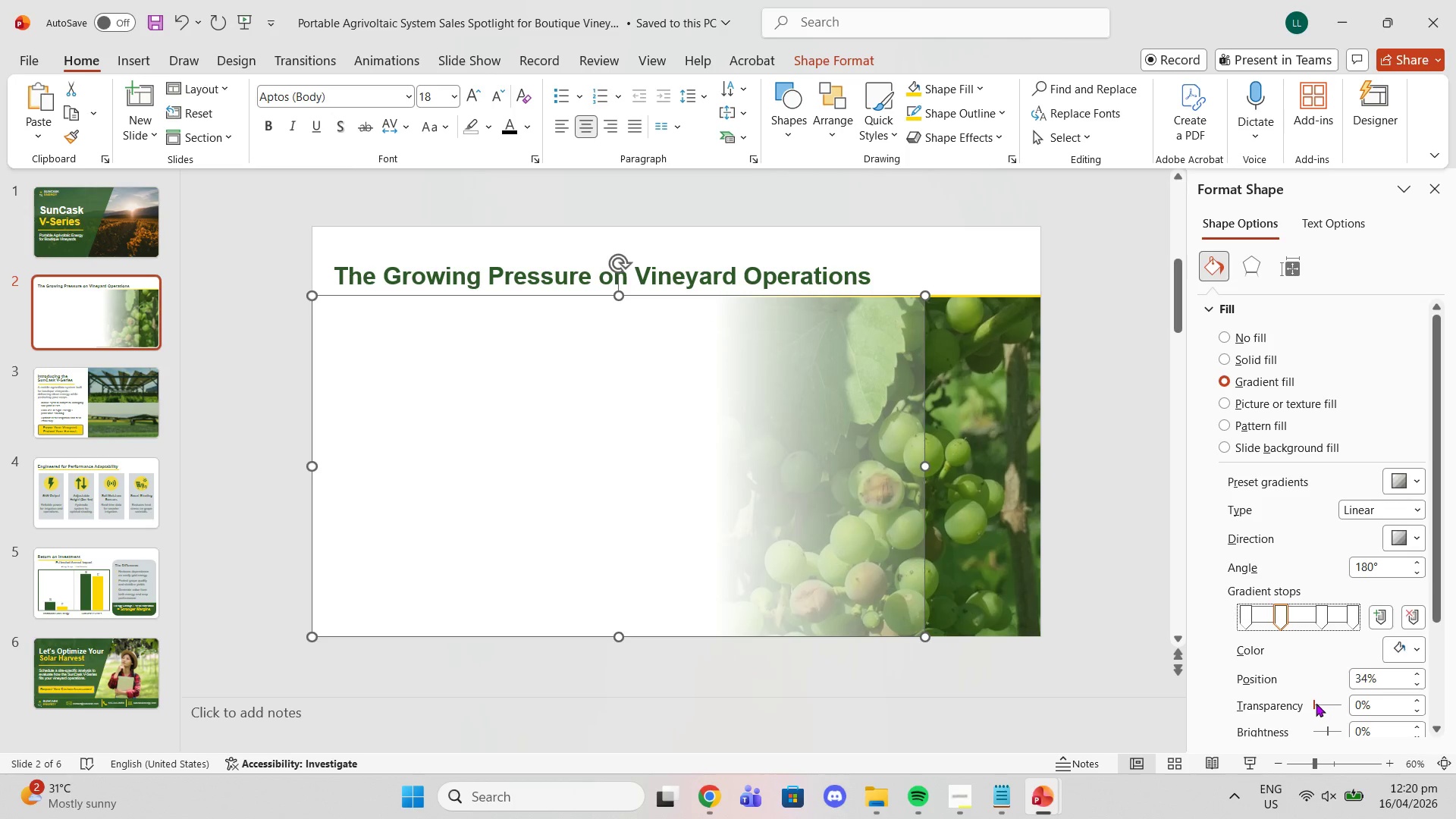 
left_click_drag(start_coordinate=[1316, 701], to_coordinate=[1324, 700])
 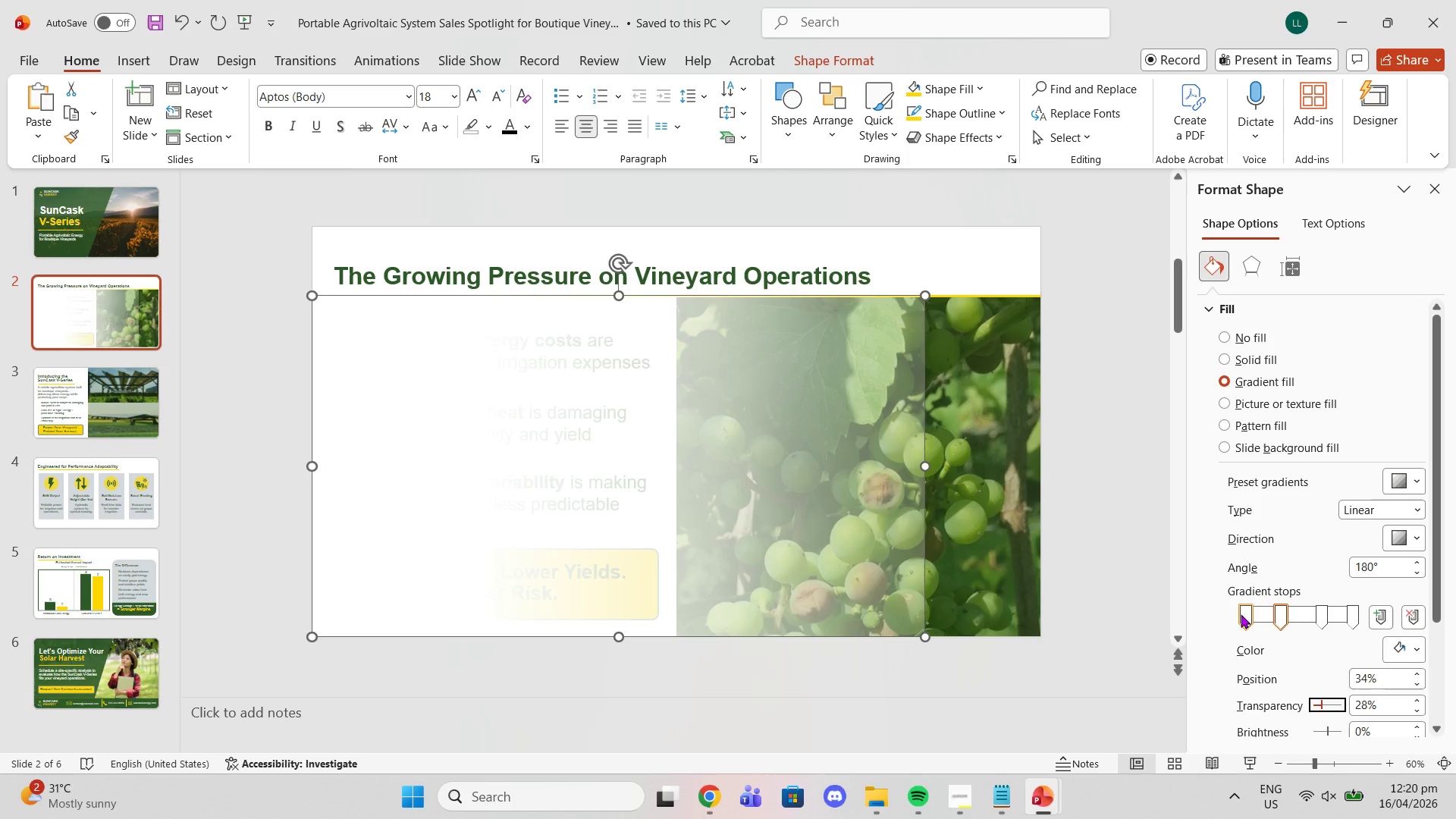 
left_click([1241, 614])
 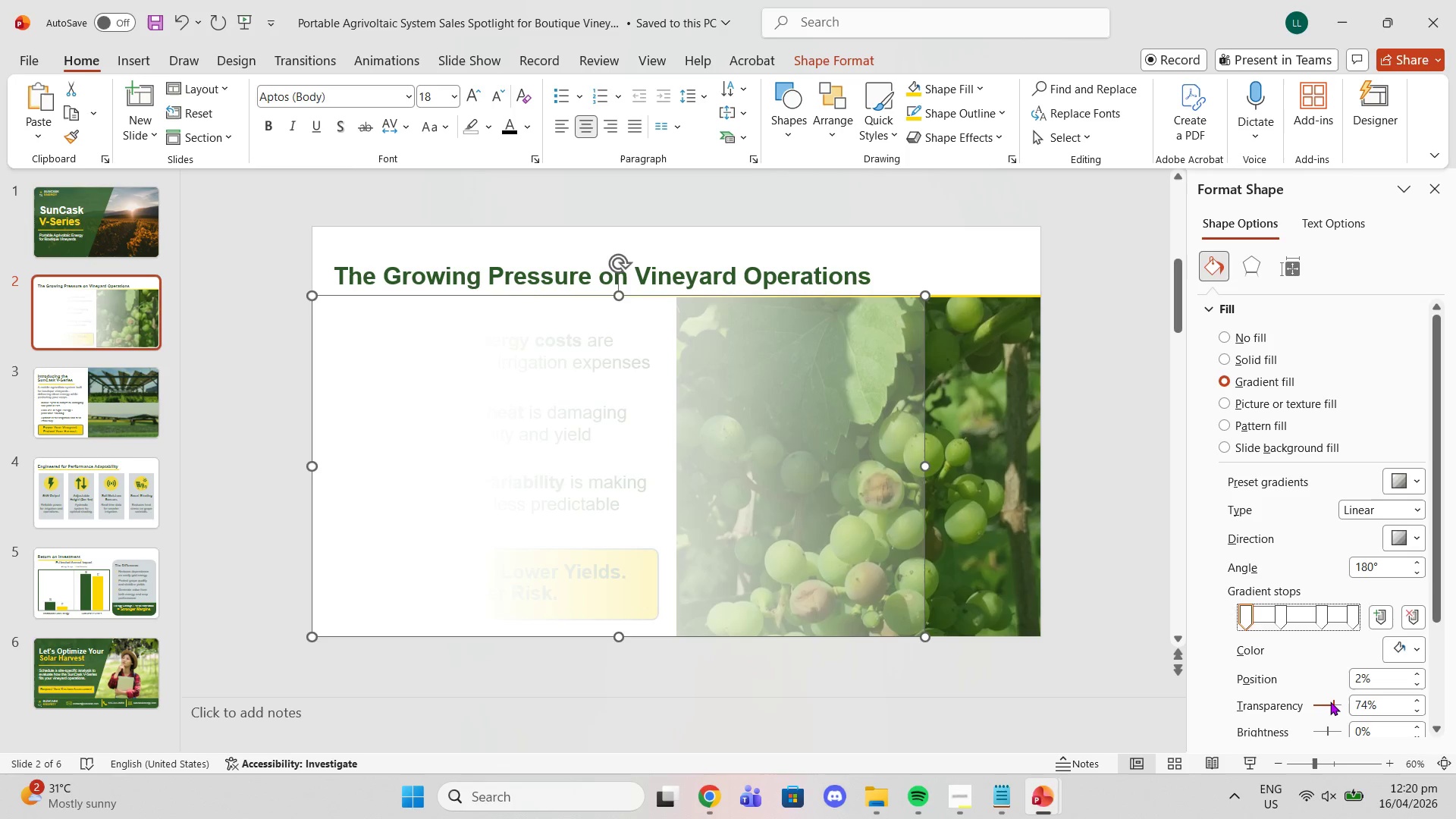 
left_click_drag(start_coordinate=[1332, 701], to_coordinate=[1349, 701])
 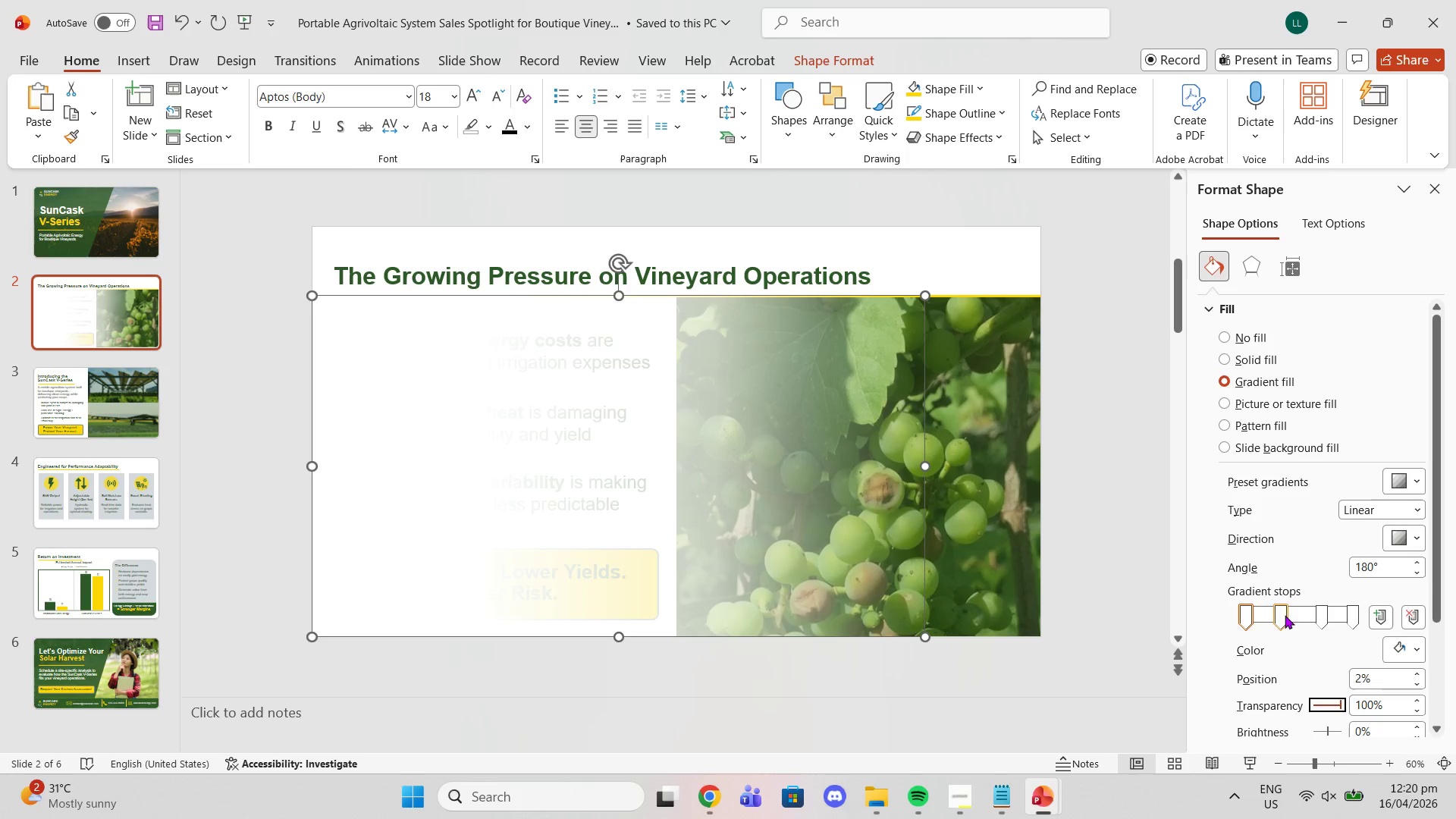 
left_click([1283, 614])
 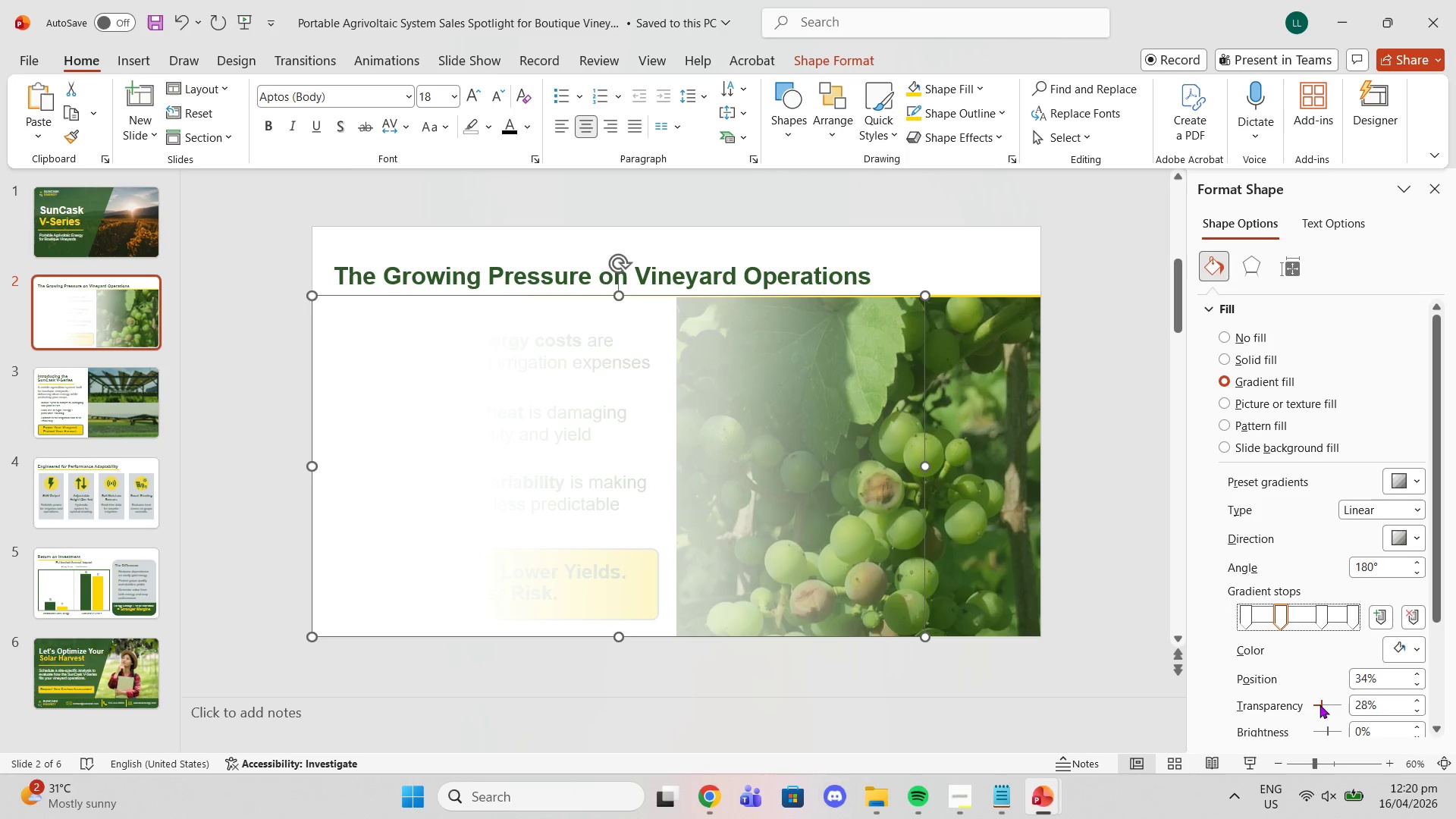 
left_click_drag(start_coordinate=[1323, 705], to_coordinate=[1330, 705])
 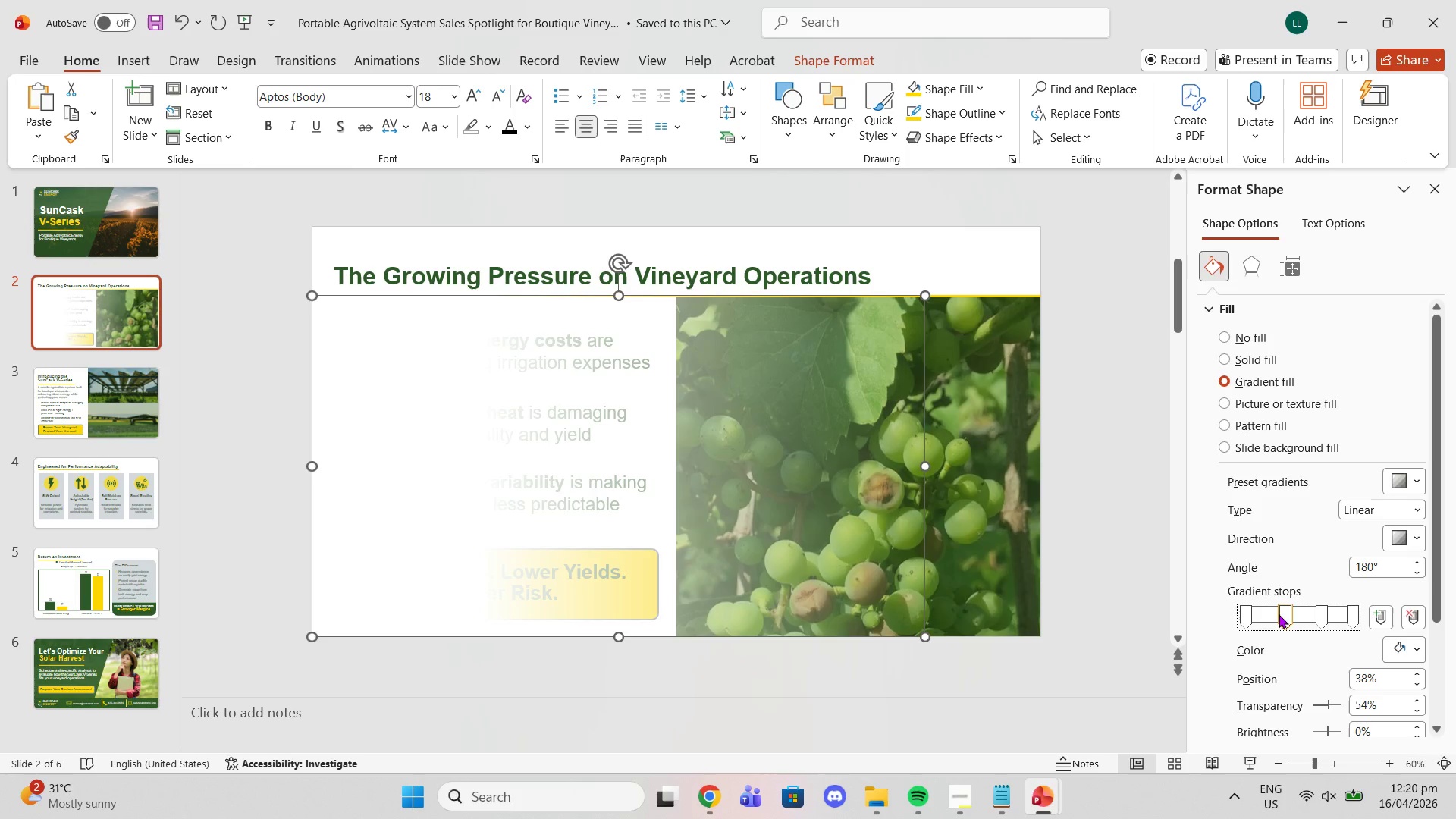 
wait(5.91)
 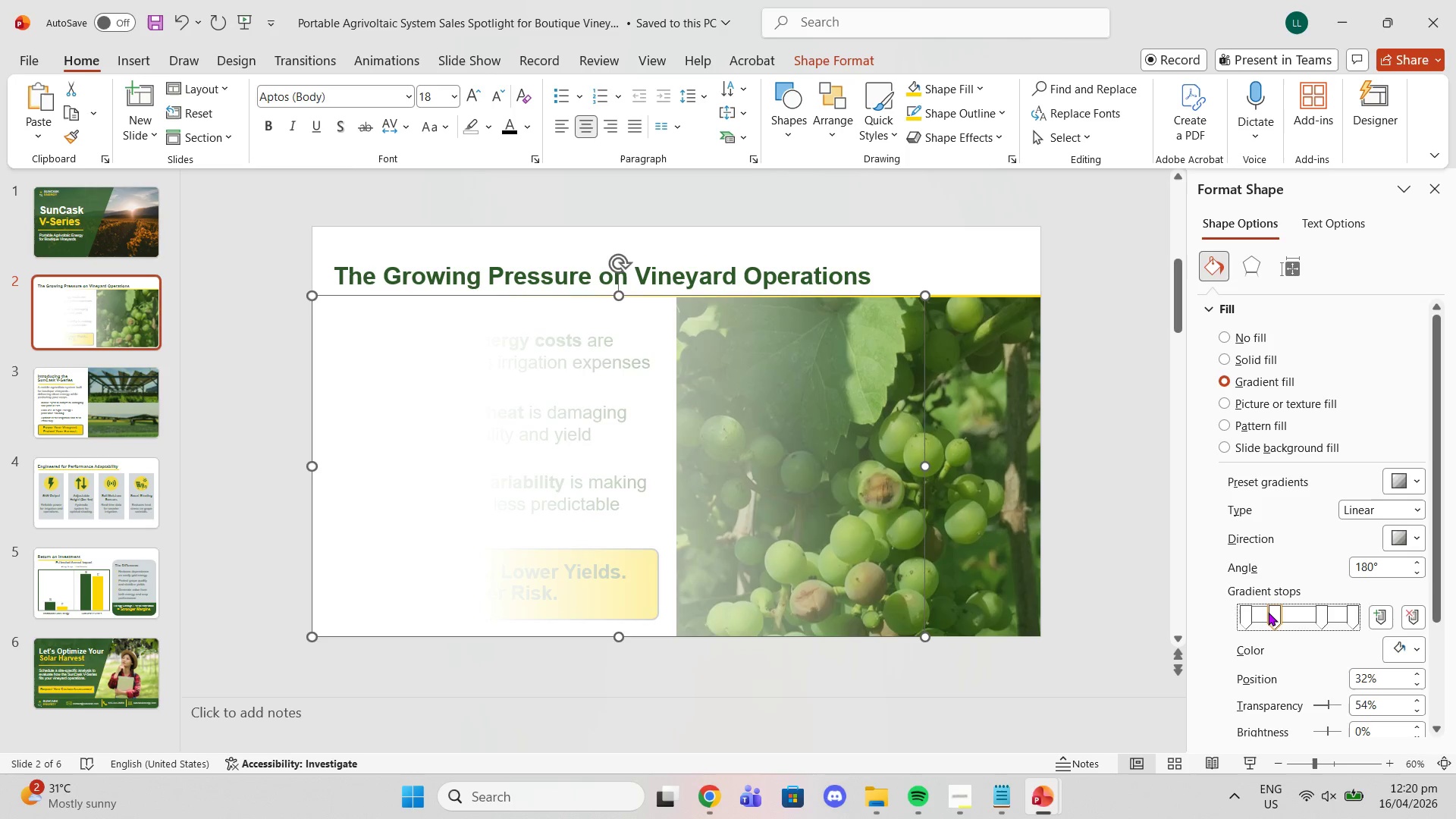 
left_click_drag(start_coordinate=[1323, 616], to_coordinate=[1310, 615])
 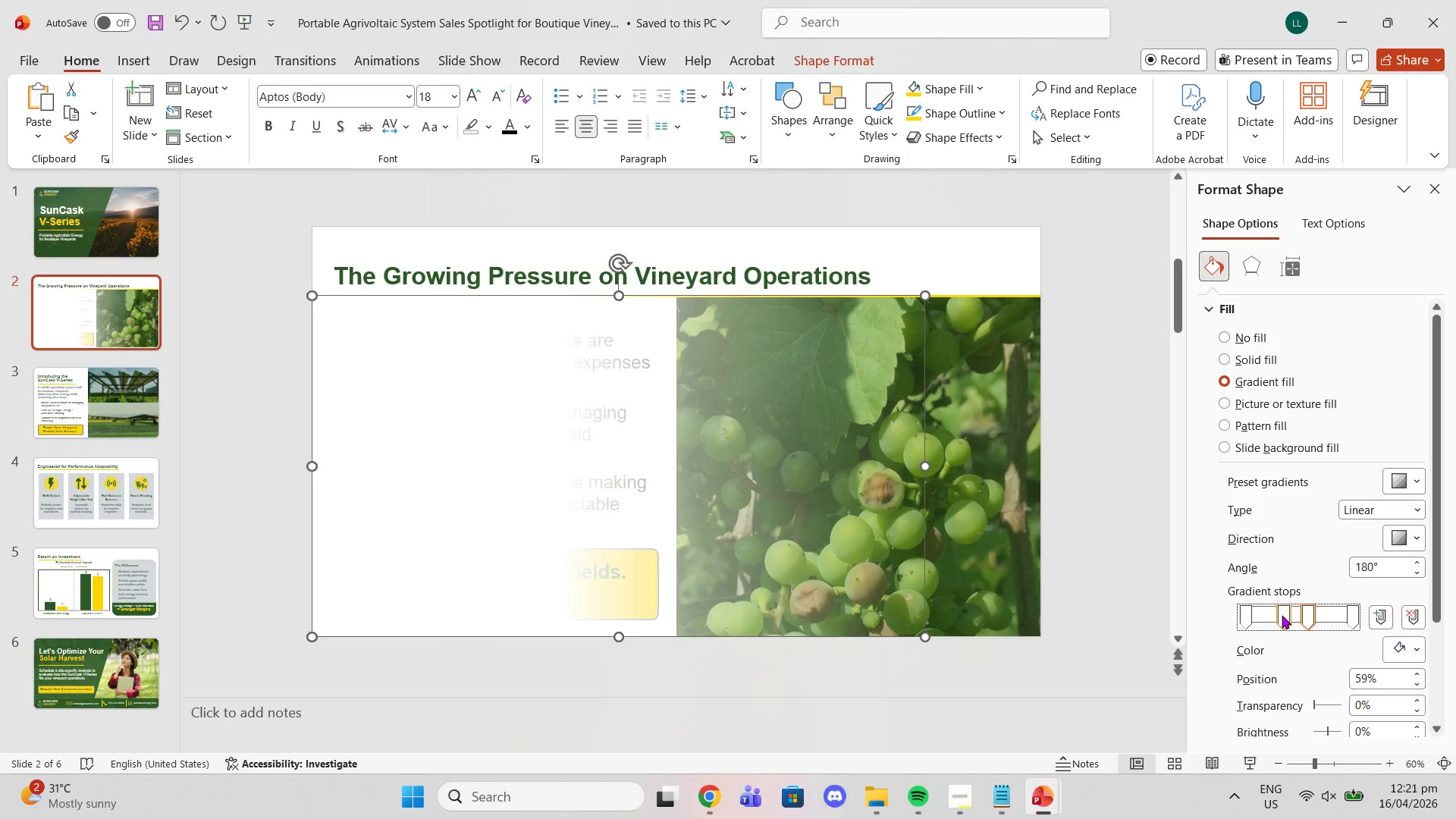 
left_click_drag(start_coordinate=[1282, 615], to_coordinate=[1272, 615])
 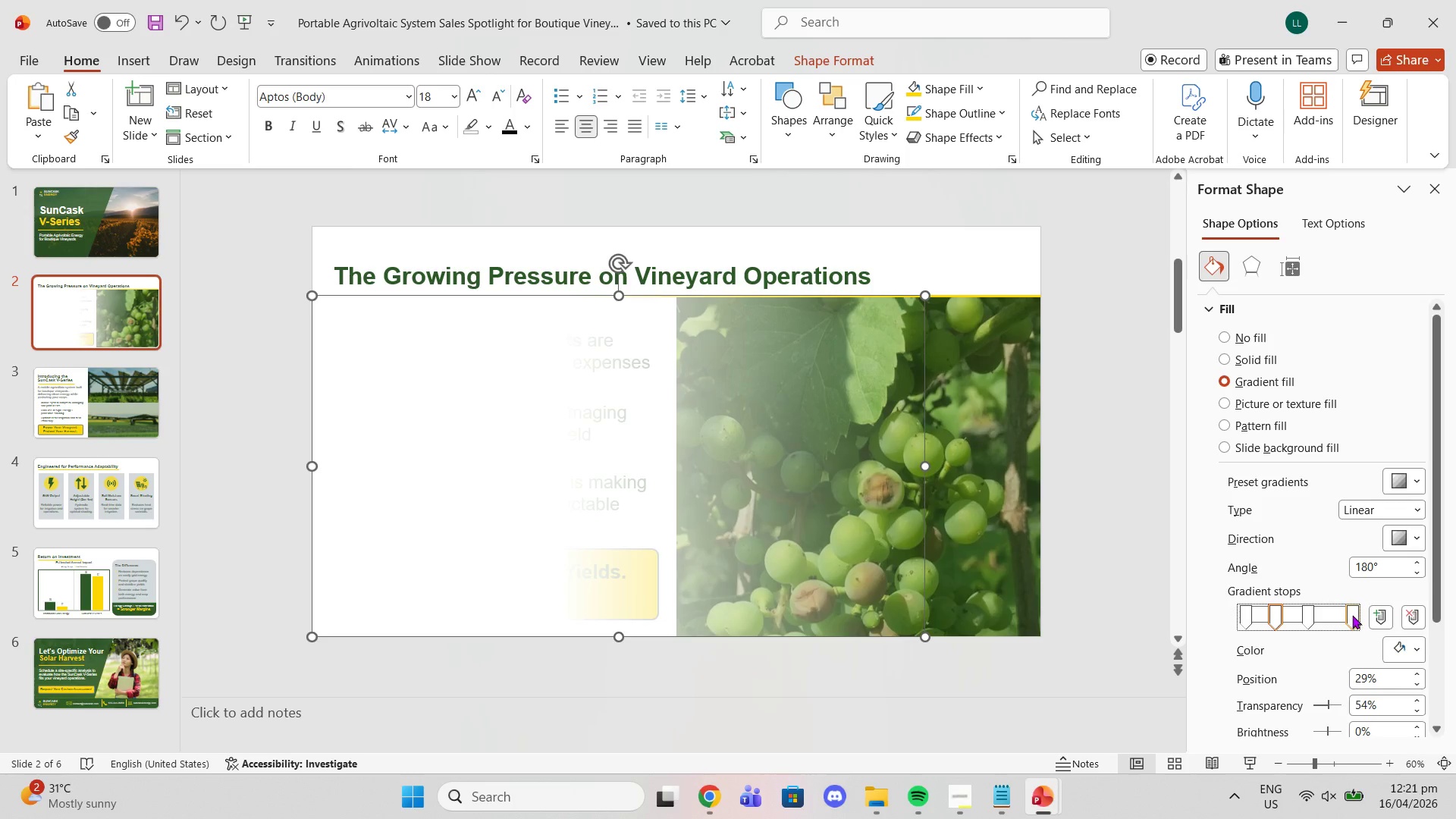 
left_click_drag(start_coordinate=[1352, 615], to_coordinate=[1359, 614])
 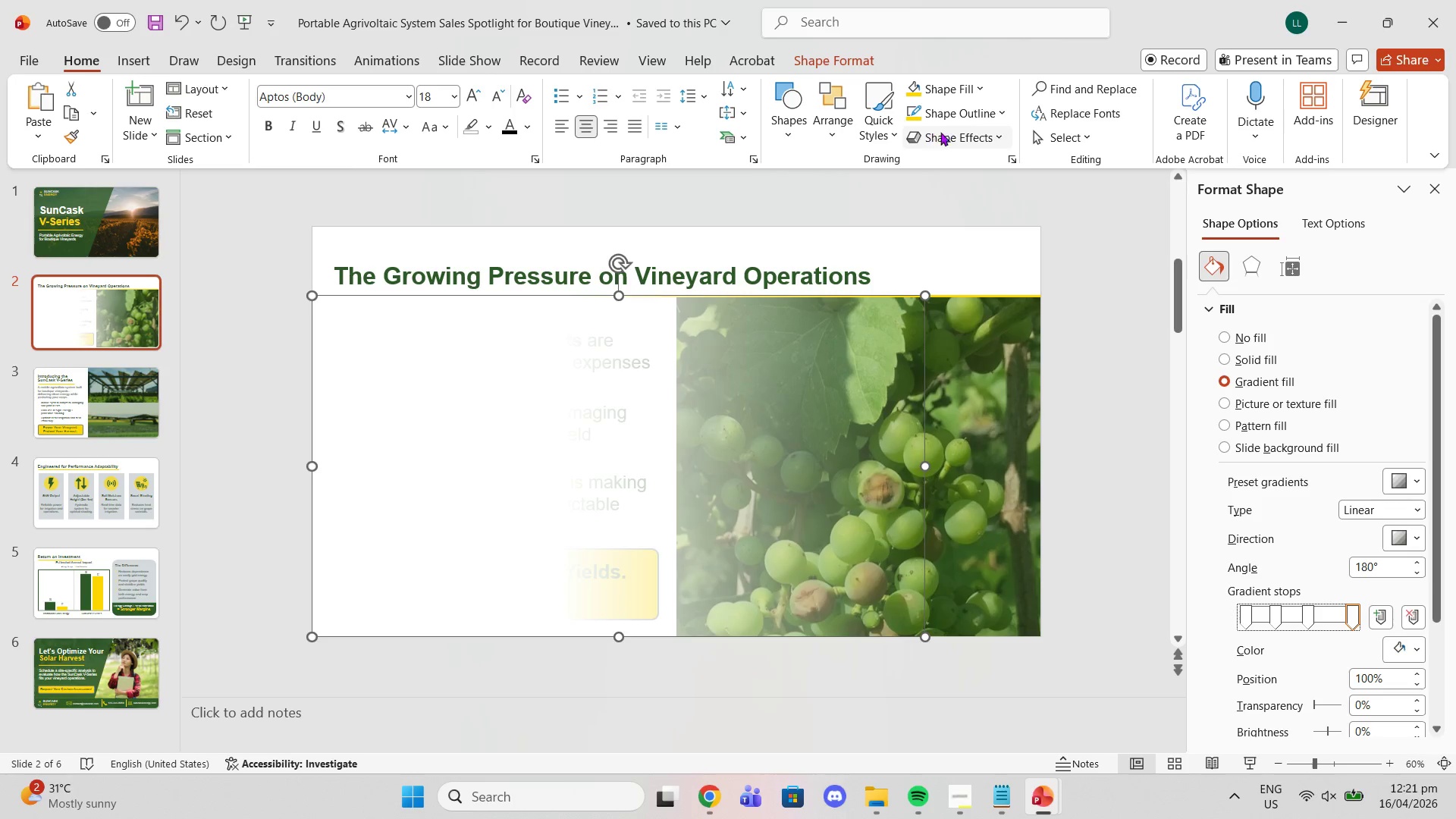 
wait(5.95)
 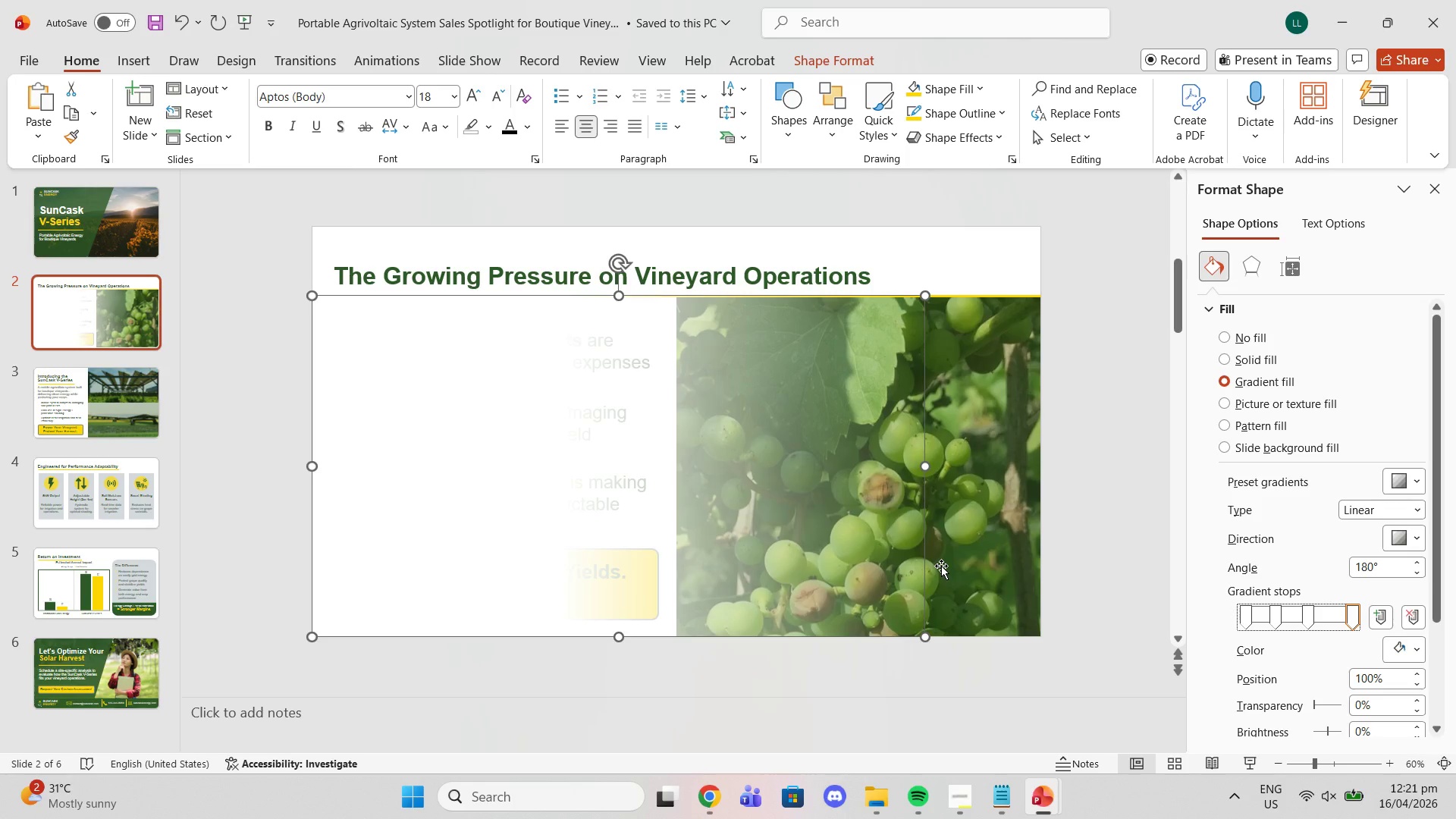 
left_click([1137, 219])
 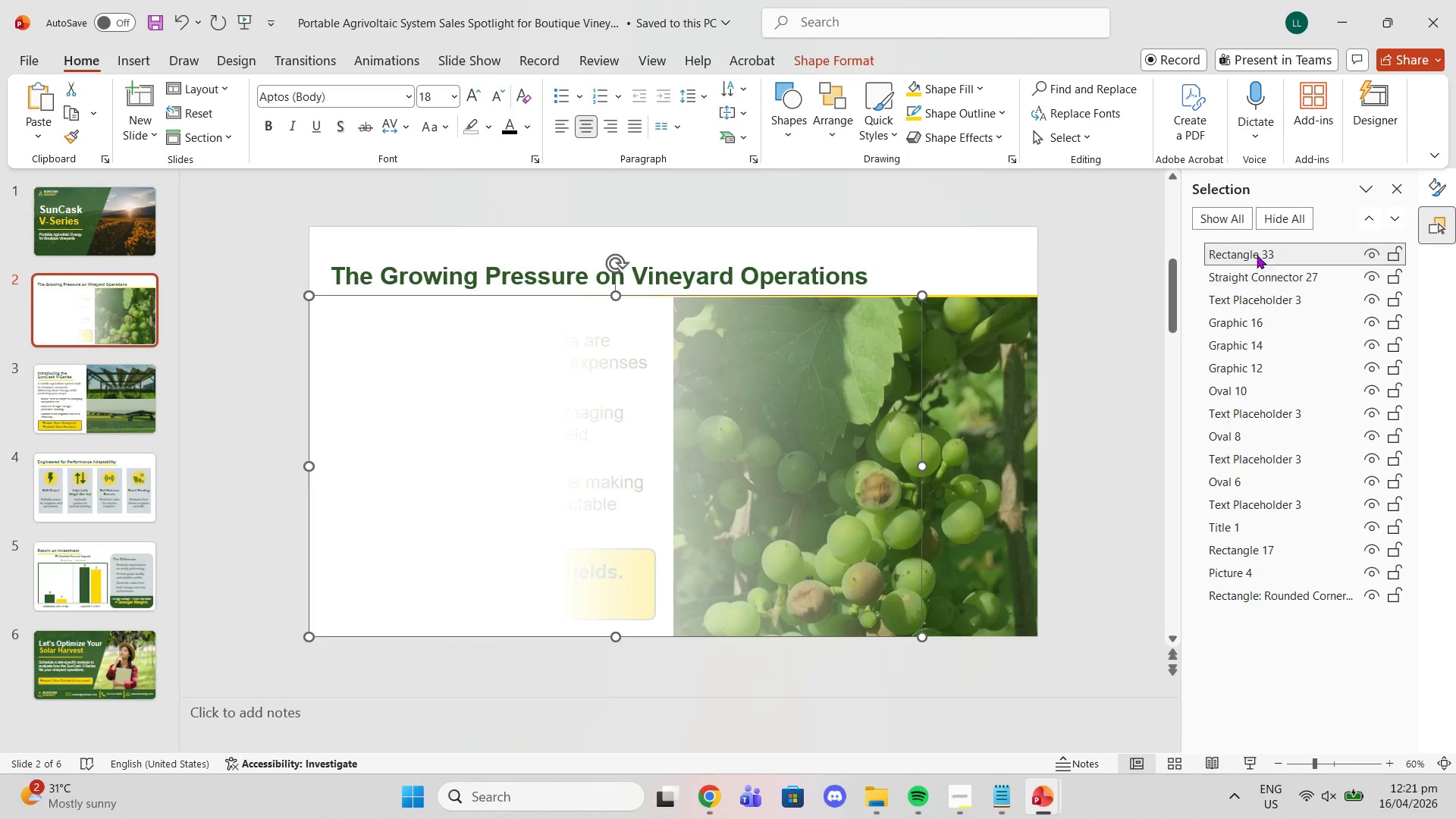 
left_click_drag(start_coordinate=[1249, 250], to_coordinate=[1276, 553])
 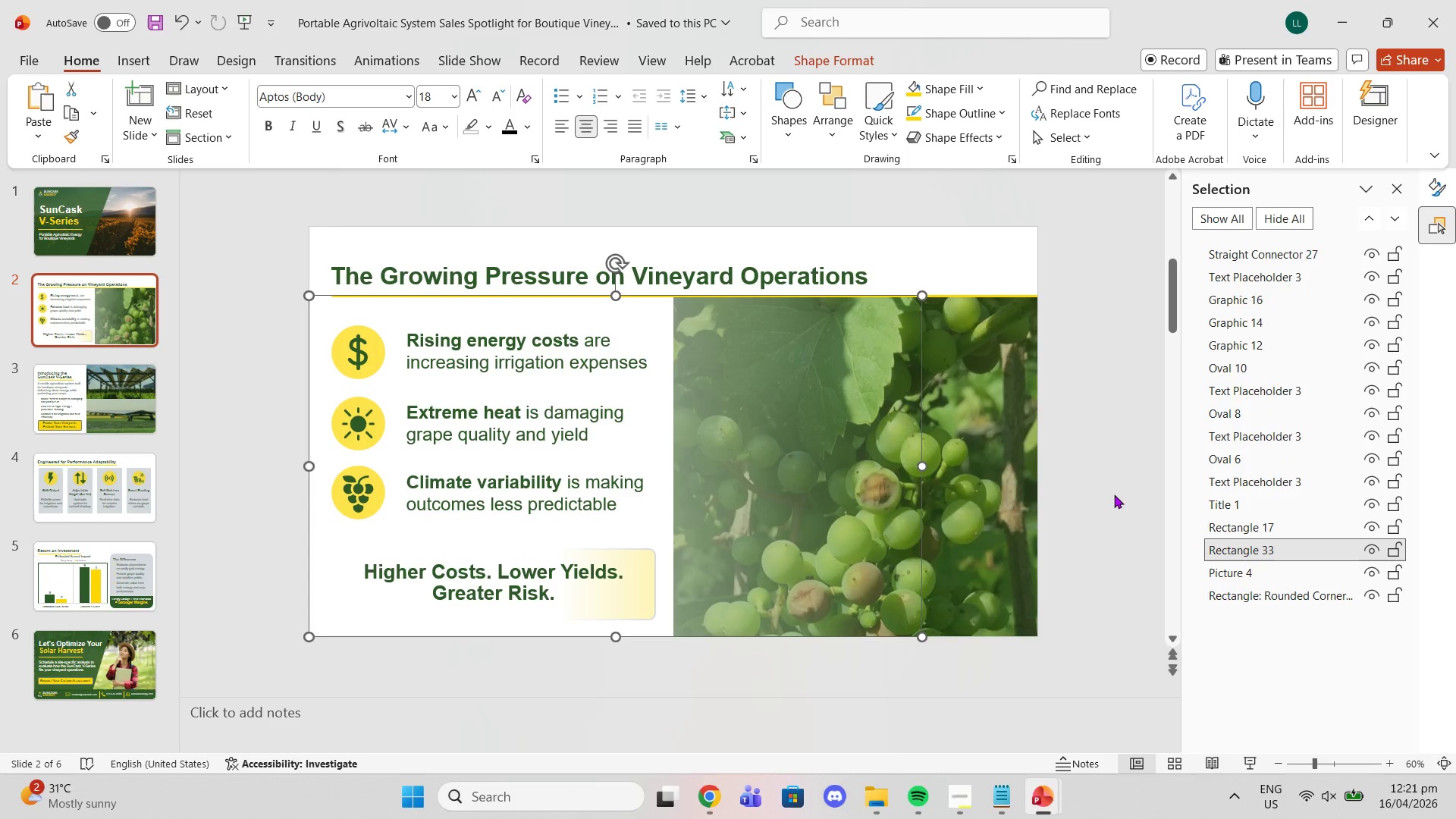 
left_click([1107, 491])
 